 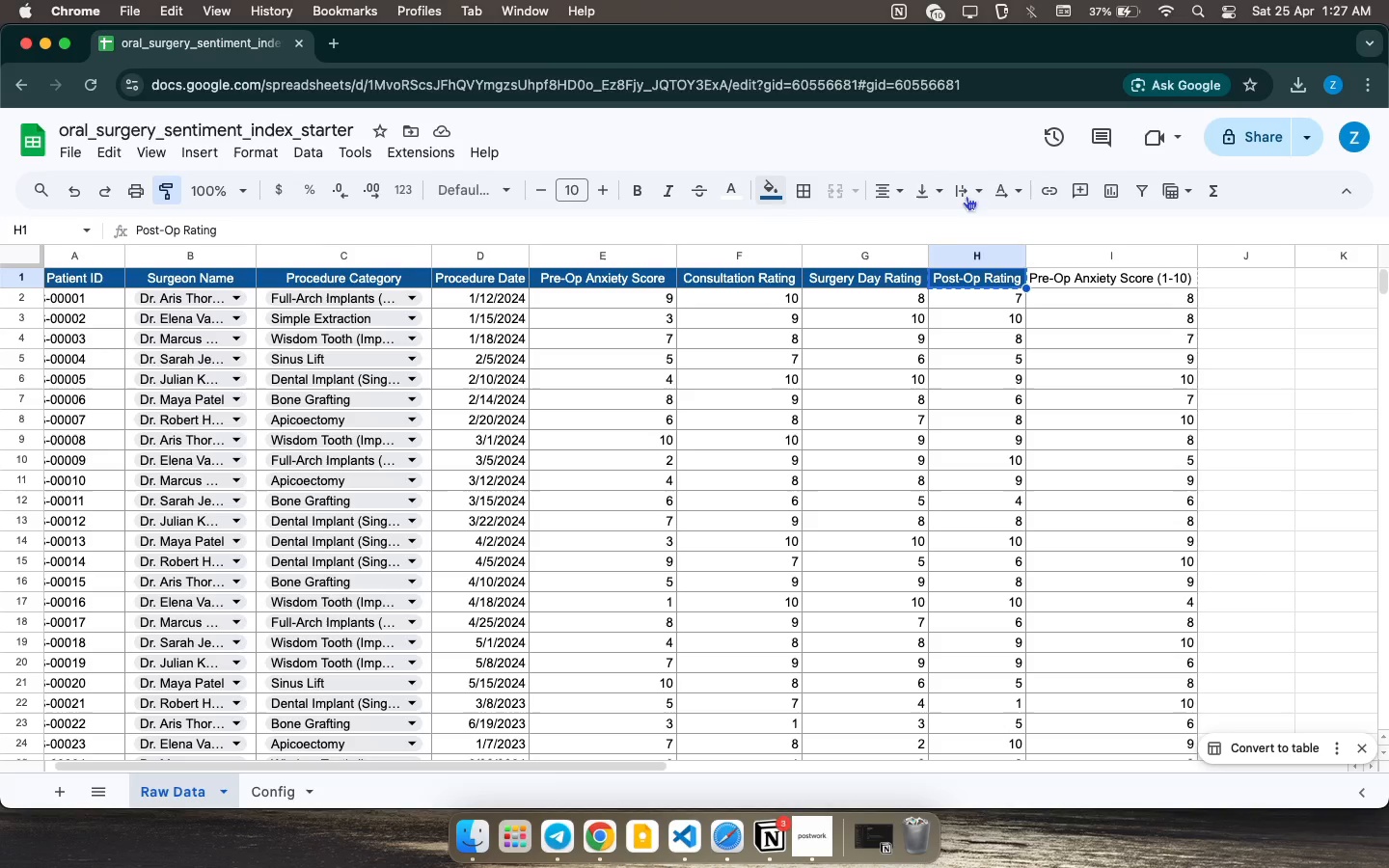 
left_click([1174, 282])
 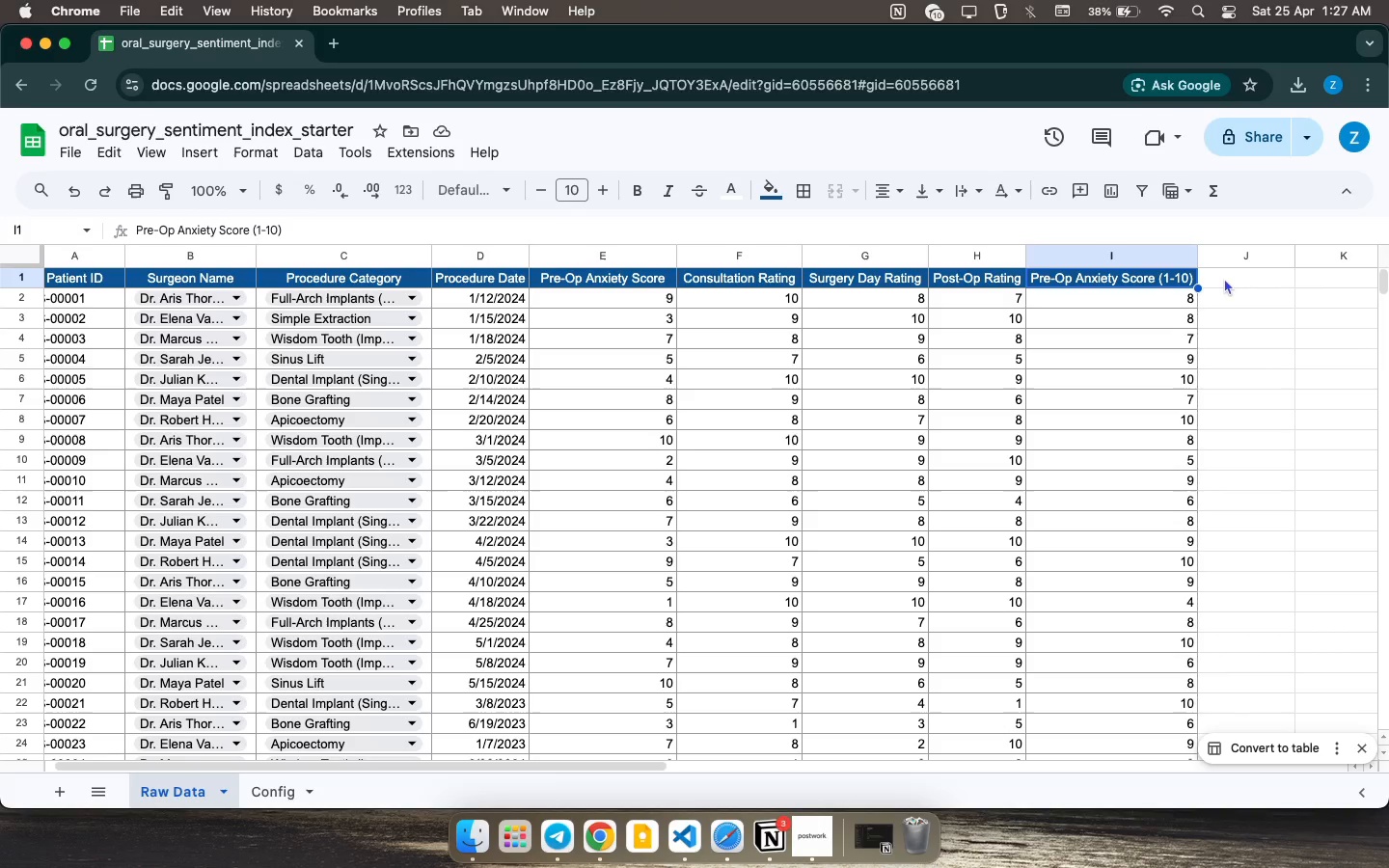 
wait(24.05)
 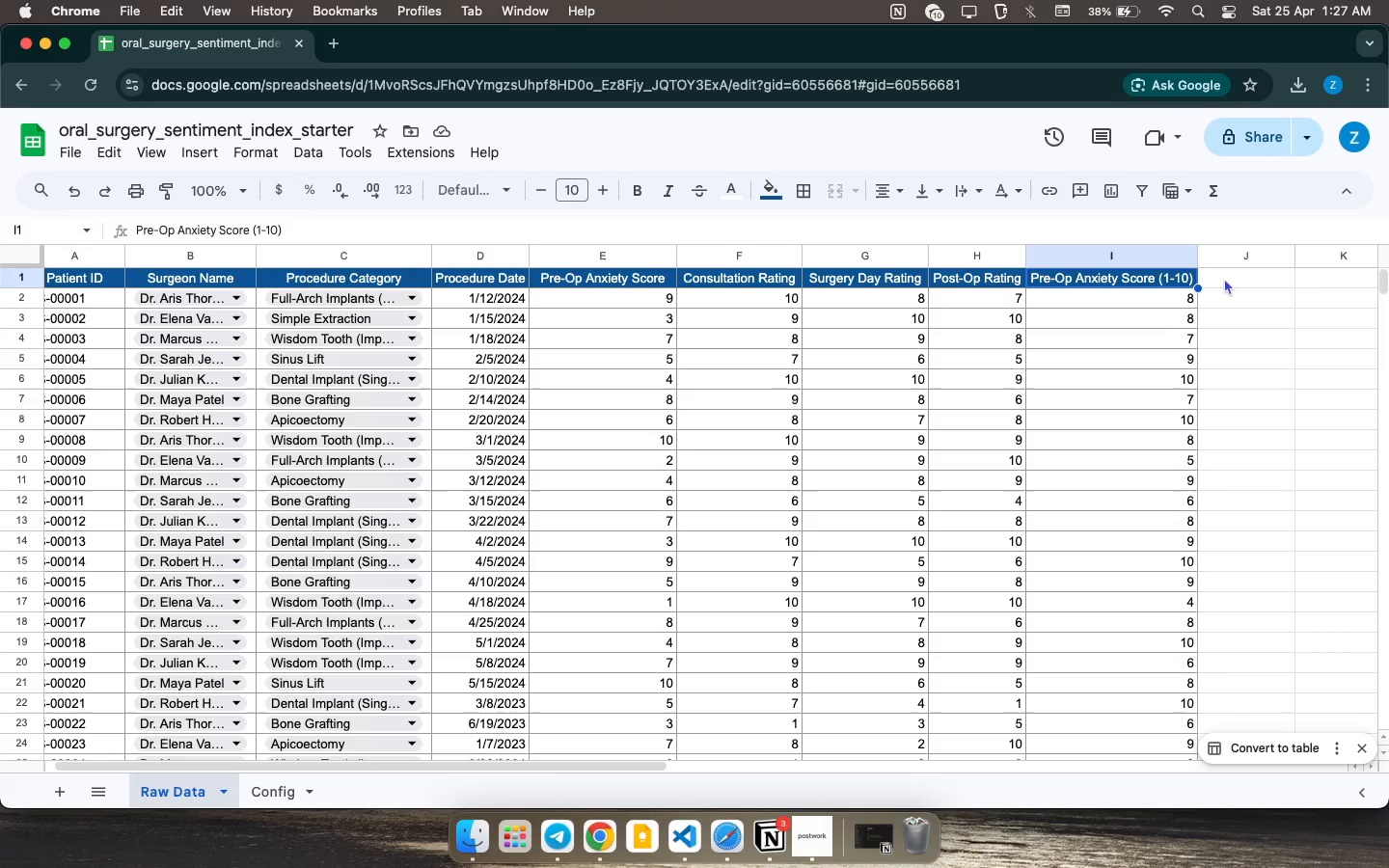 
left_click([1083, 279])
 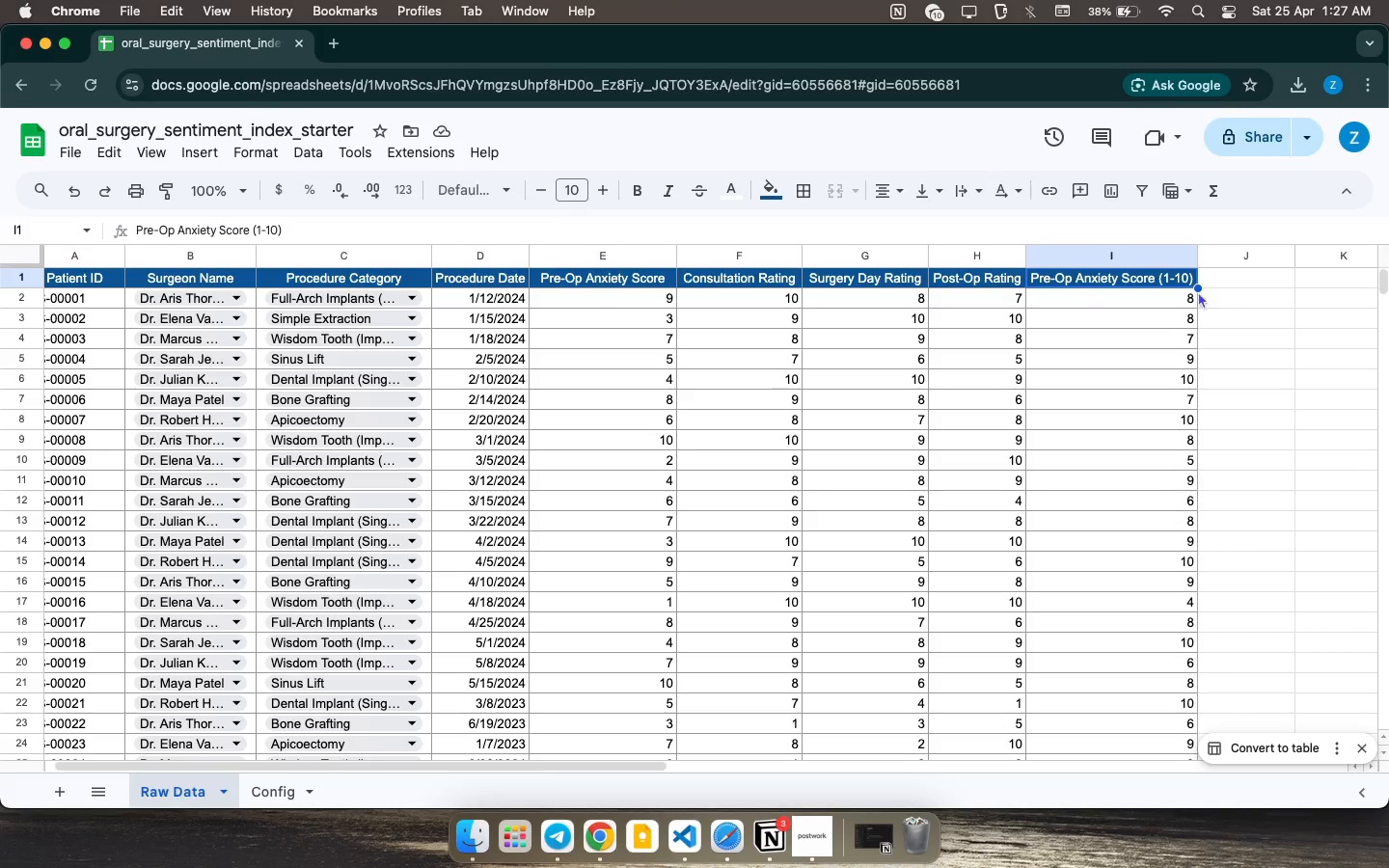 
left_click([1180, 291])
 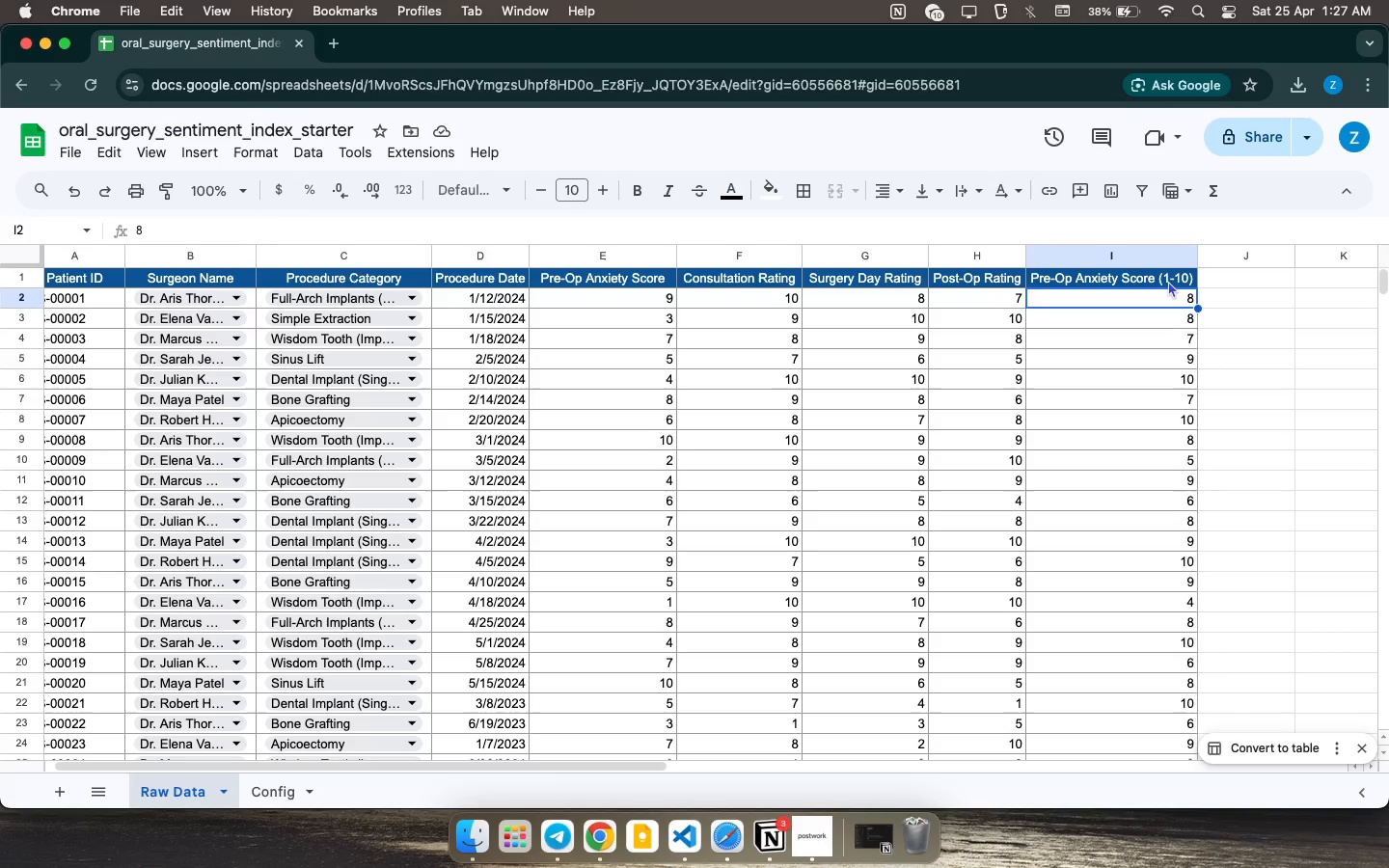 
left_click([1168, 281])
 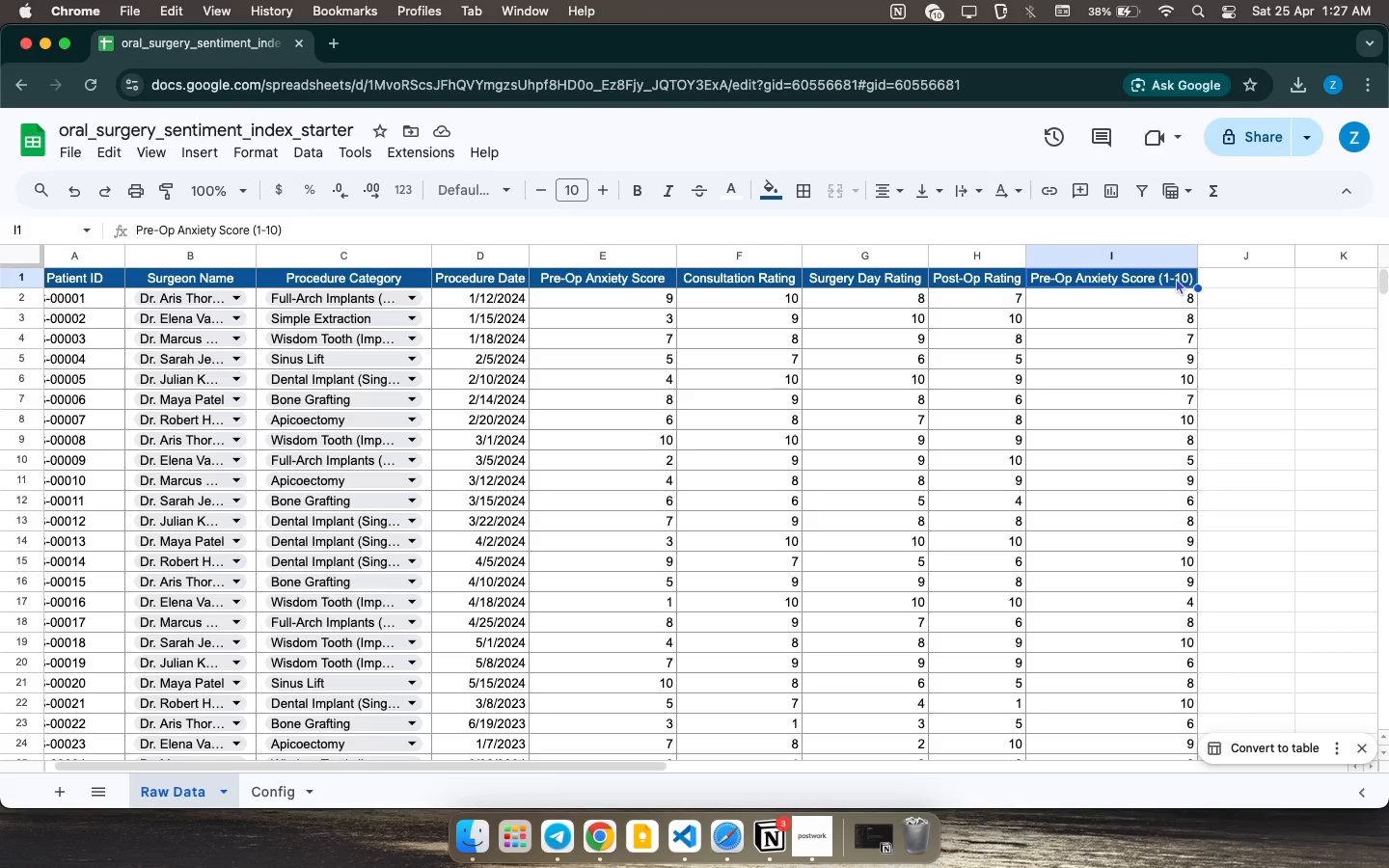 
left_click([1176, 278])
 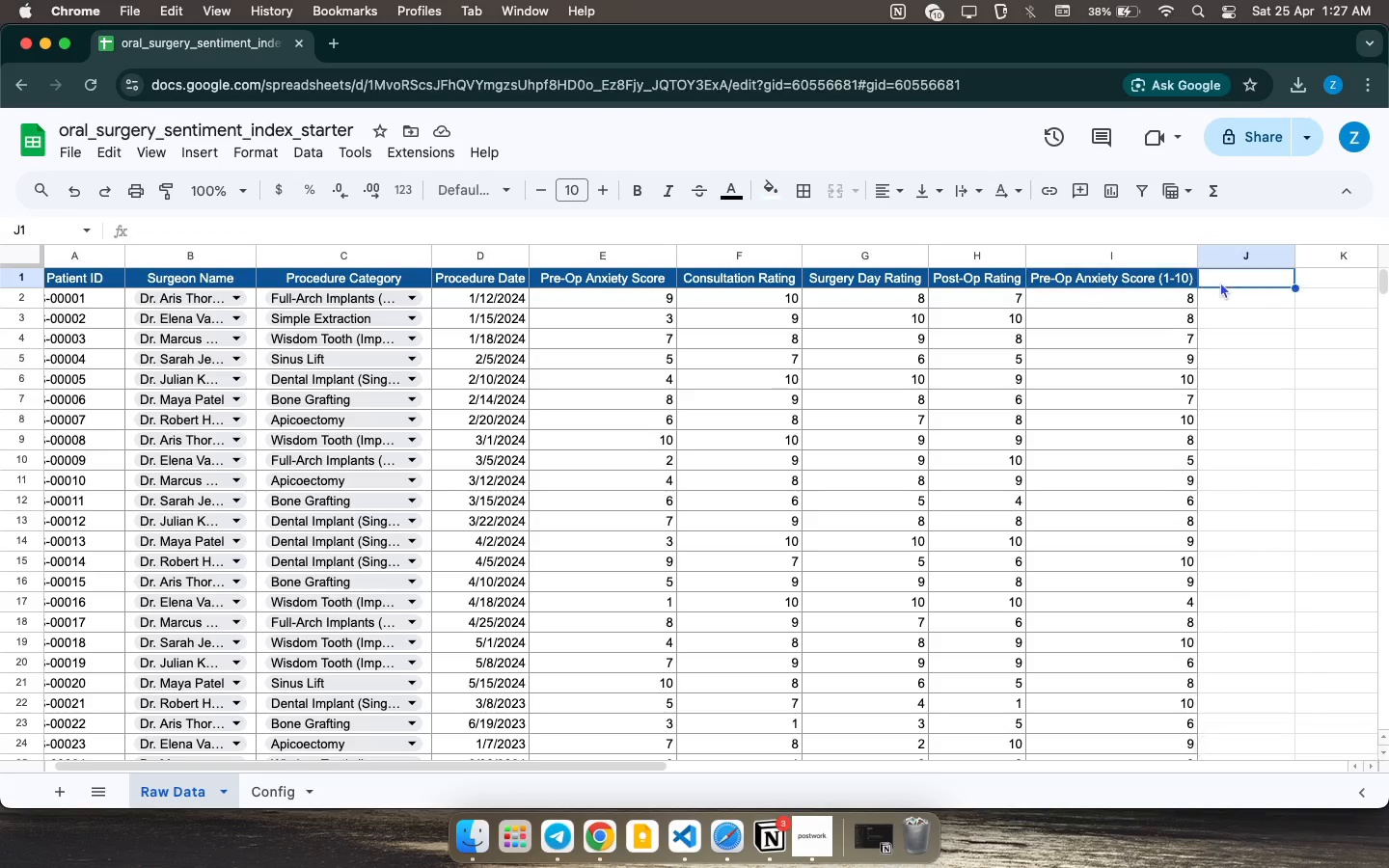 
left_click([1220, 282])
 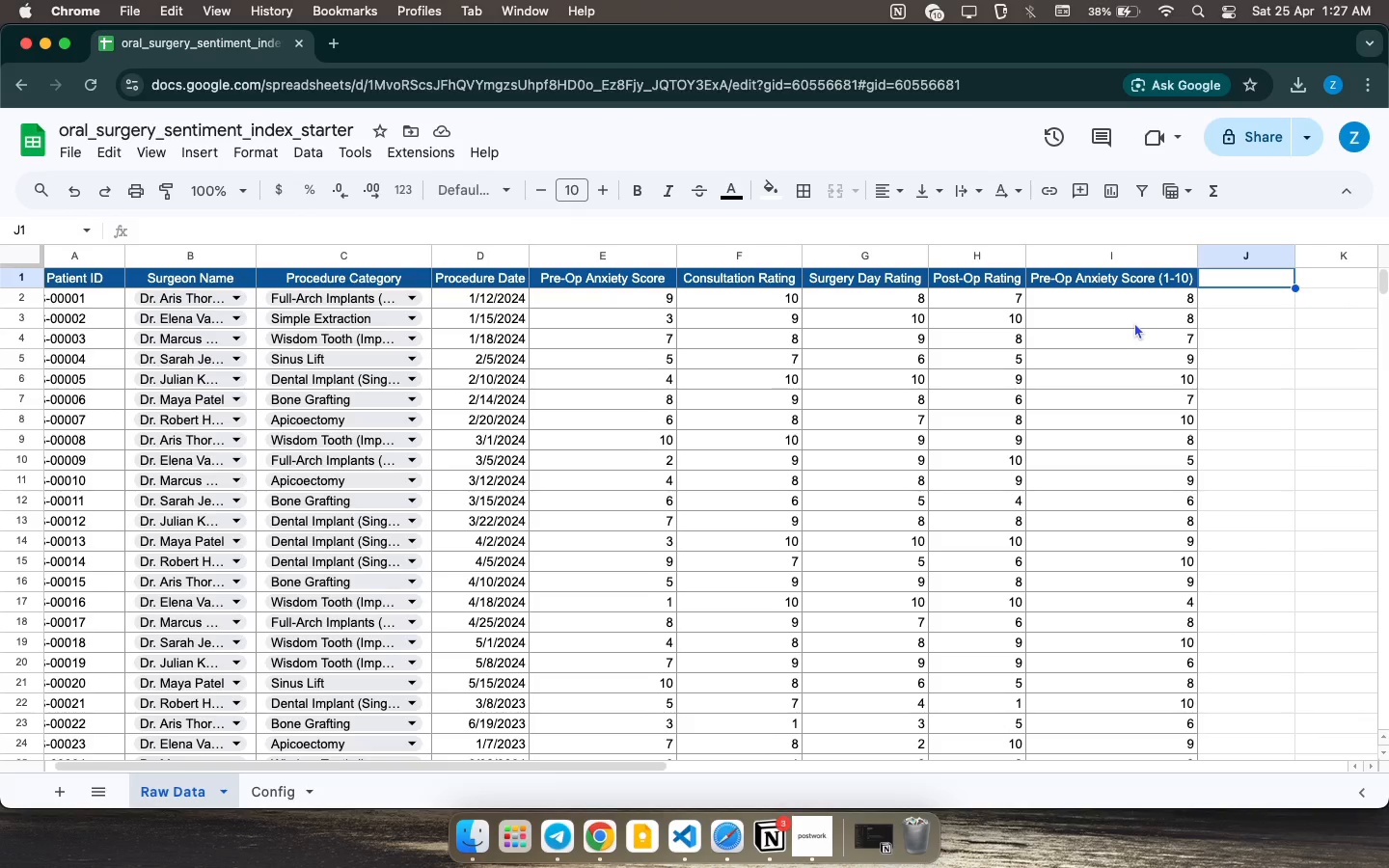 
scroll: coordinate [1134, 322], scroll_direction: down, amount: 2.0
 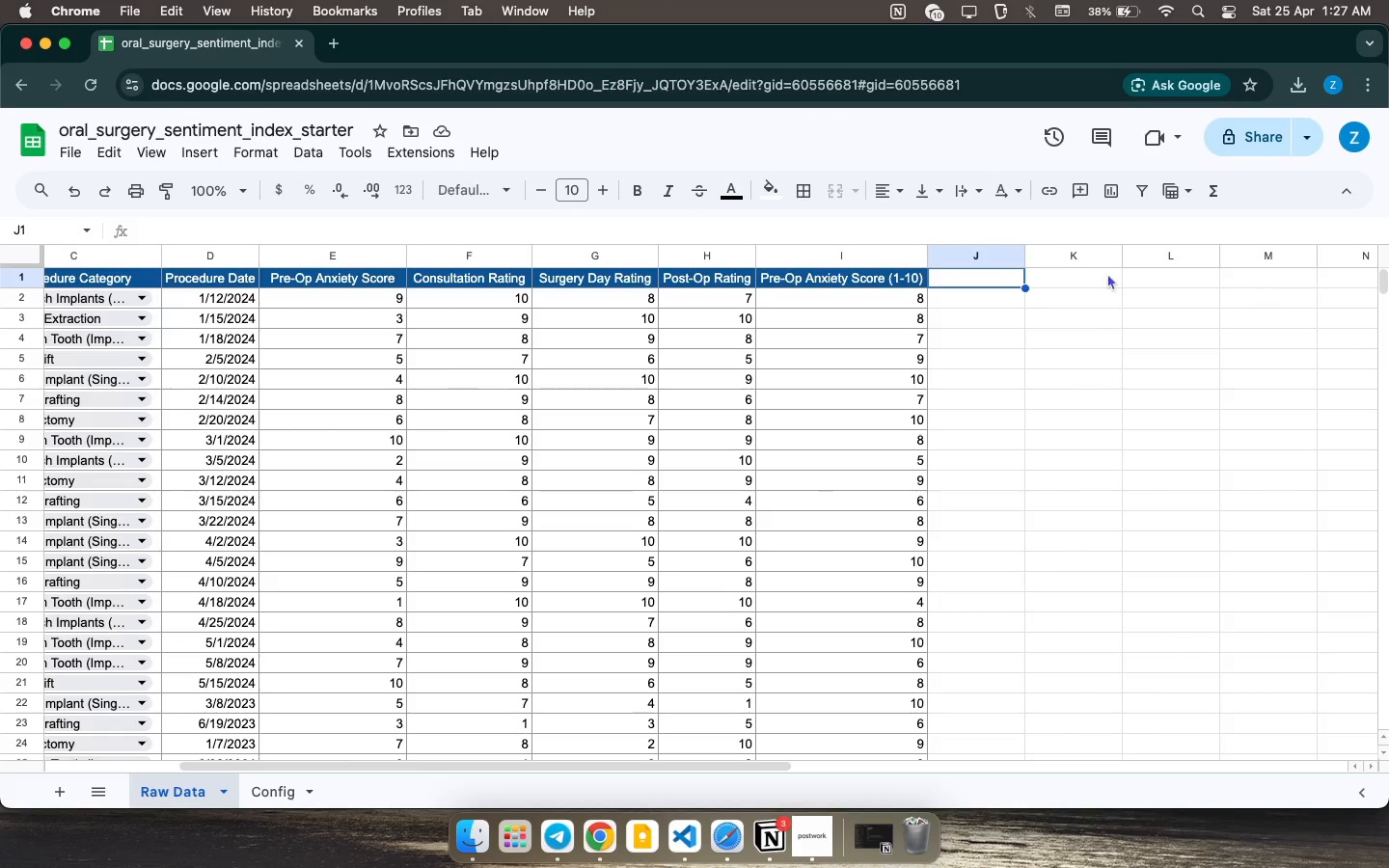 
mouse_move([1076, 258])
 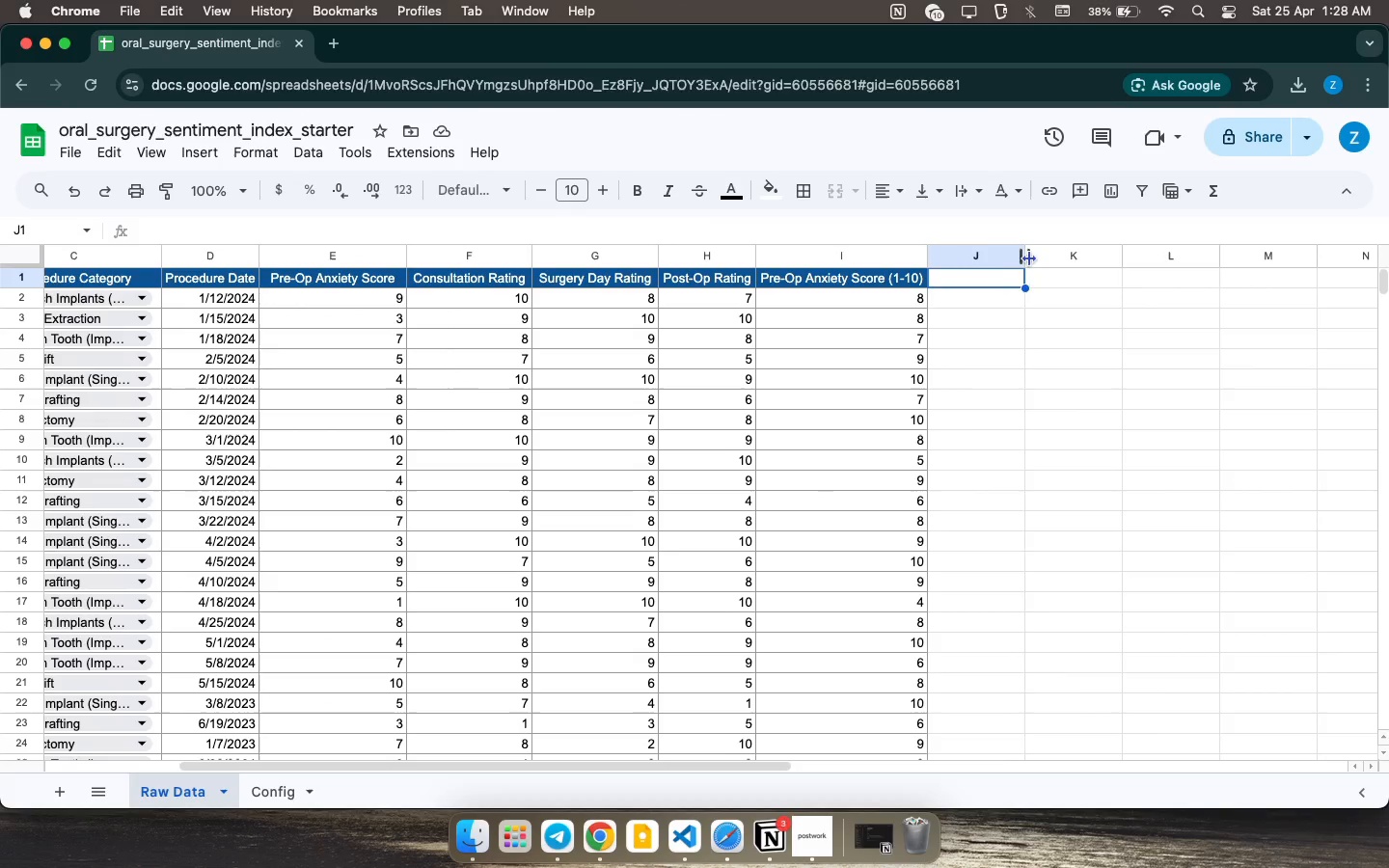 
left_click_drag(start_coordinate=[1029, 258], to_coordinate=[1074, 262])
 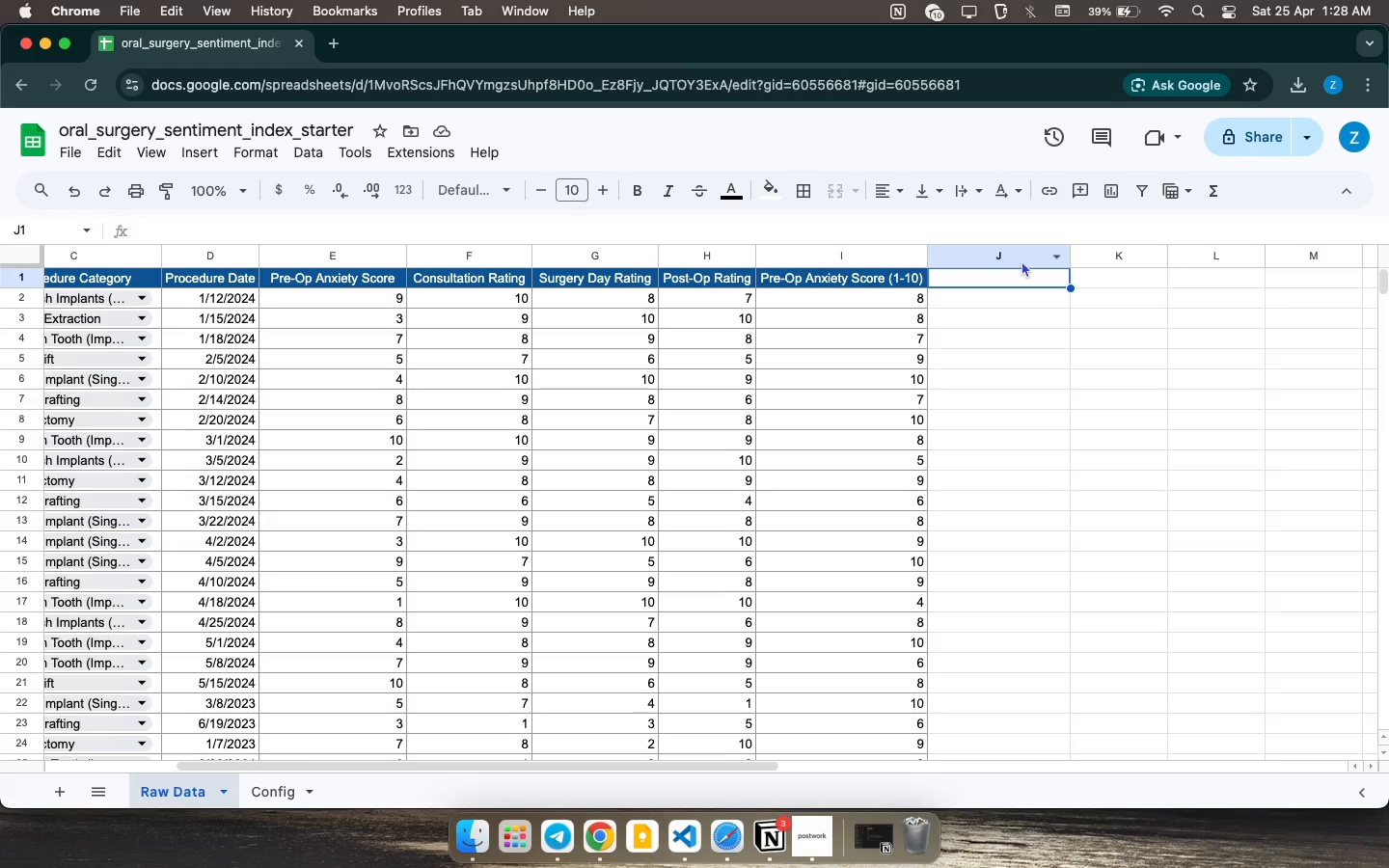 
wait(51.21)
 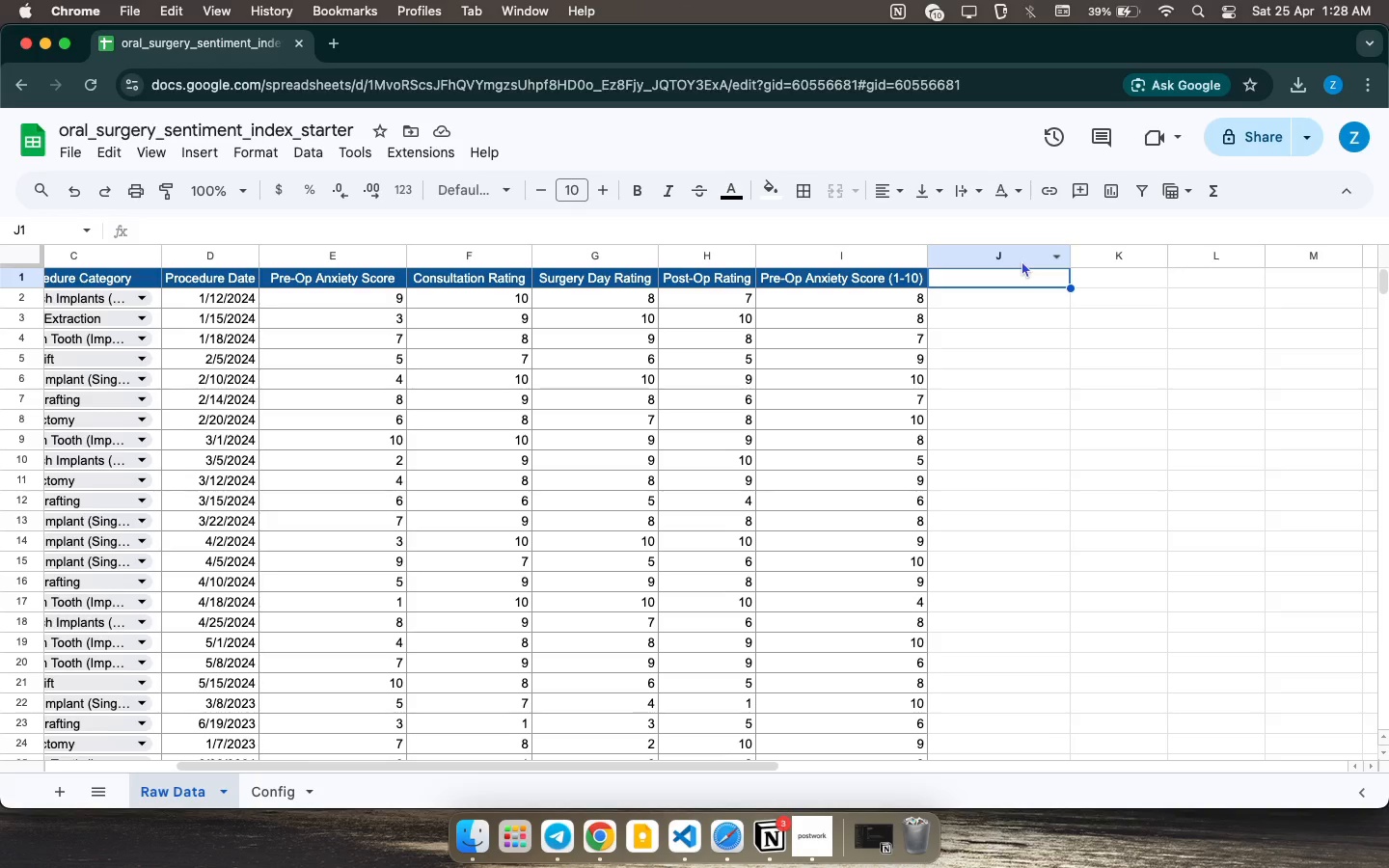 
left_click([1017, 276])
 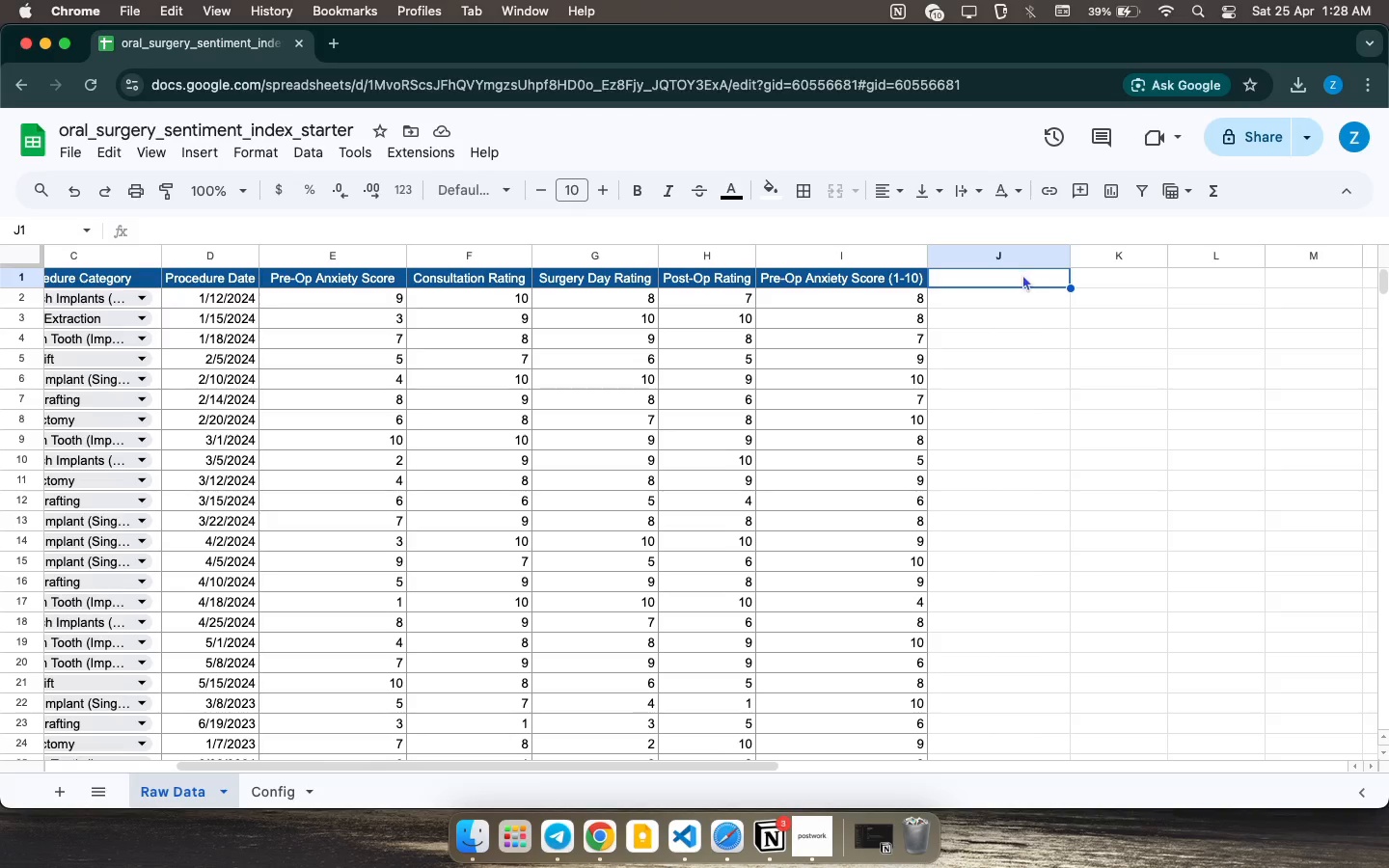 
wait(10.31)
 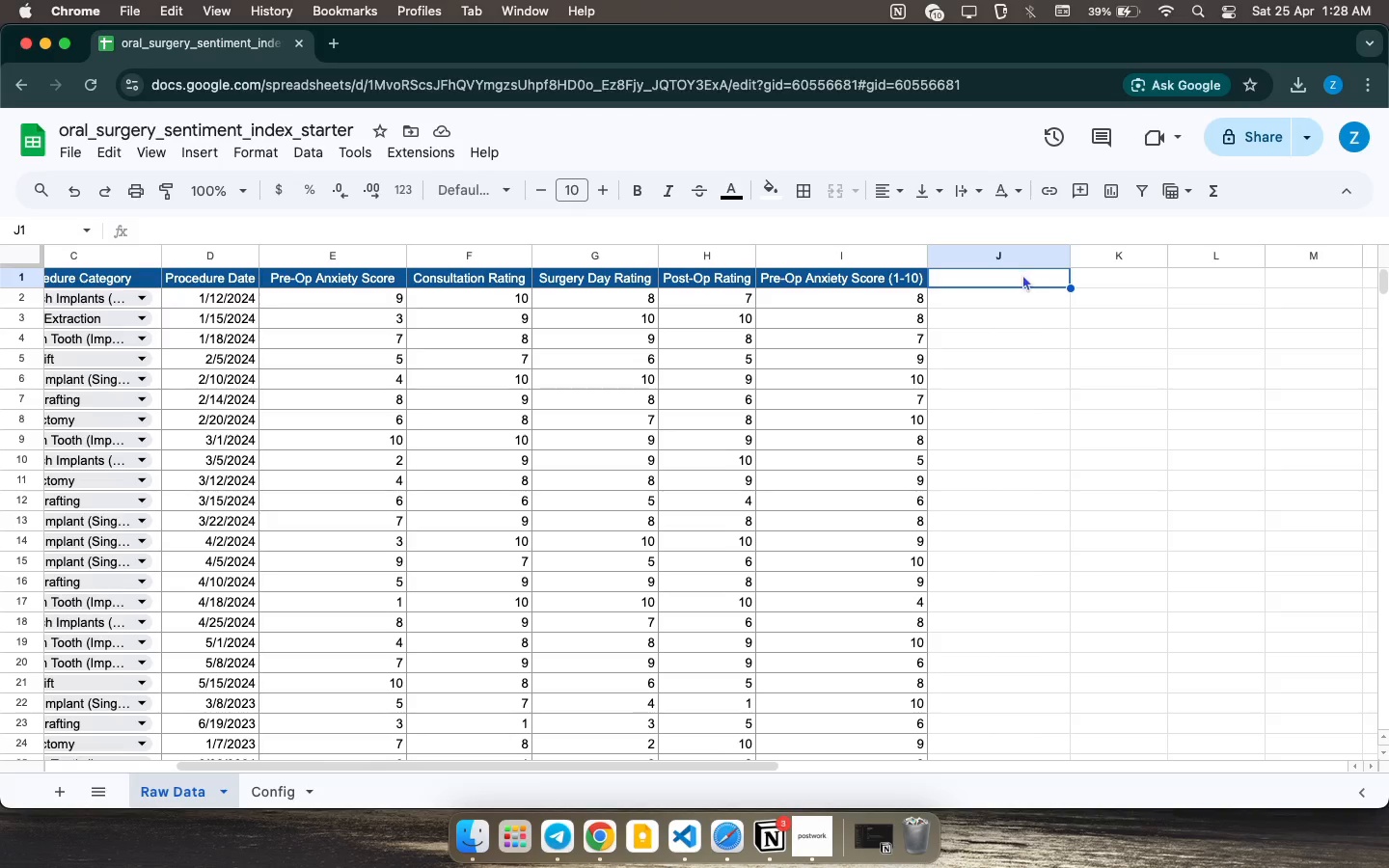 
left_click([1002, 274])
 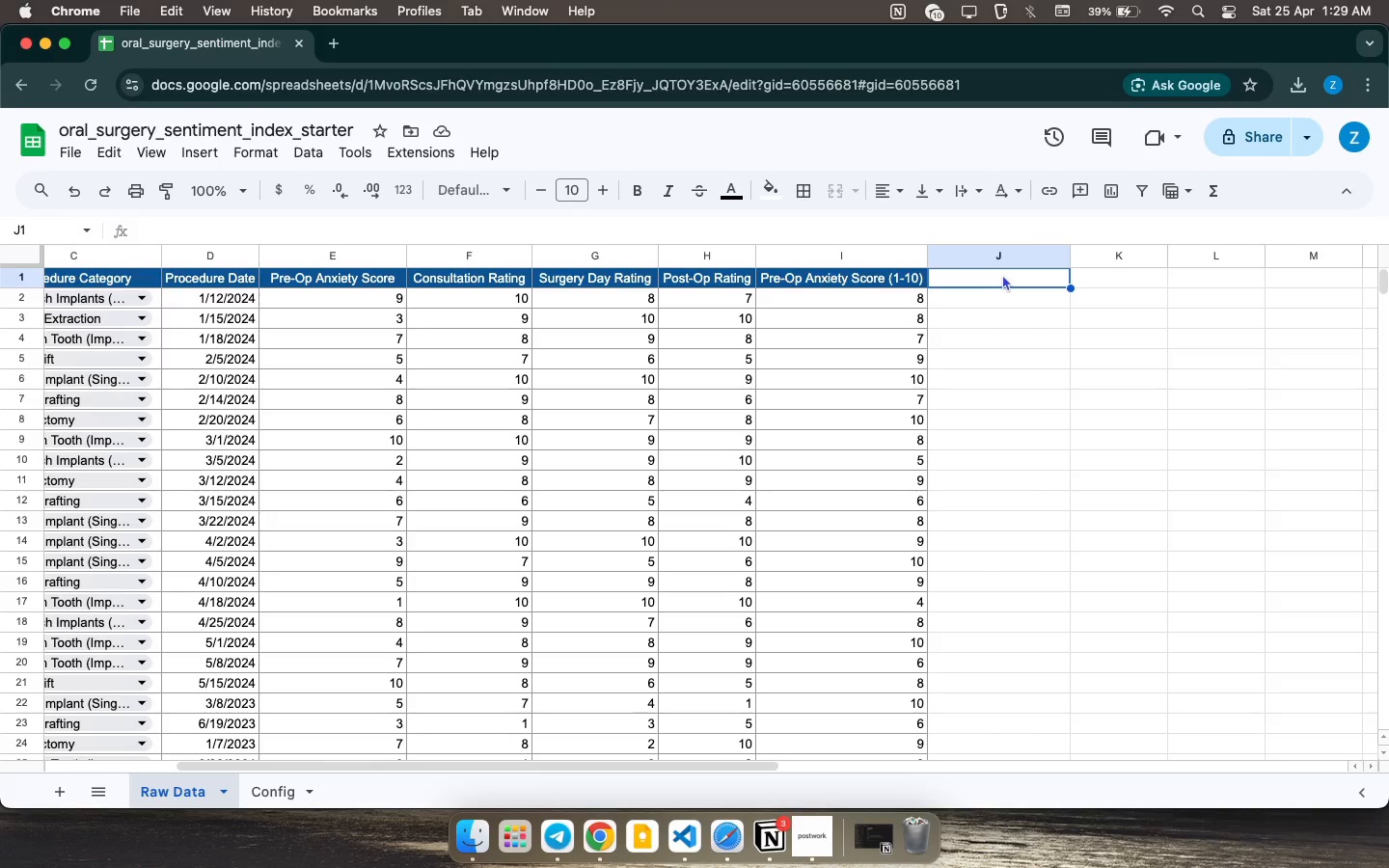 
left_click([1002, 274])
 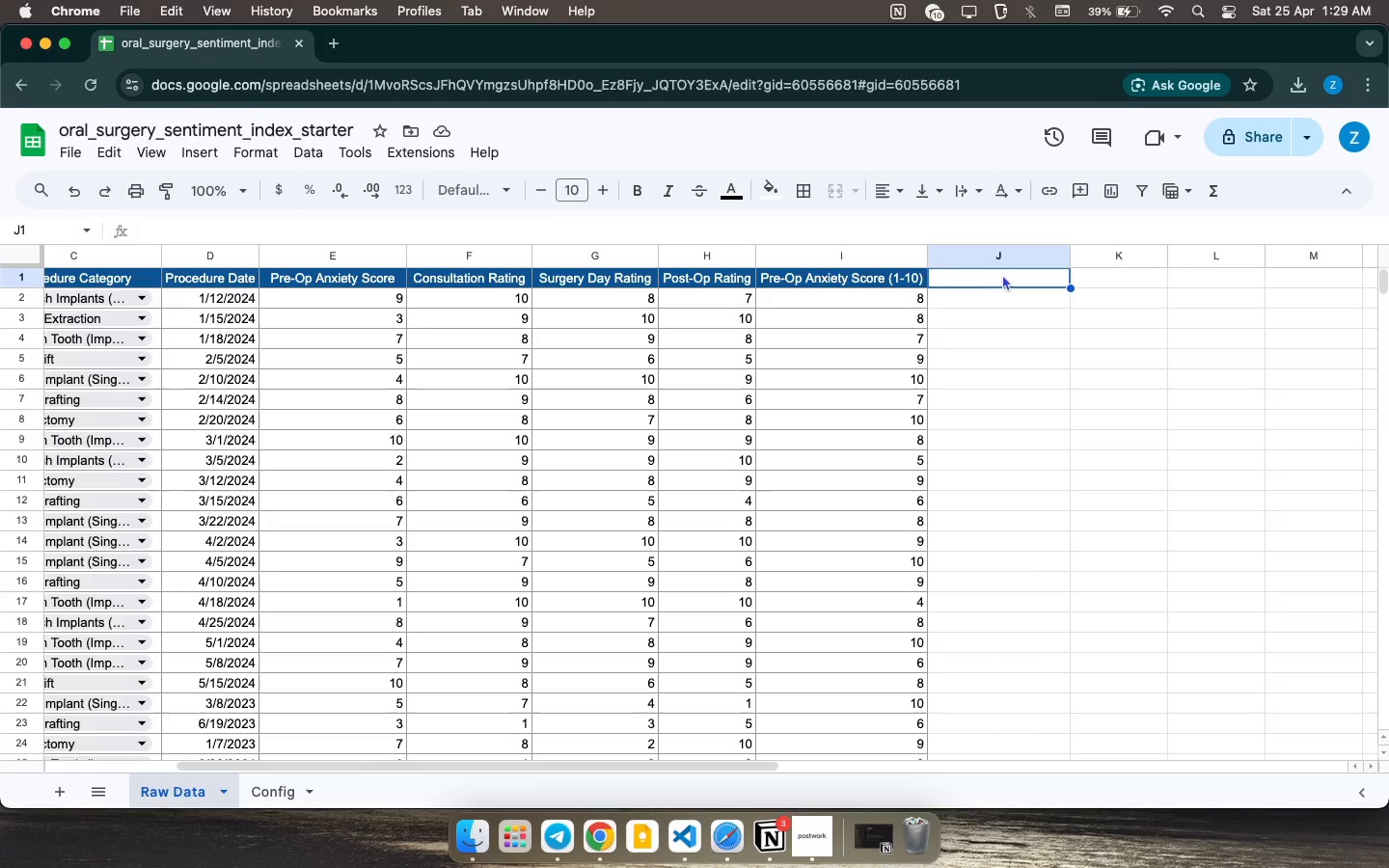 
left_click([1002, 274])
 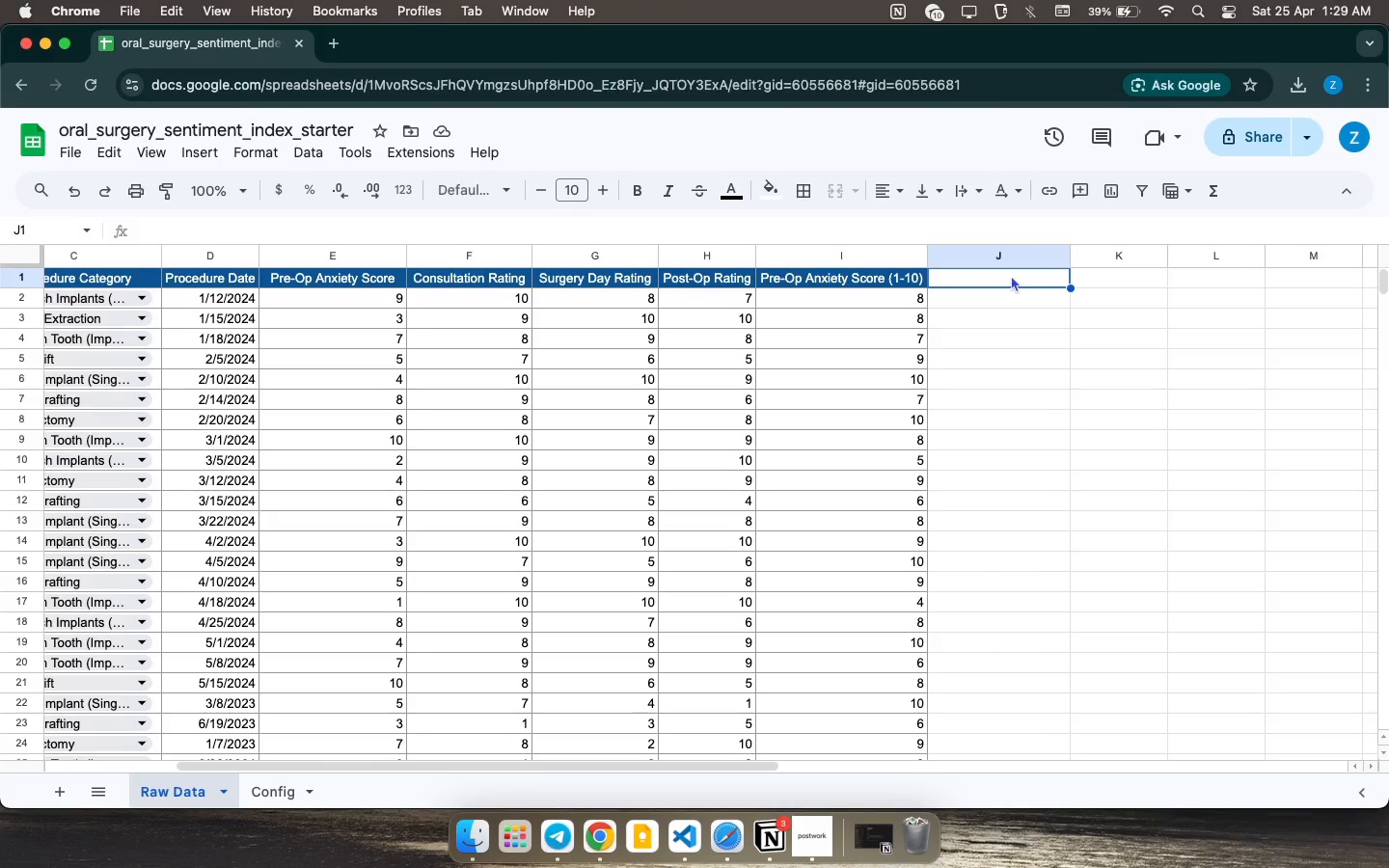 
wait(14.72)
 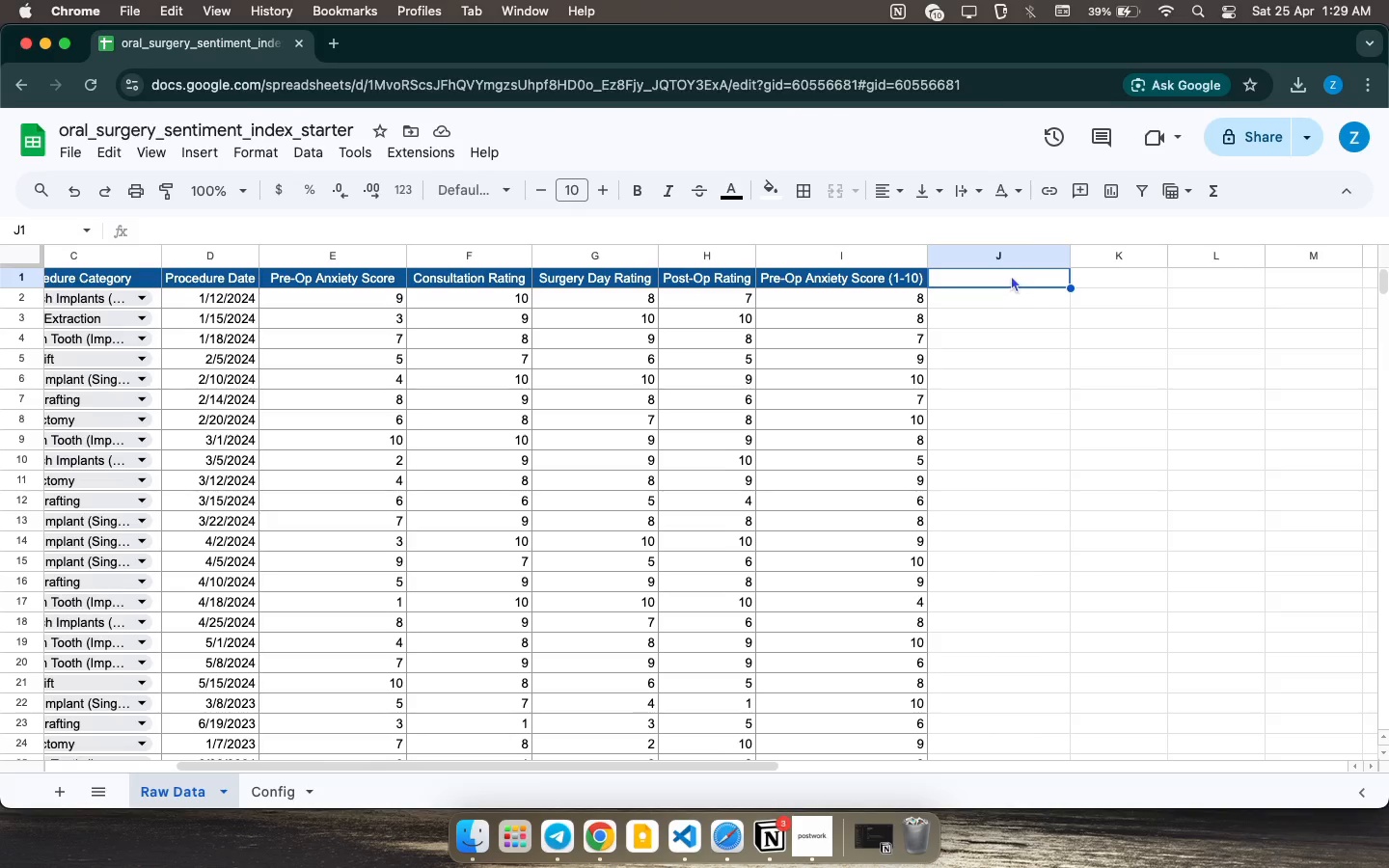 
left_click([1039, 291])
 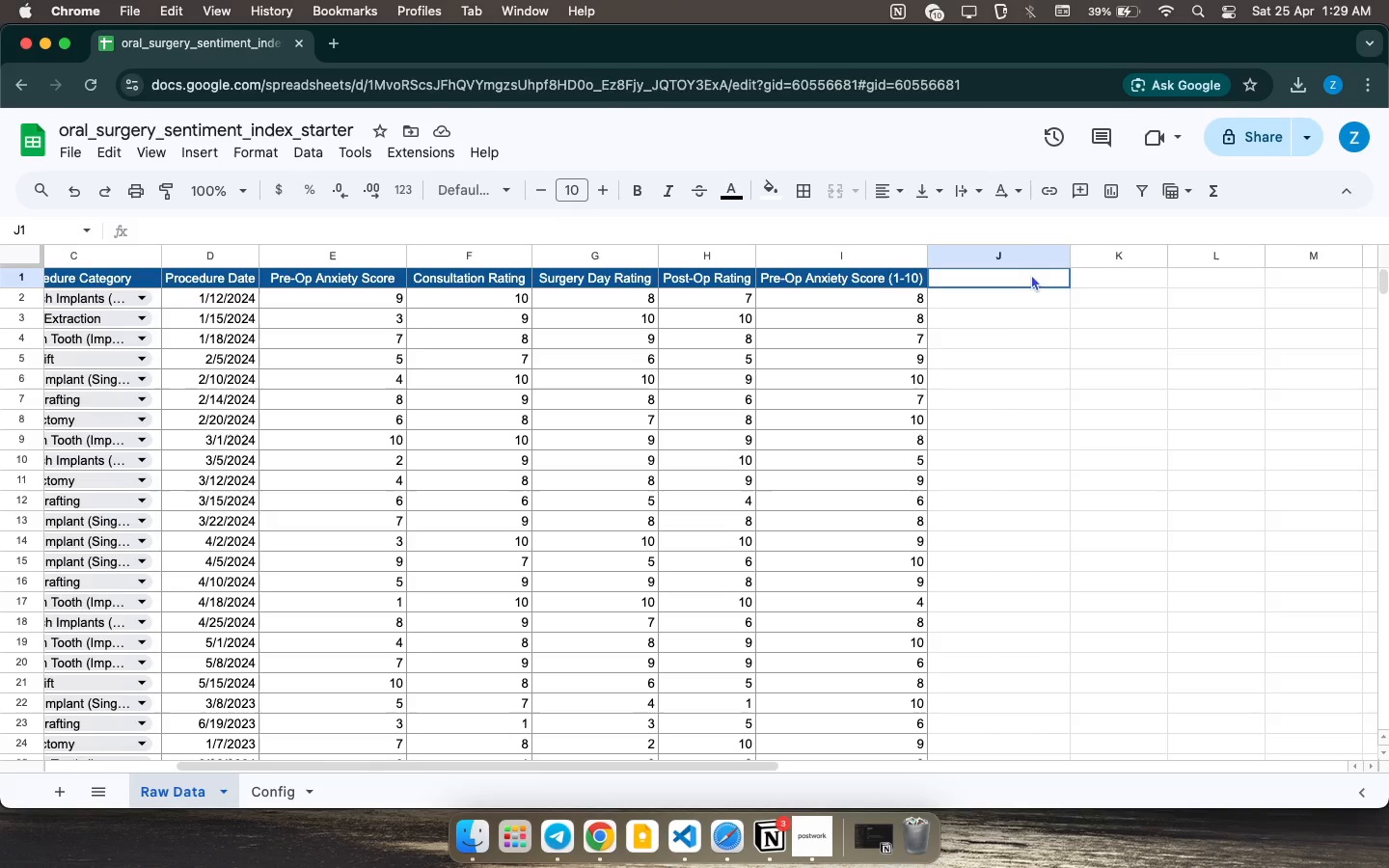 
left_click([1031, 274])
 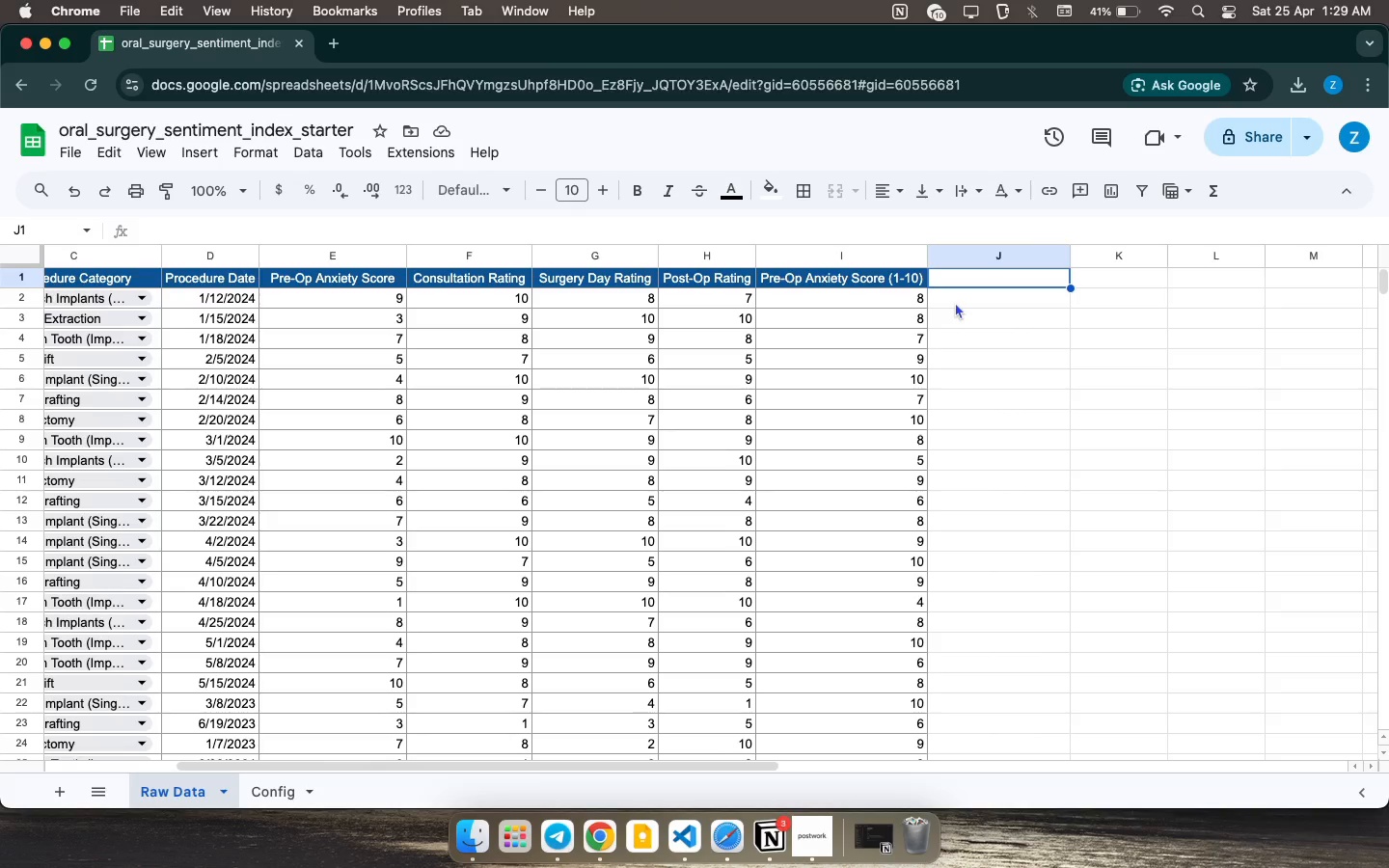 
wait(8.4)
 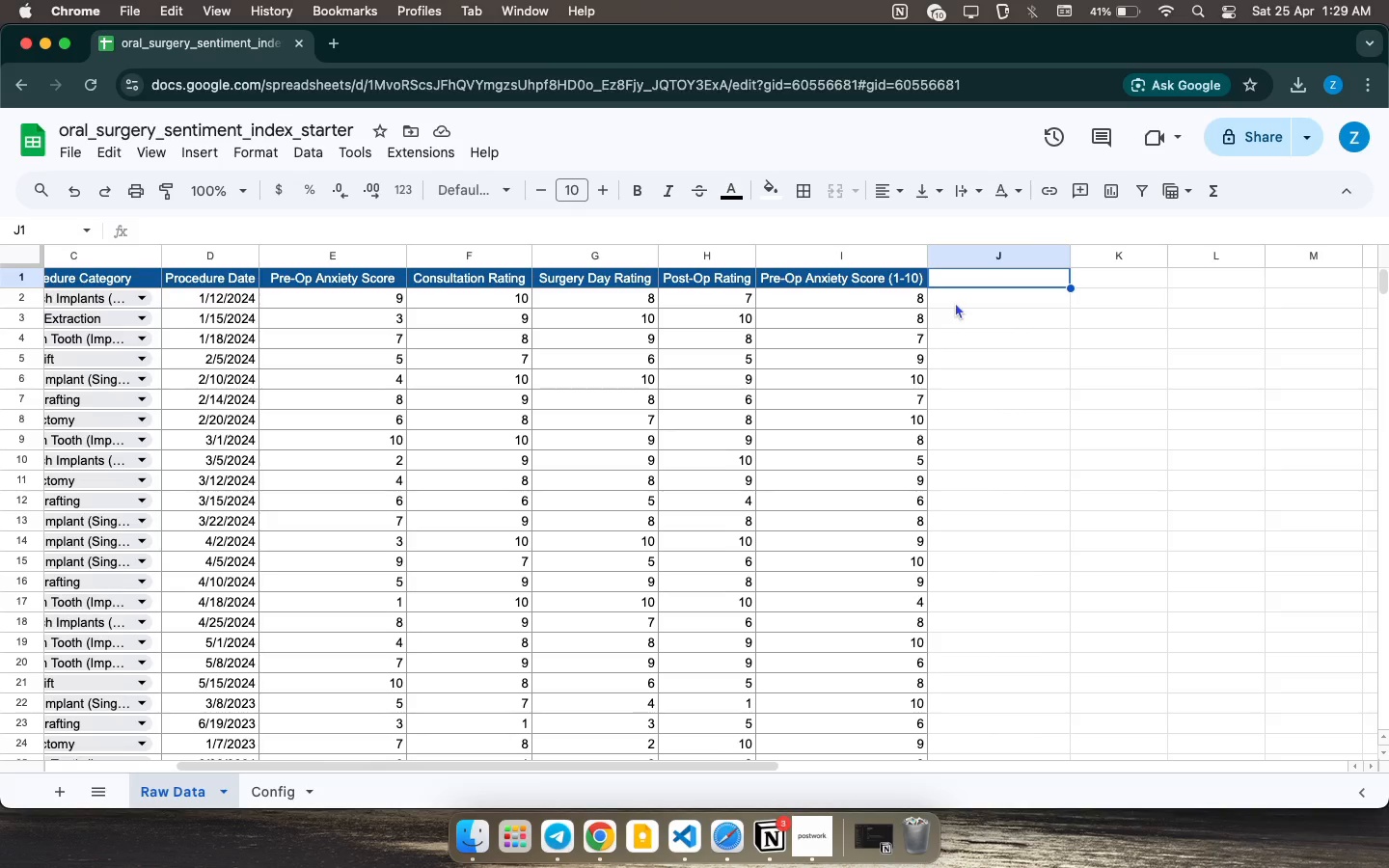 
key(CapsLock)
 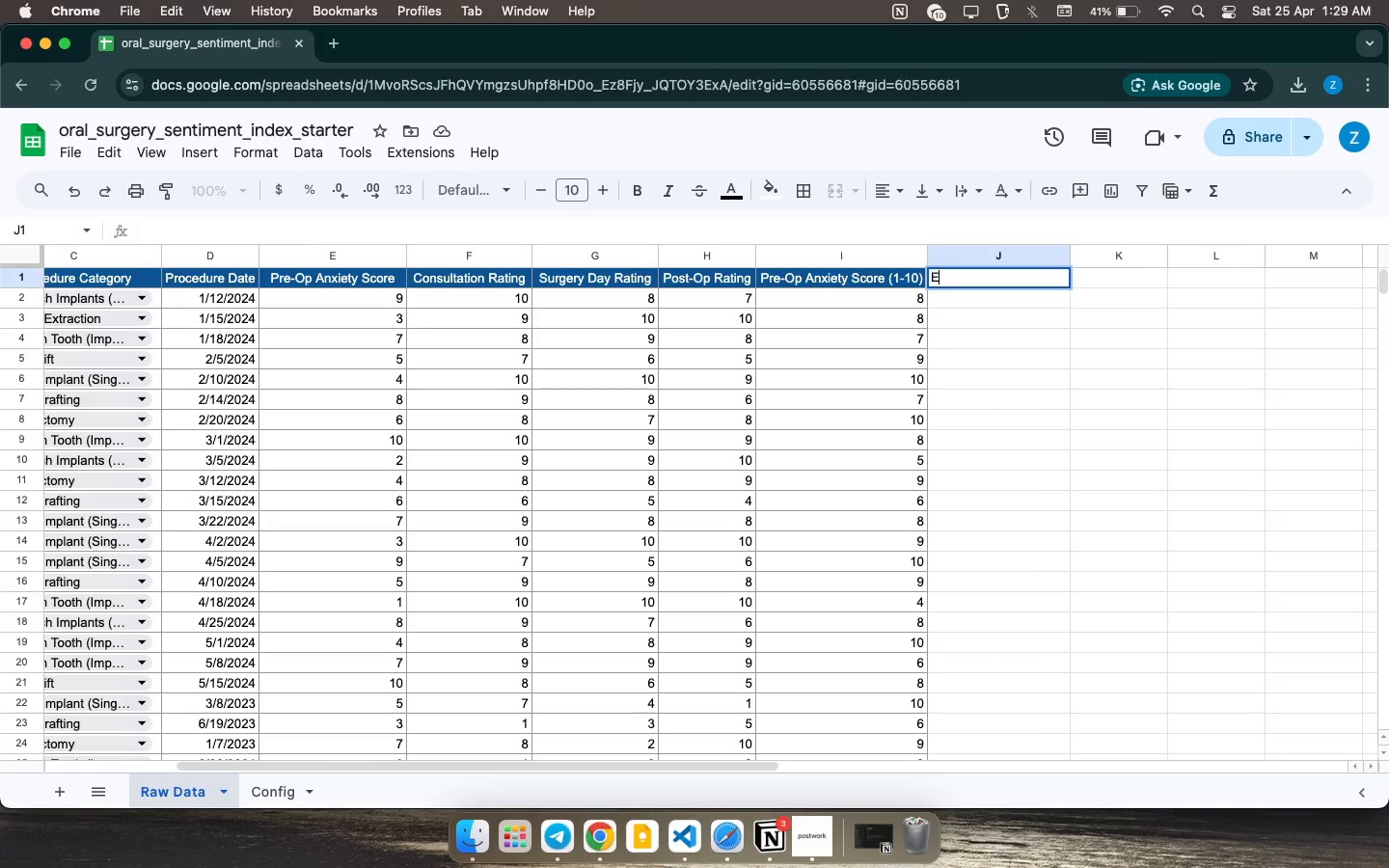 
key(E)
 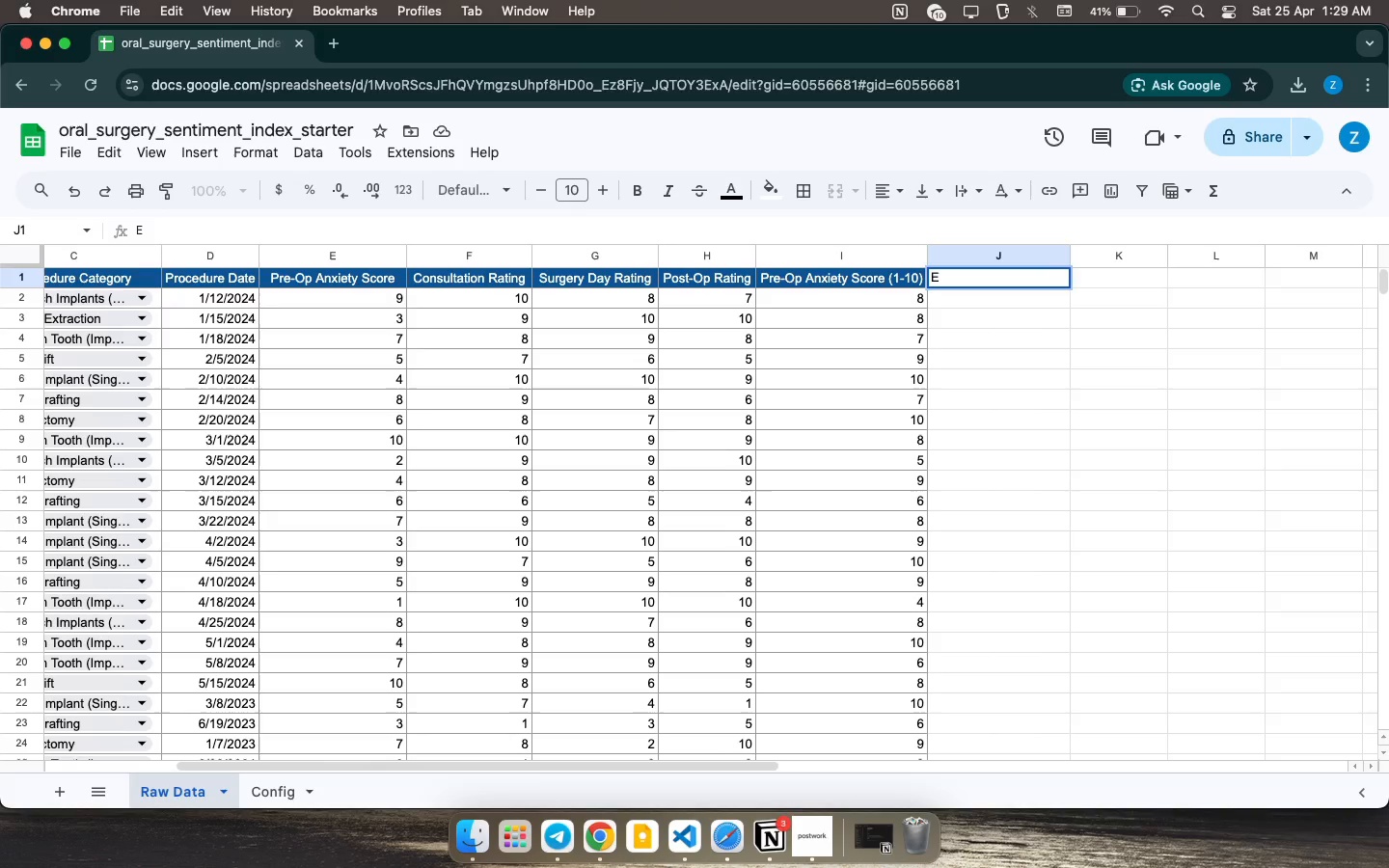 
key(CapsLock)
 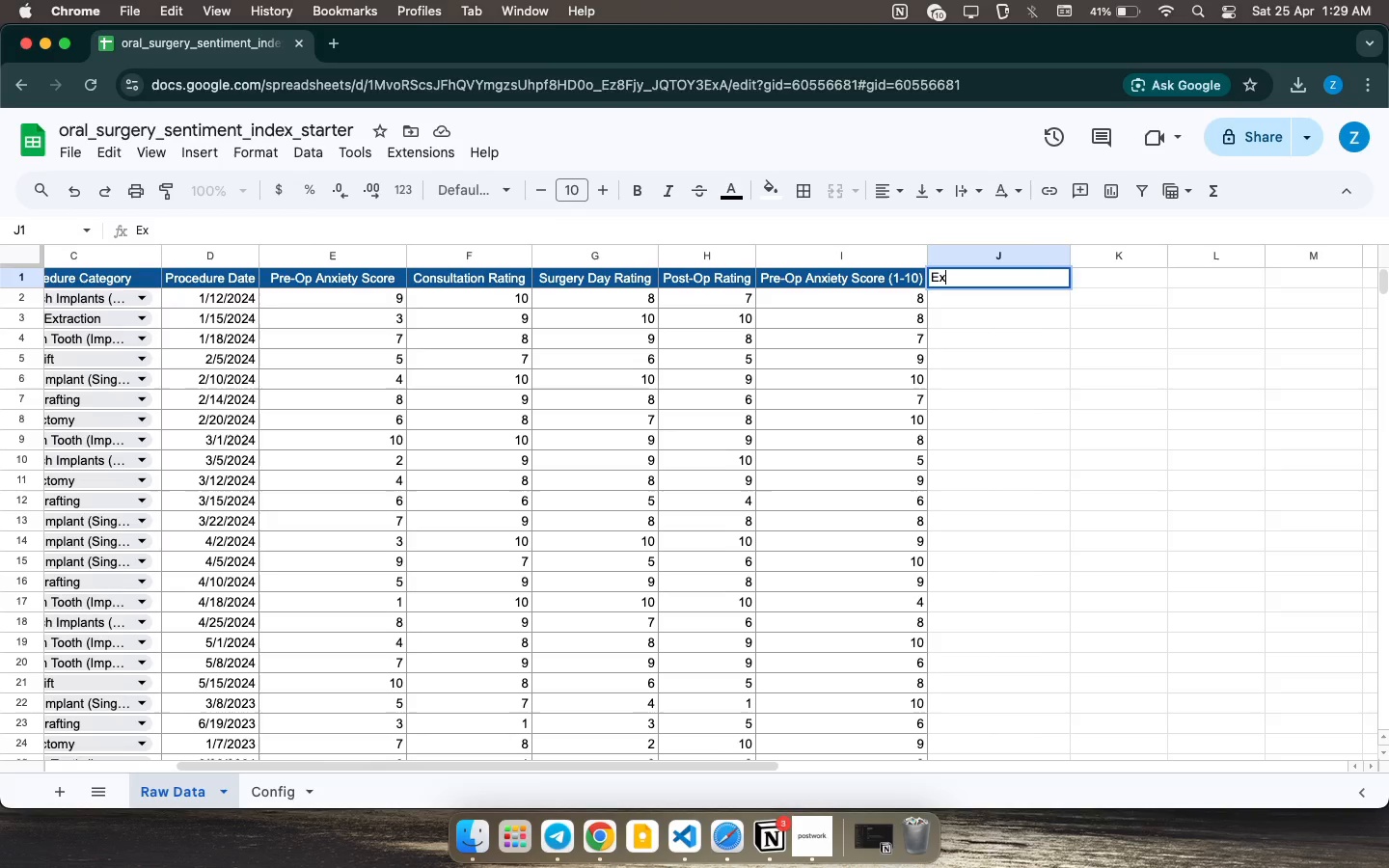 
key(X)
 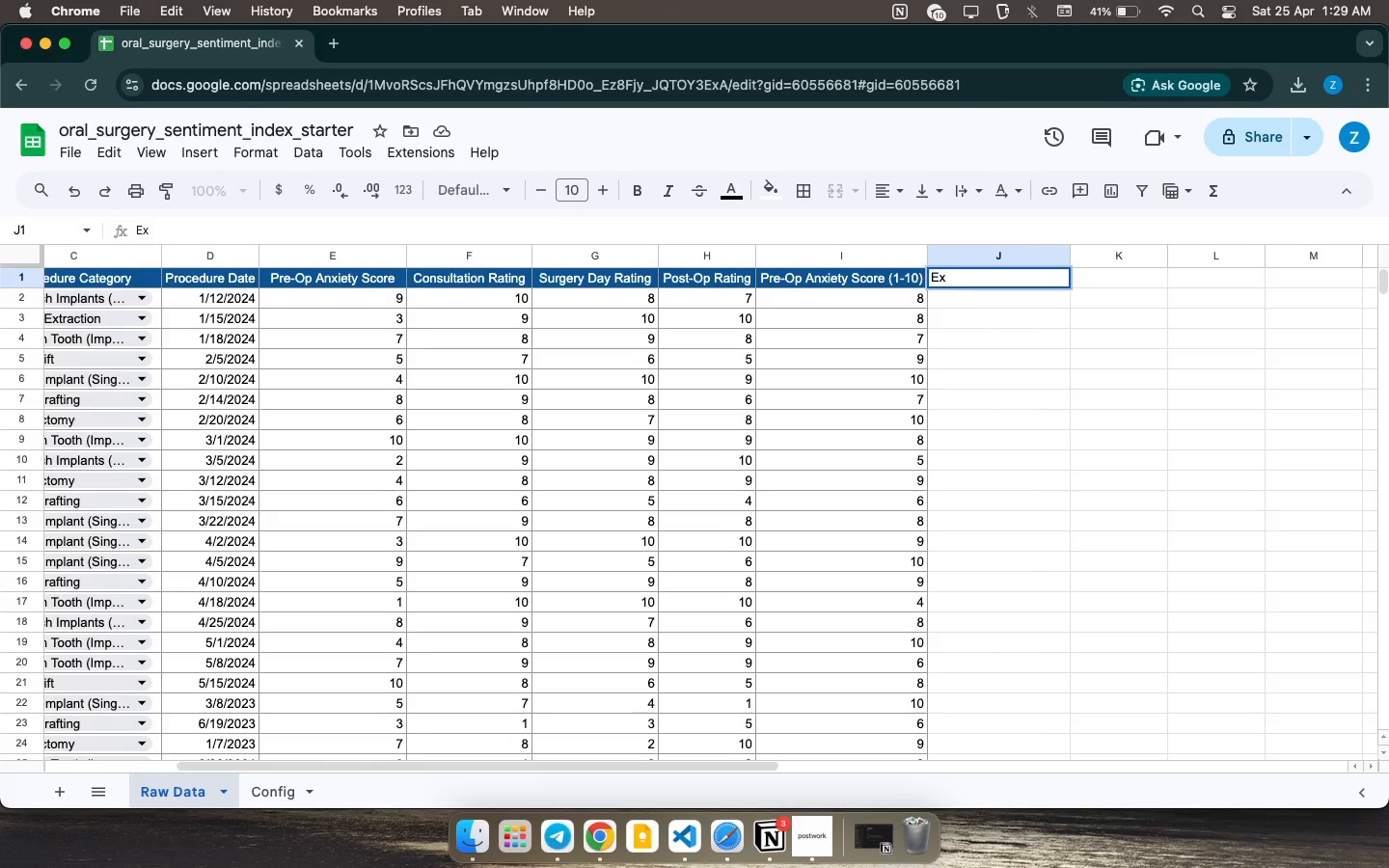 
wait(9.24)
 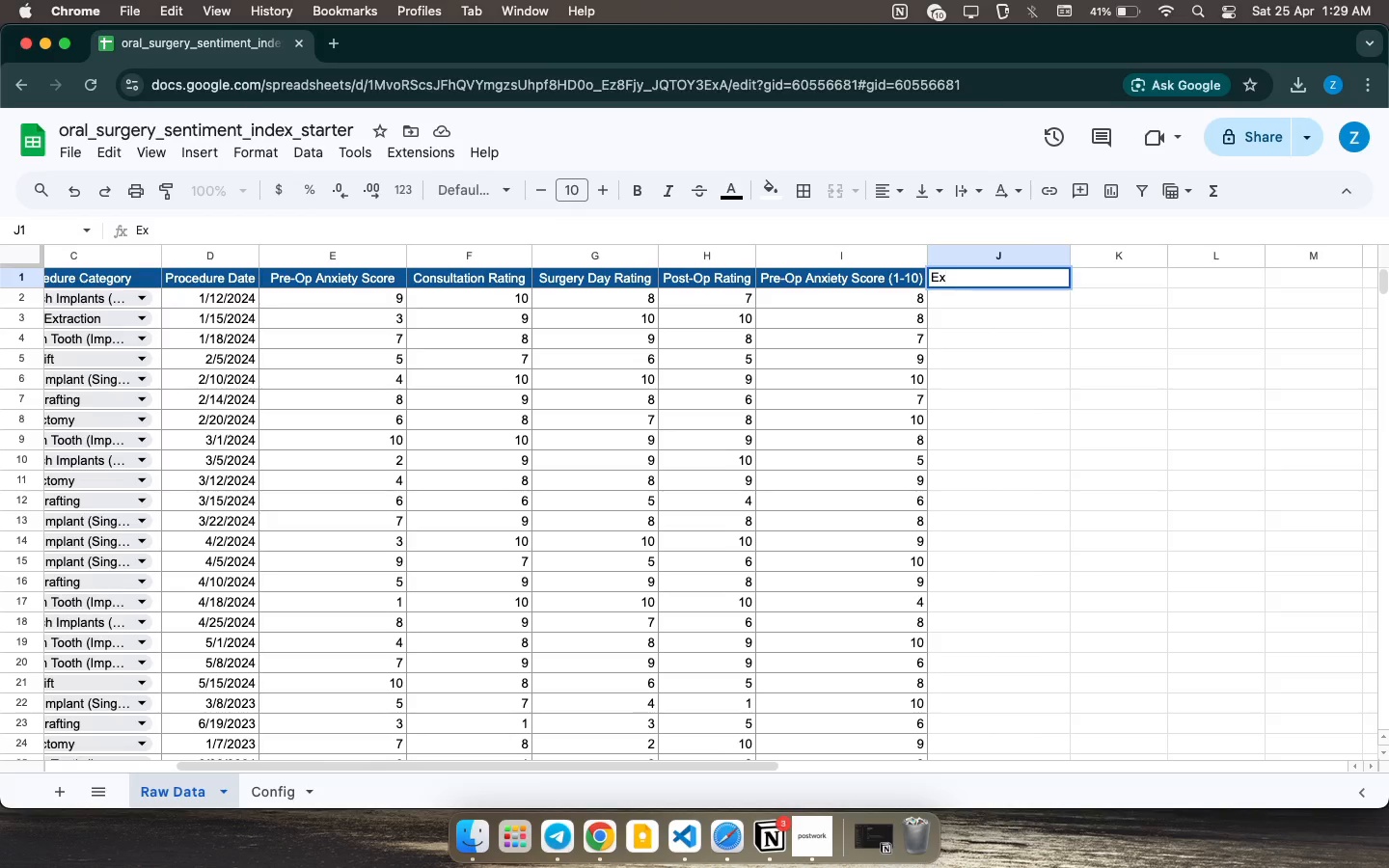 
type(perience Index )
 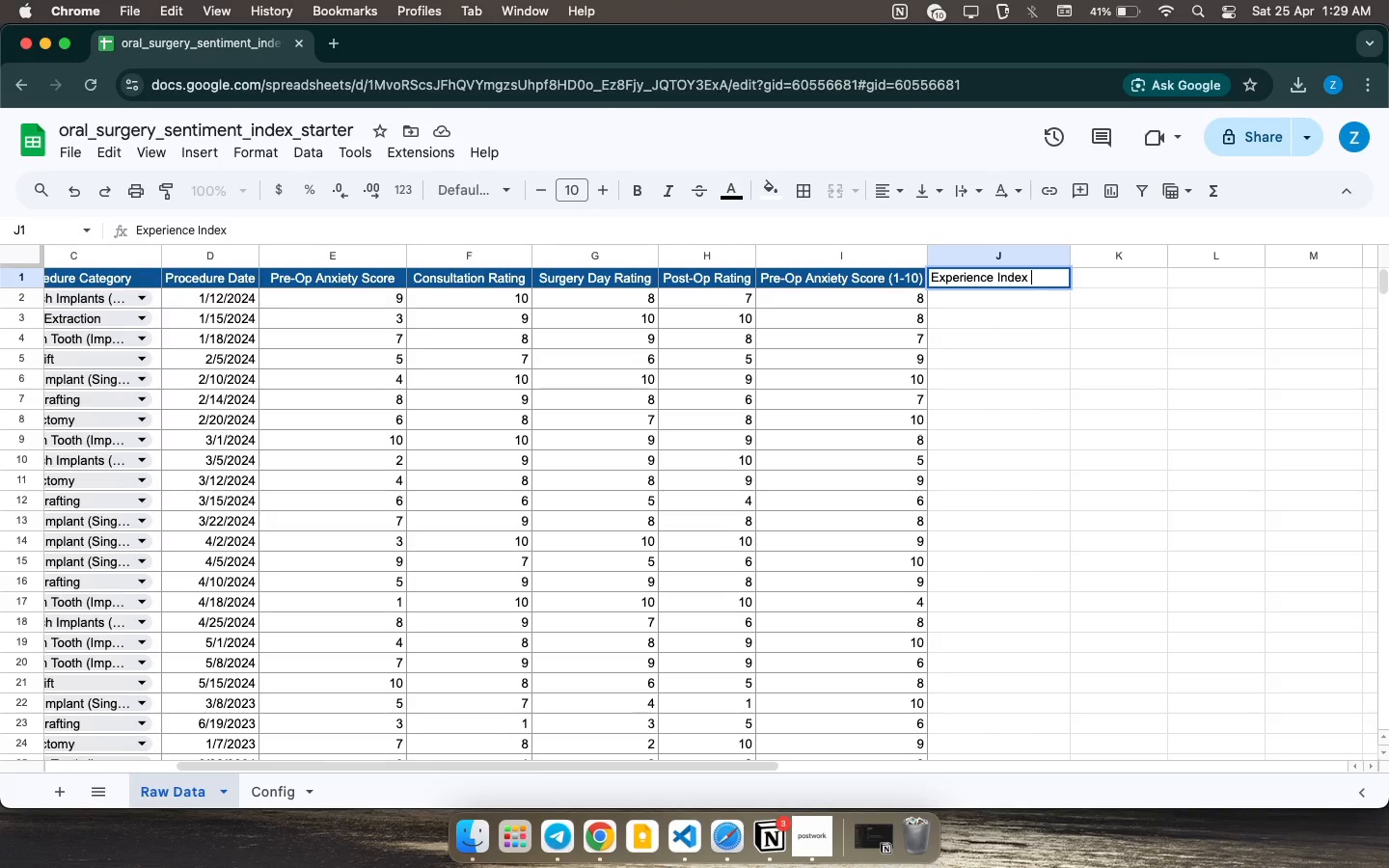 
key(ArrowDown)
 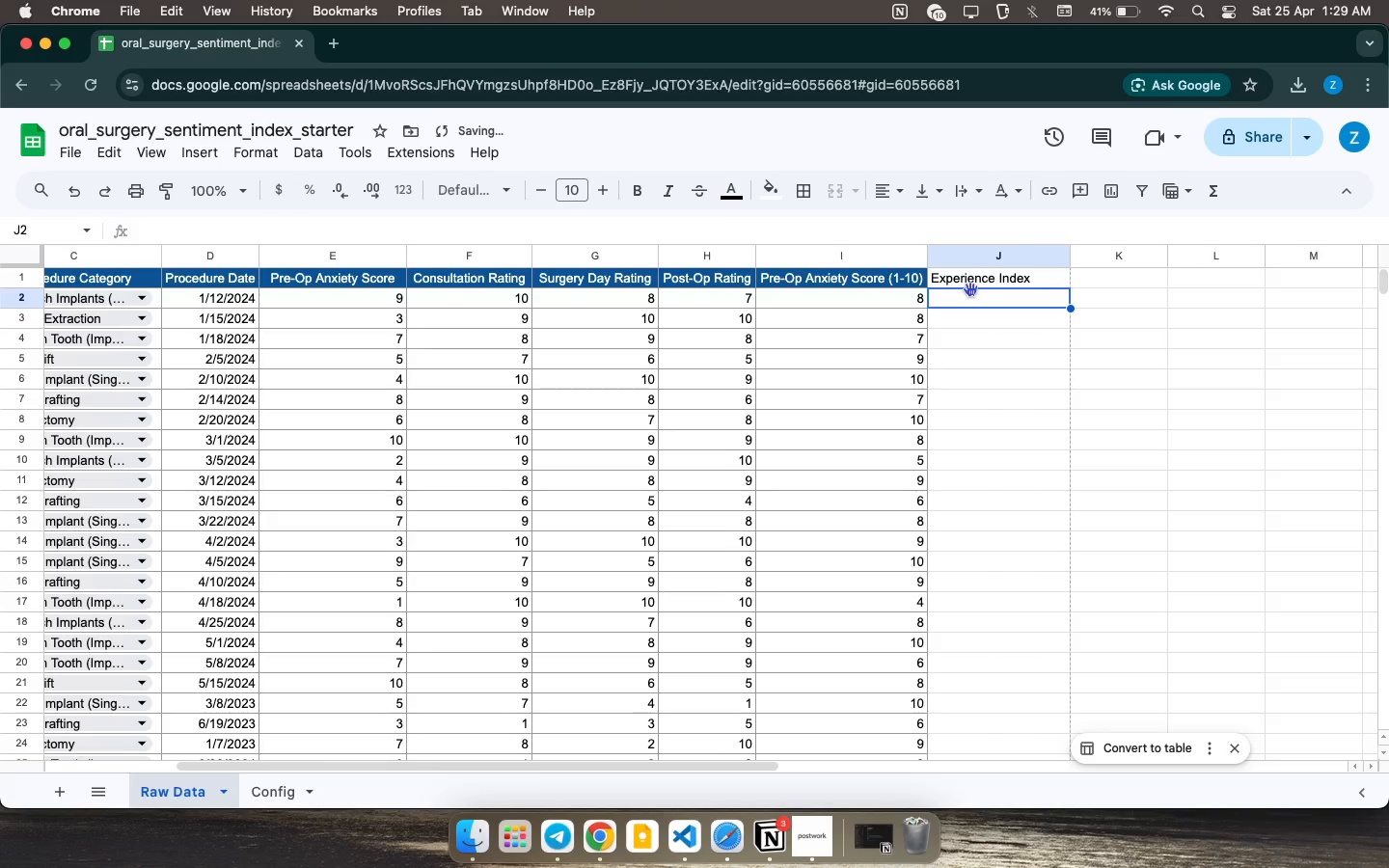 
type(=(d2*0.2)+(e2*0.3)+(f2*0.5))
 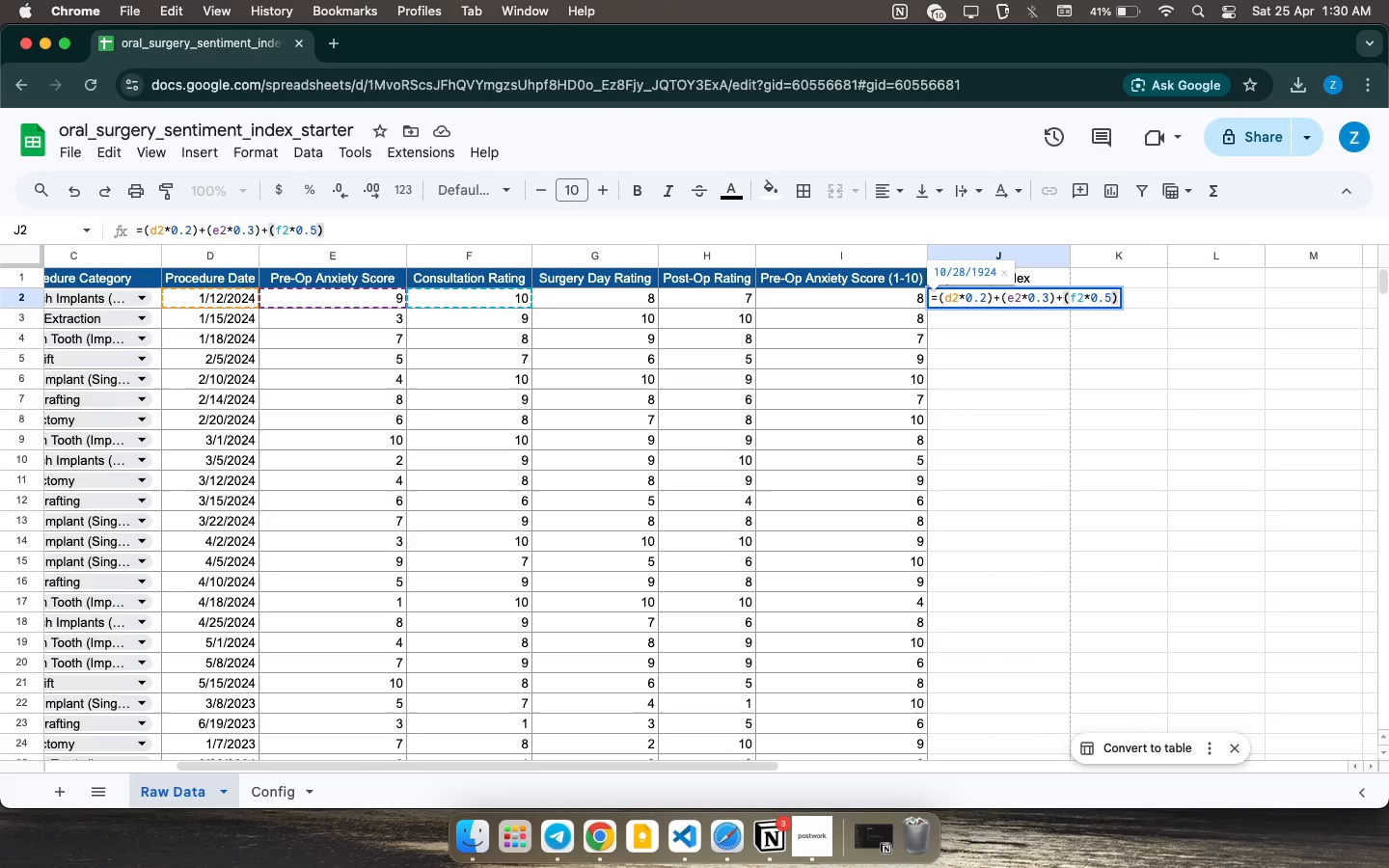 
key(Enter)
 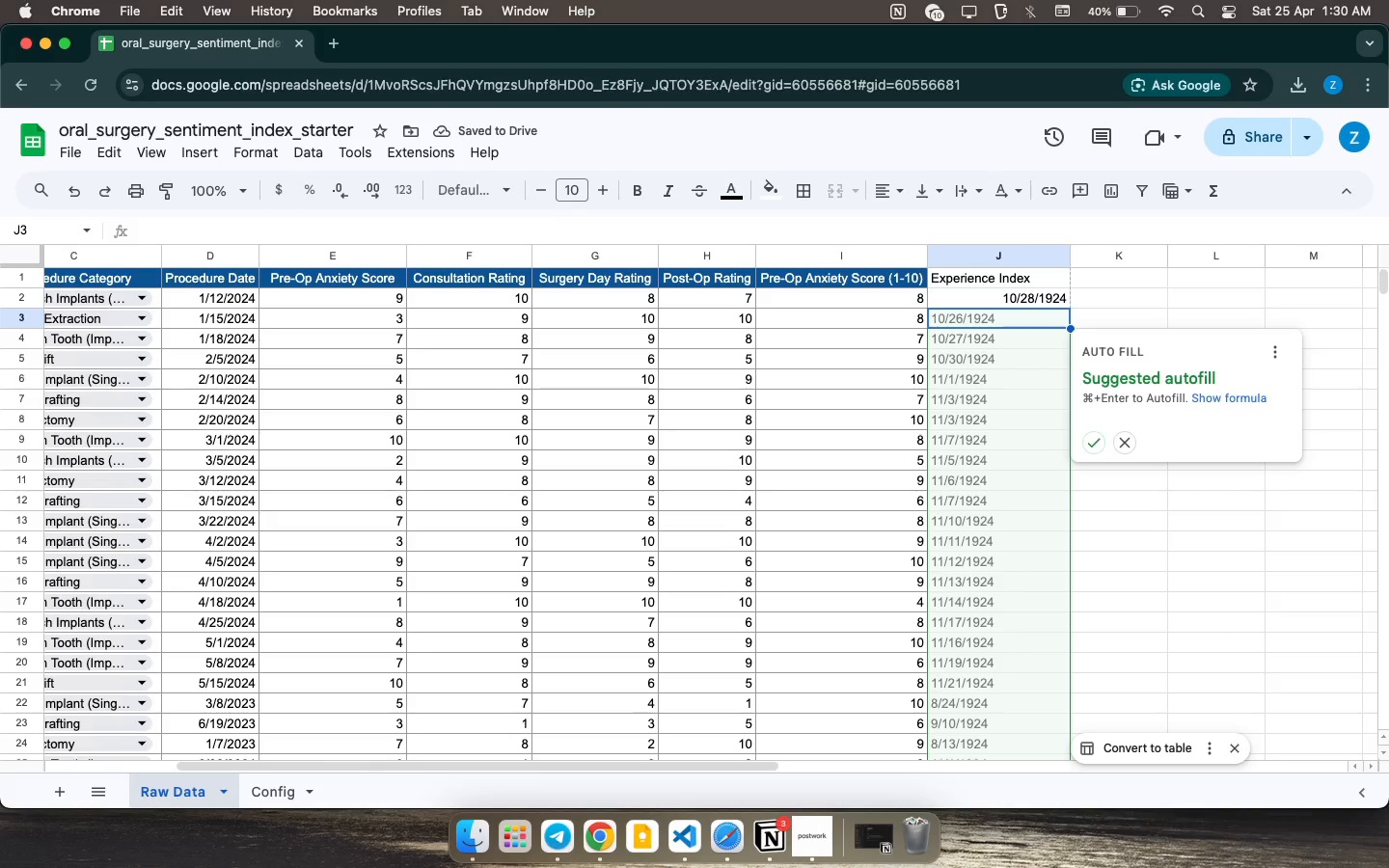 
wait(8.89)
 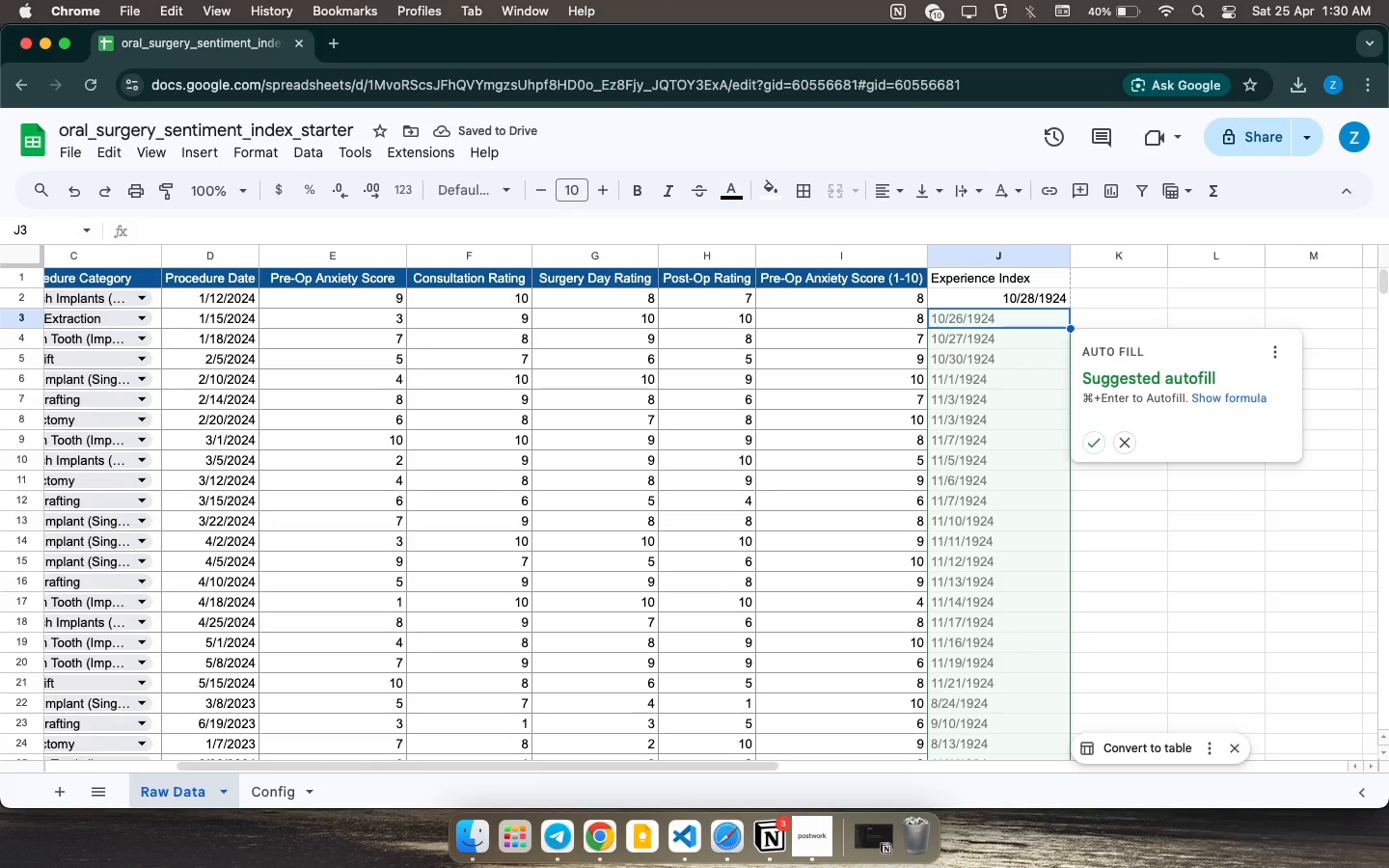 
left_click([1129, 449])
 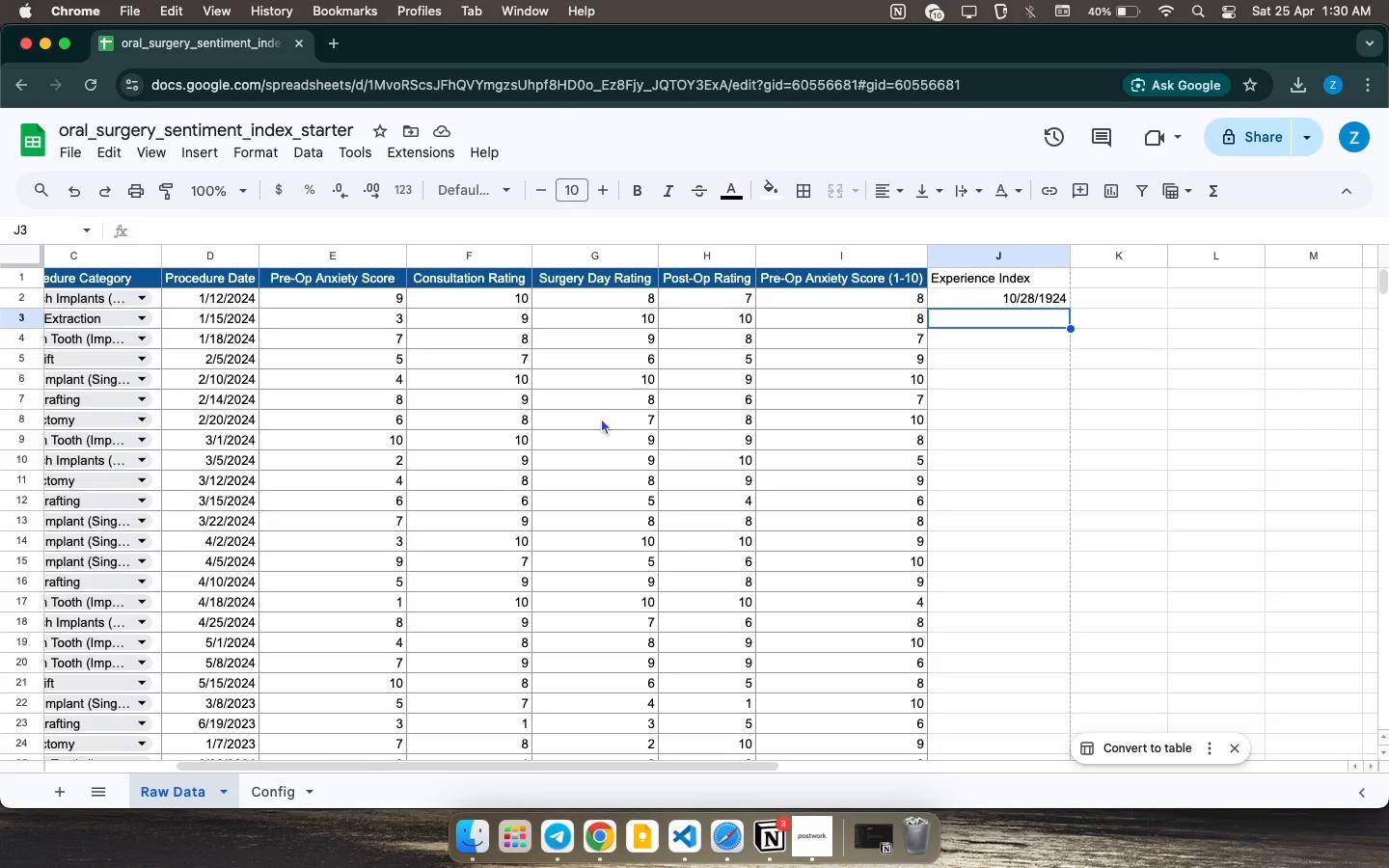 
scroll: coordinate [601, 418], scroll_direction: up, amount: 36.0
 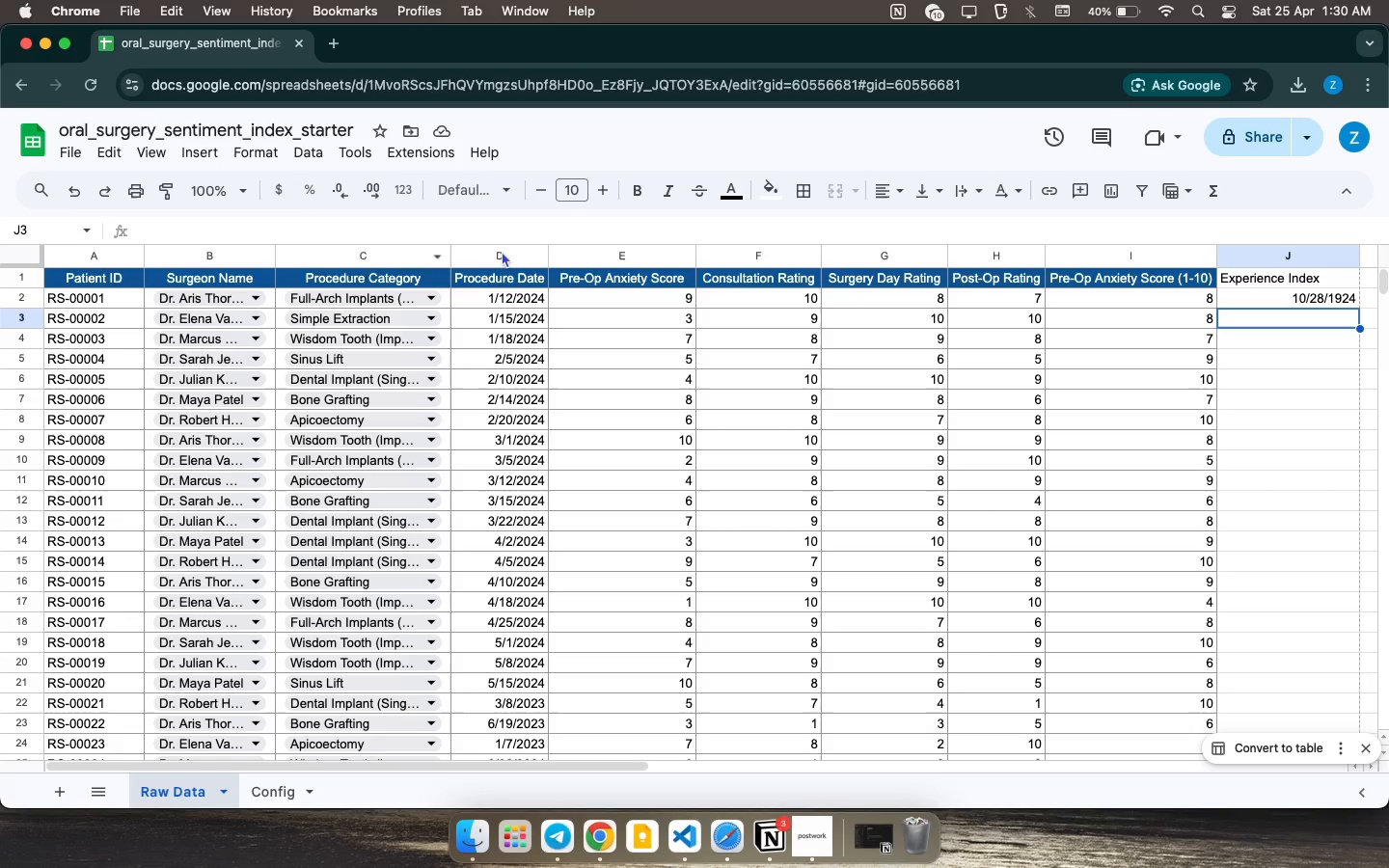 
left_click([502, 251])
 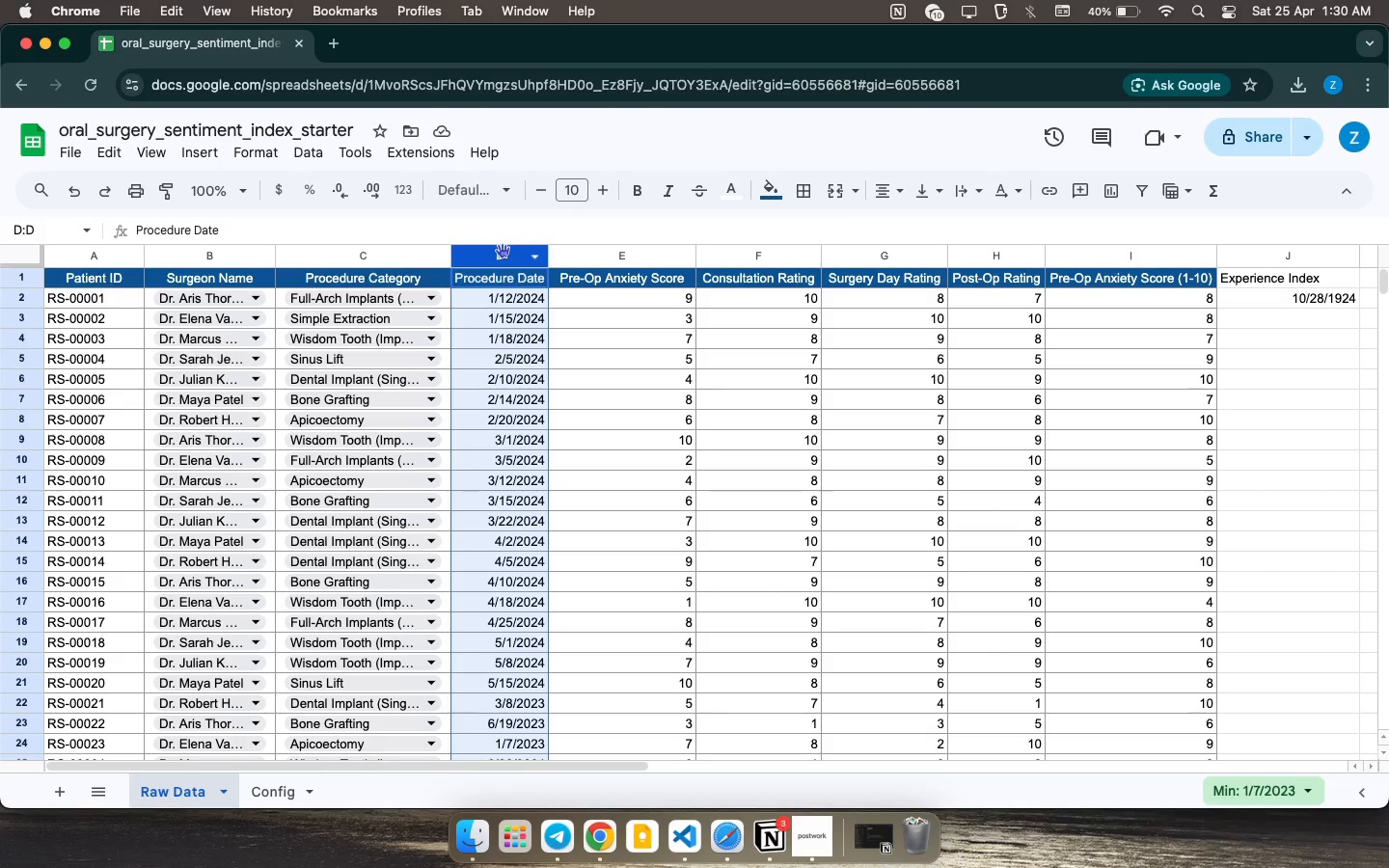 
left_click_drag(start_coordinate=[501, 258], to_coordinate=[159, 235])
 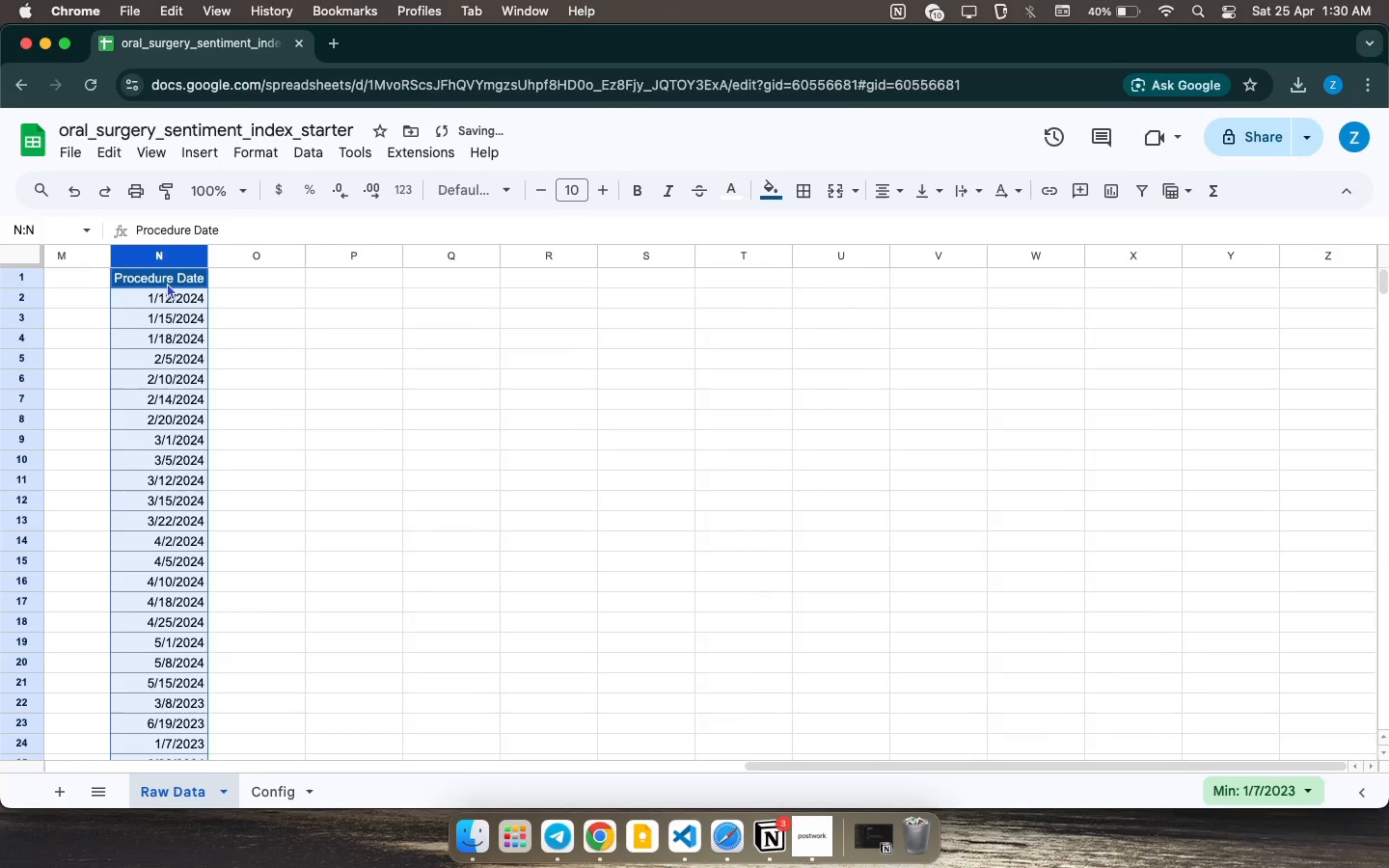 
scroll: coordinate [167, 283], scroll_direction: up, amount: 86.0
 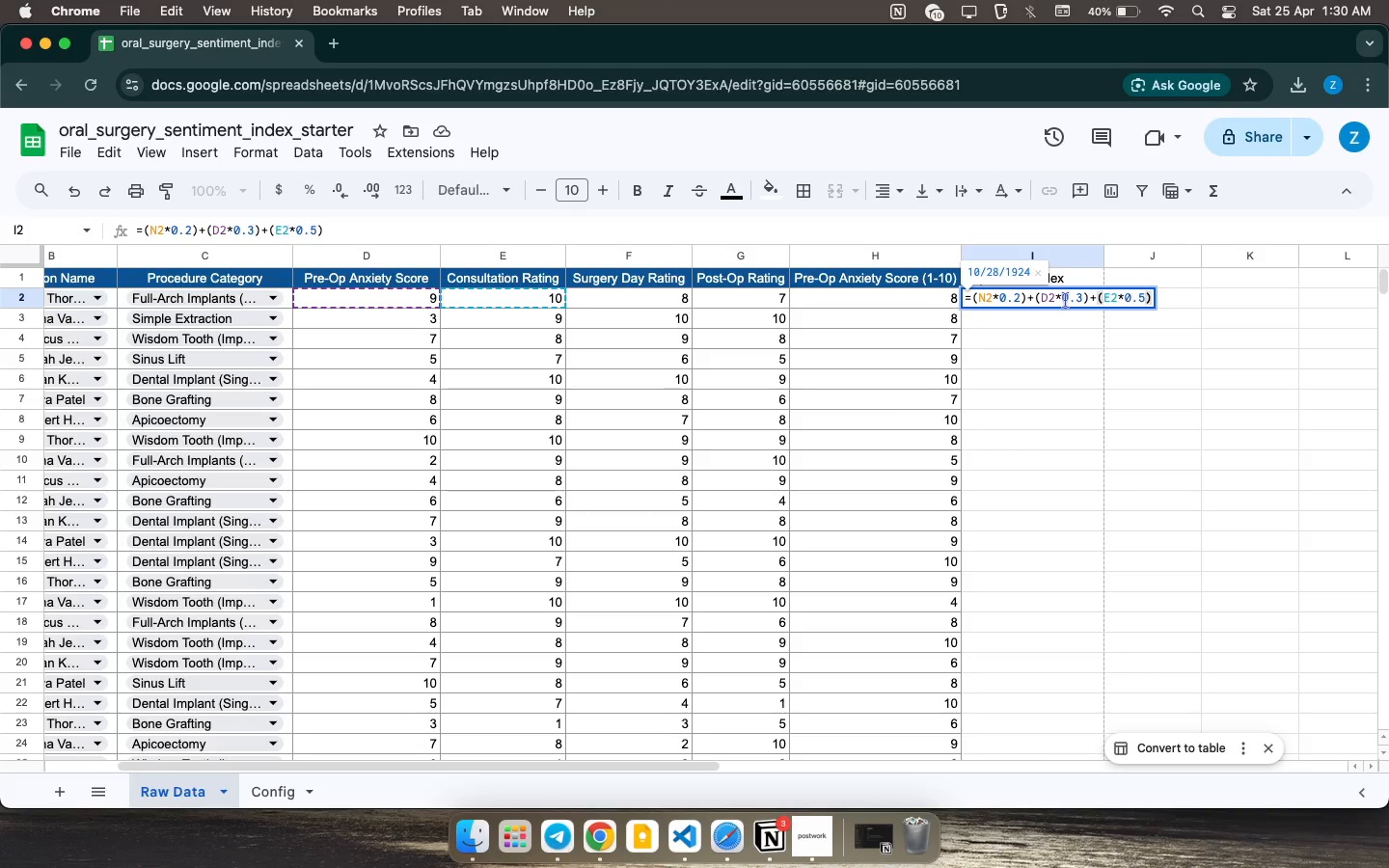 
key(Enter)
 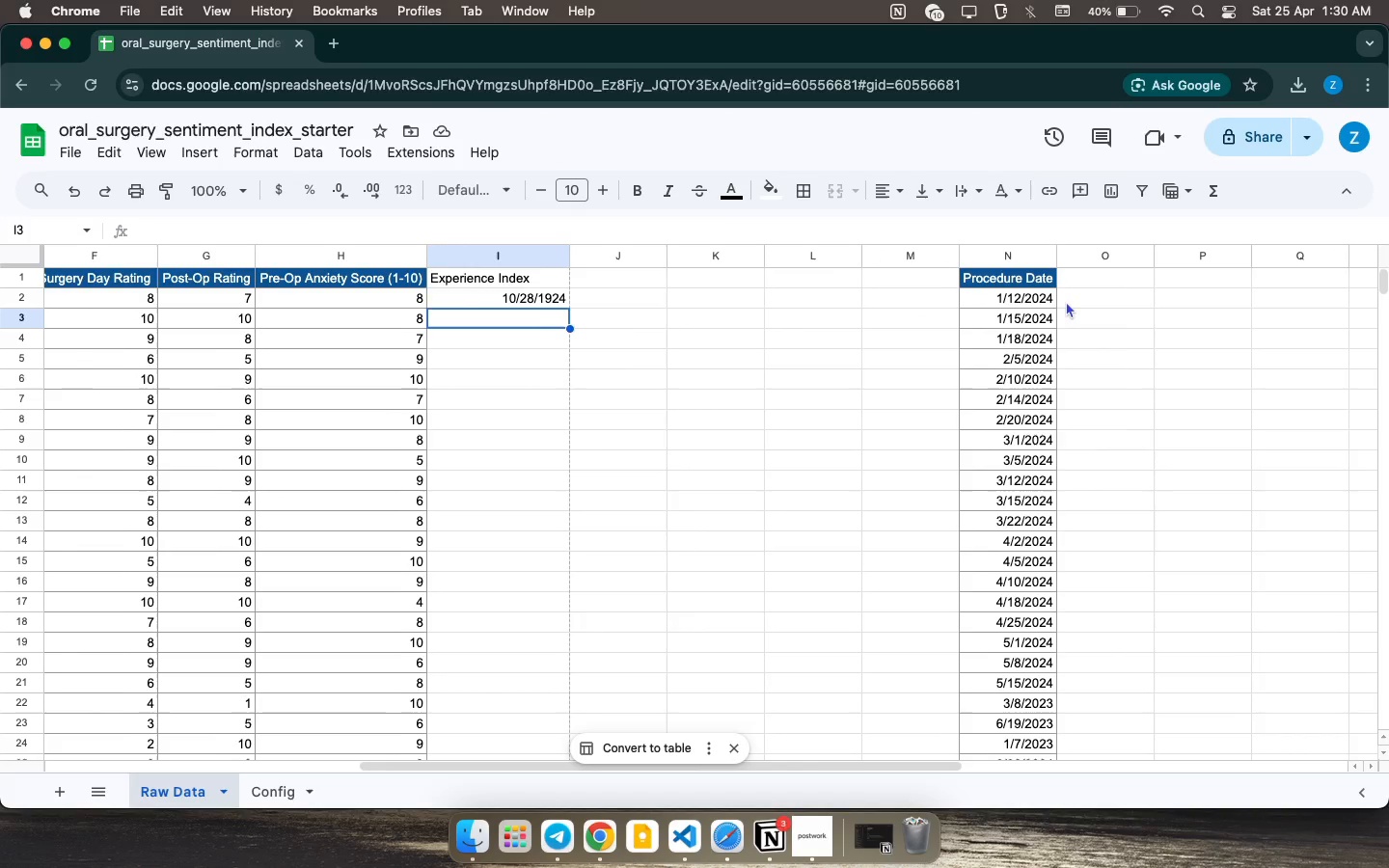 
scroll: coordinate [1066, 301], scroll_direction: down, amount: 58.0
 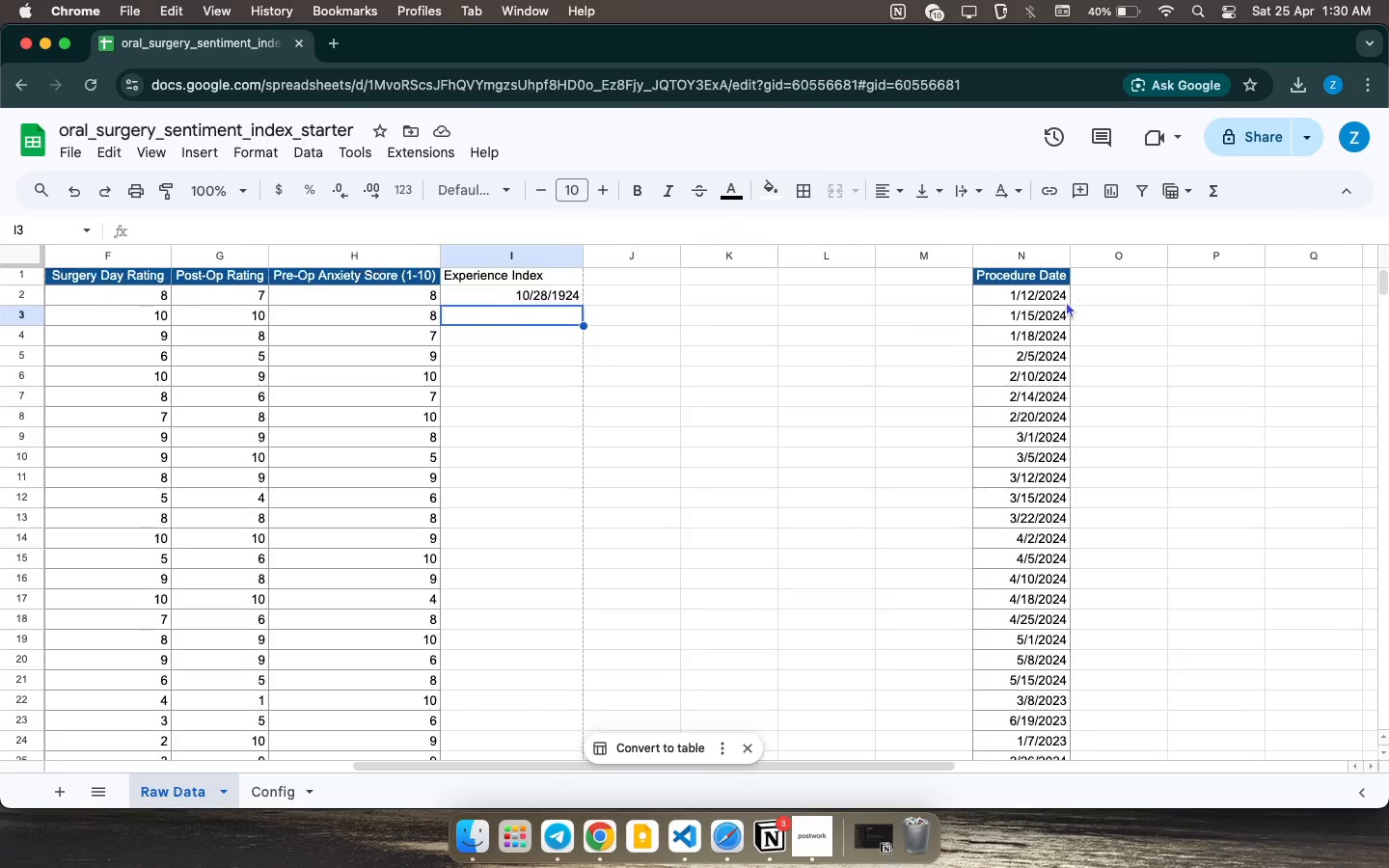 
scroll: coordinate [798, 396], scroll_direction: up, amount: 168.0
 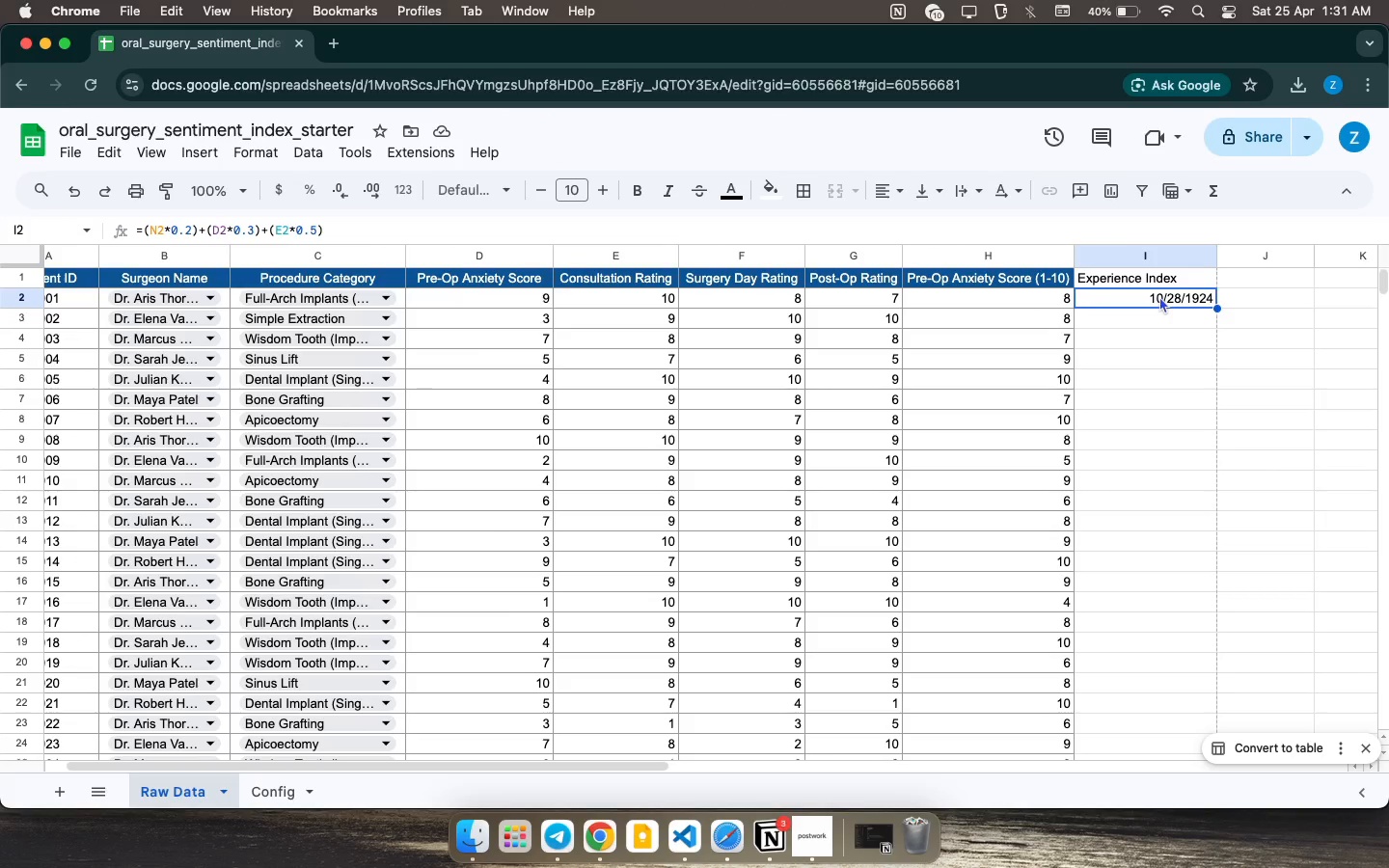 
double_click([1159, 296])
 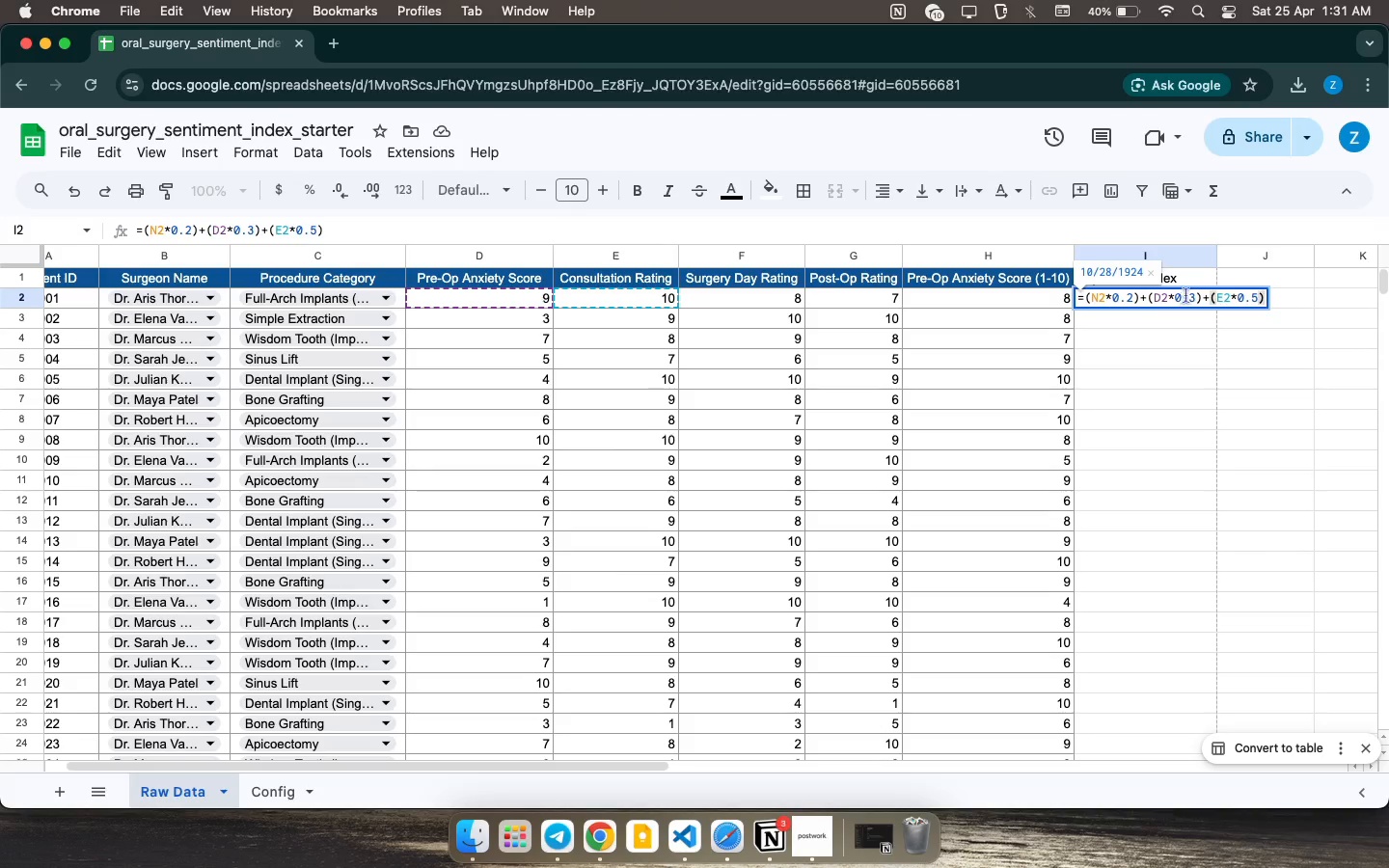 
scroll: coordinate [1191, 324], scroll_direction: up, amount: 12.0
 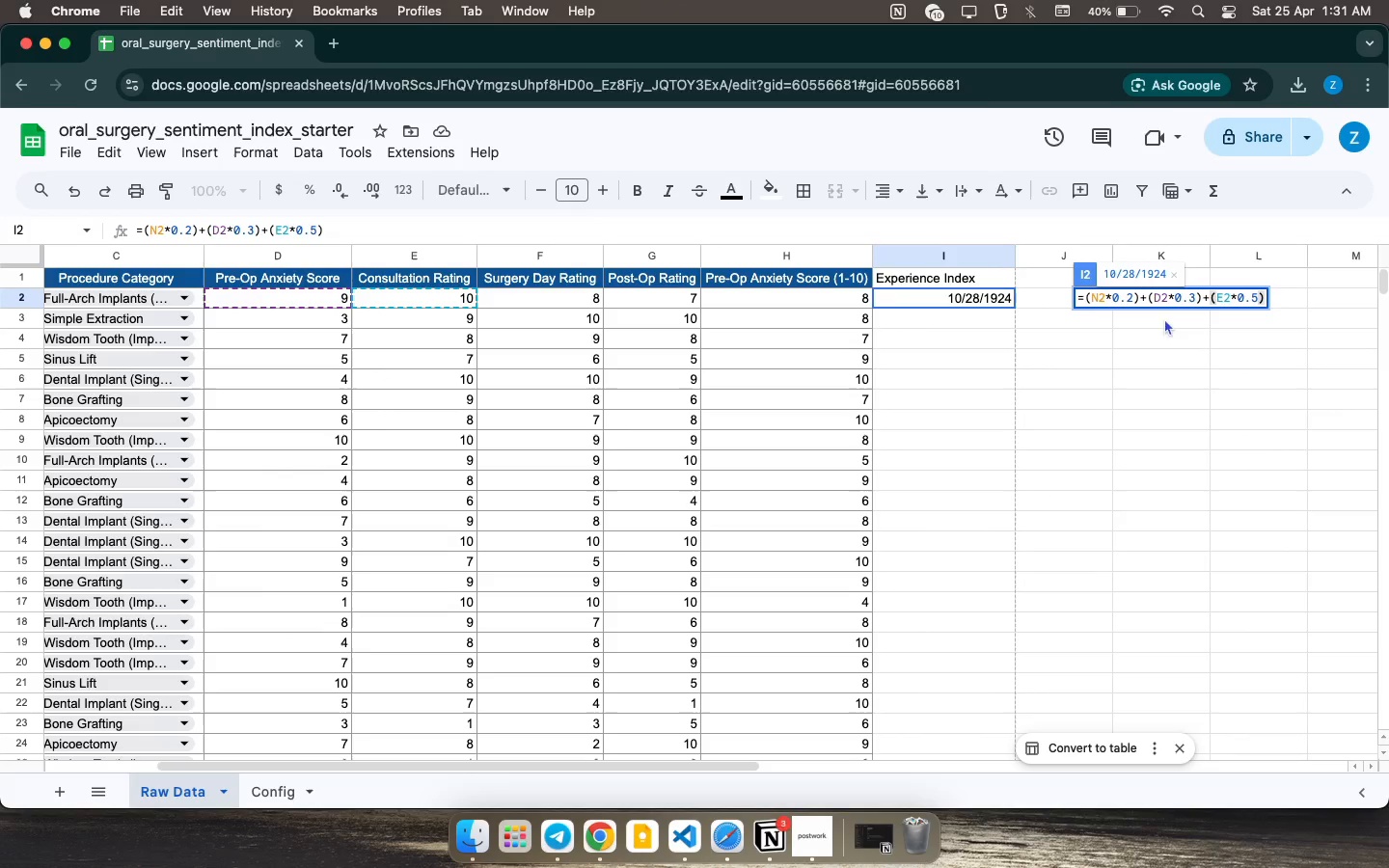 
left_click([1087, 301])
 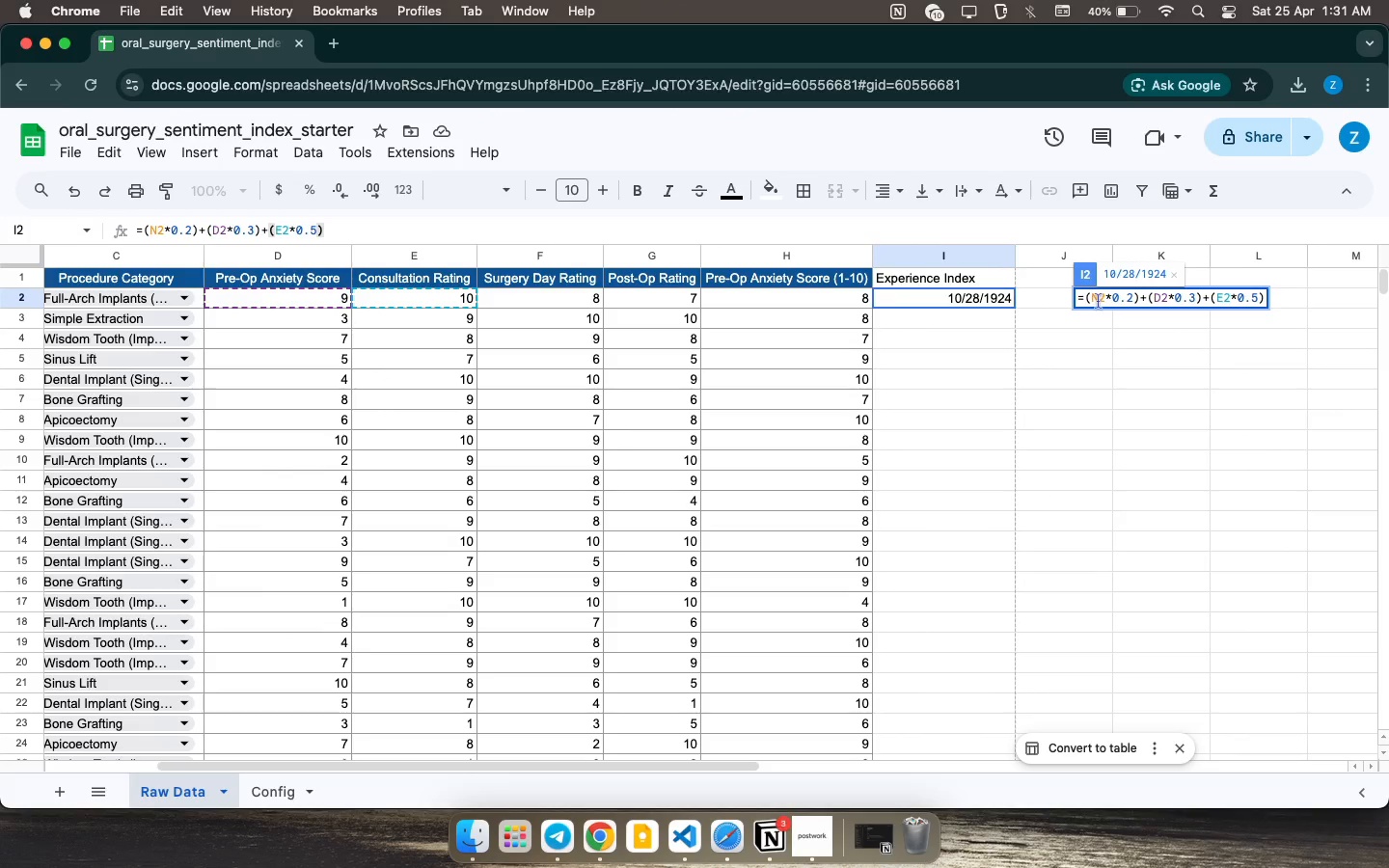 
left_click([1098, 301])
 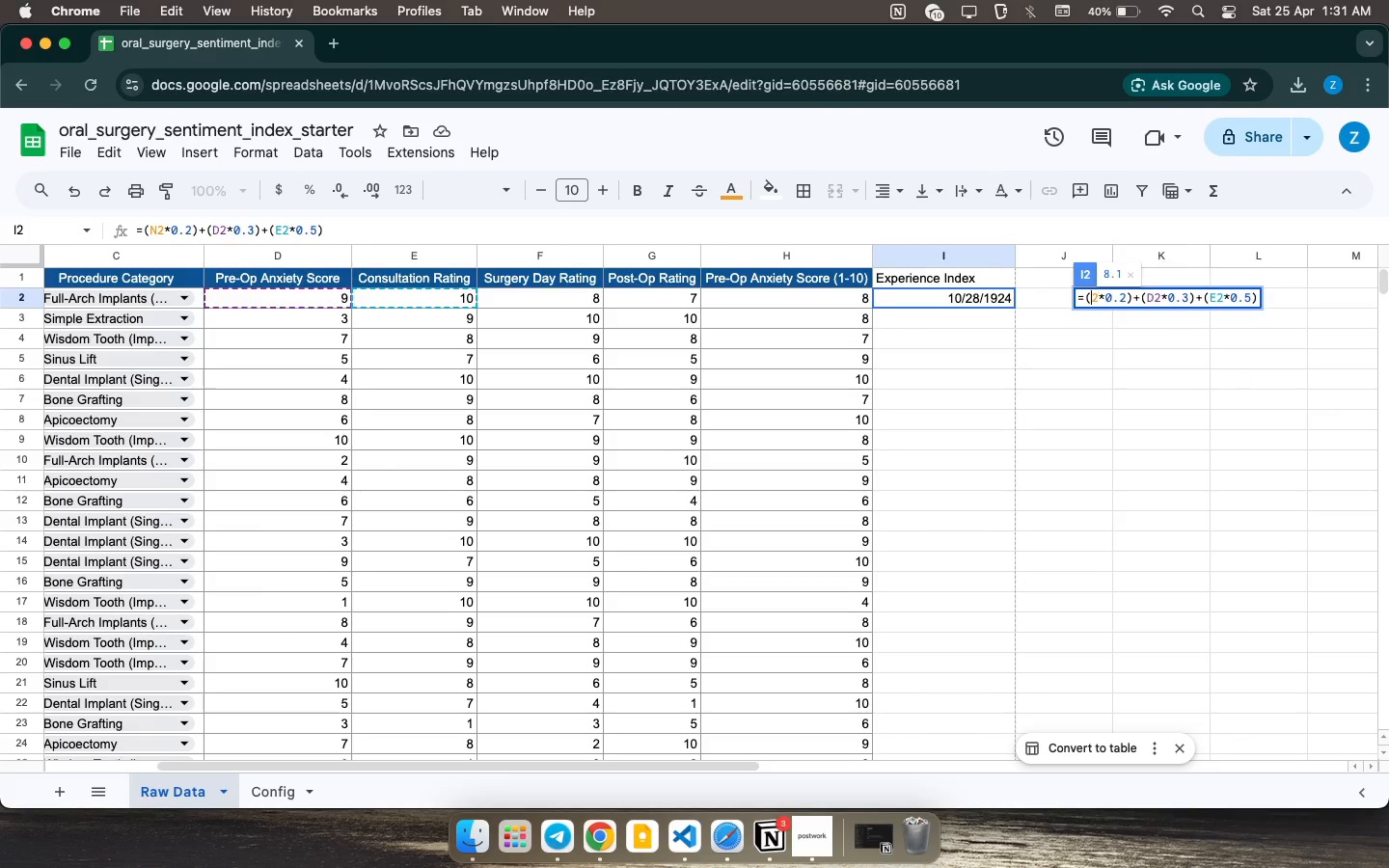 
key(Backspace)
 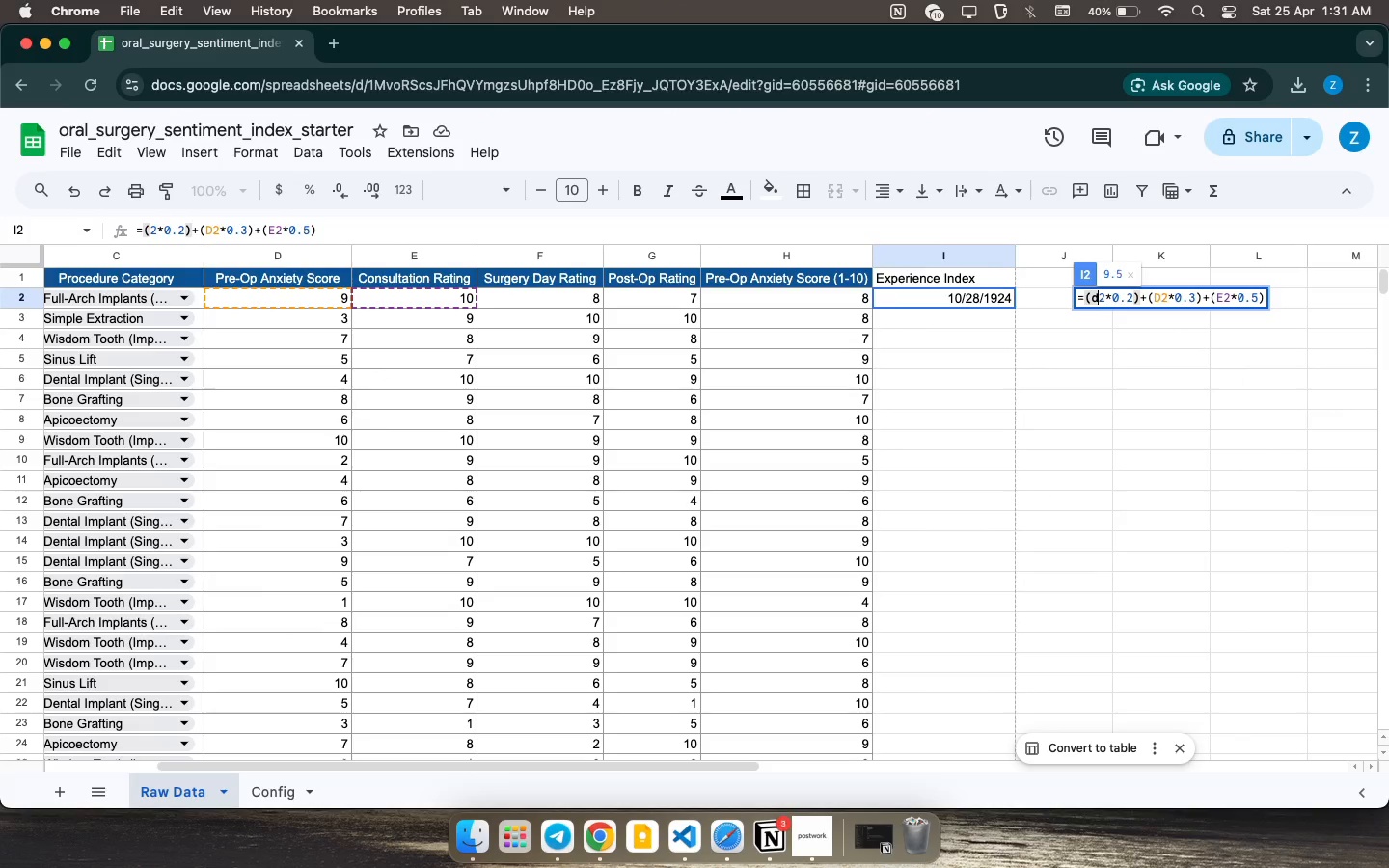 
key(D)
 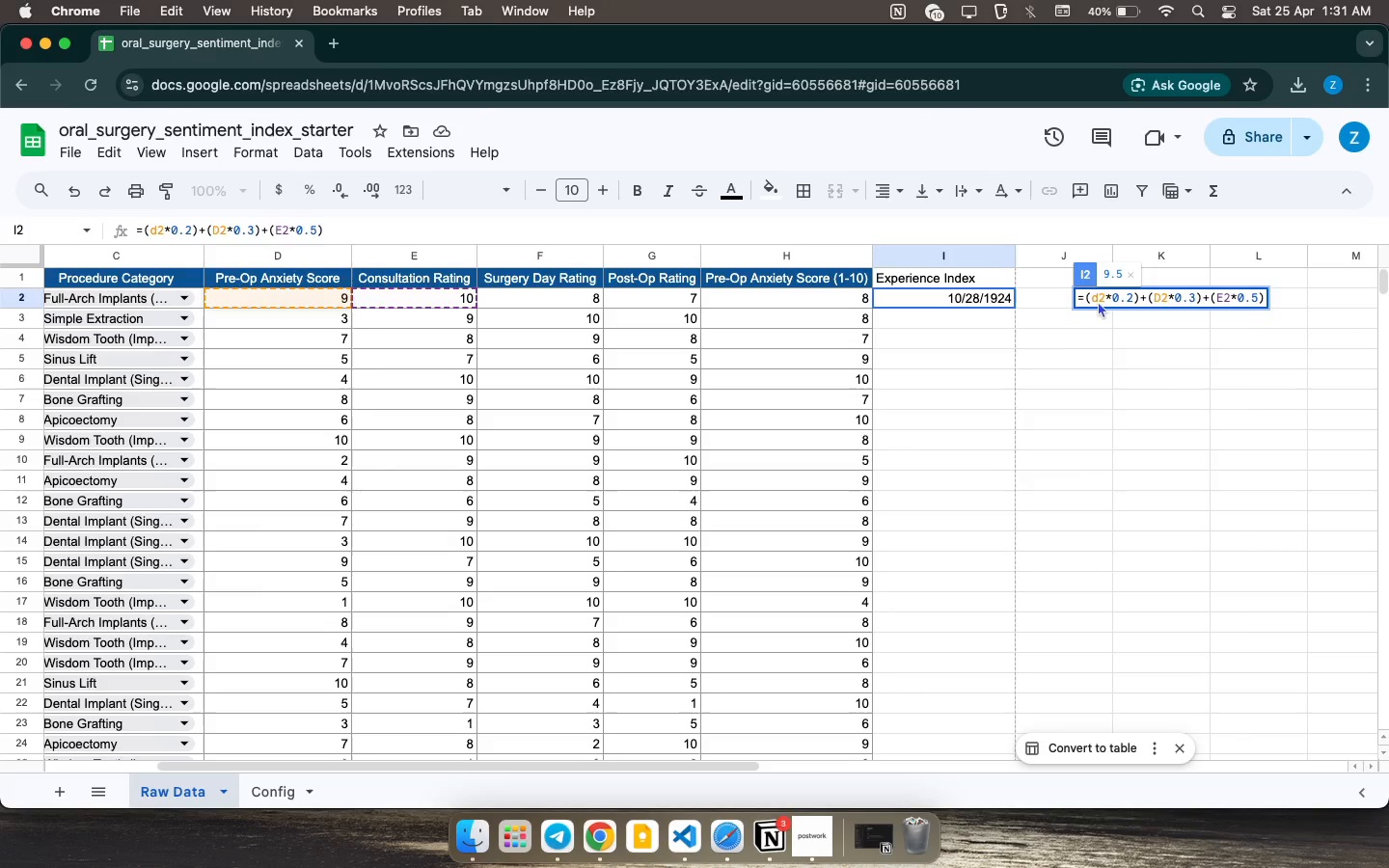 
key(Enter)
 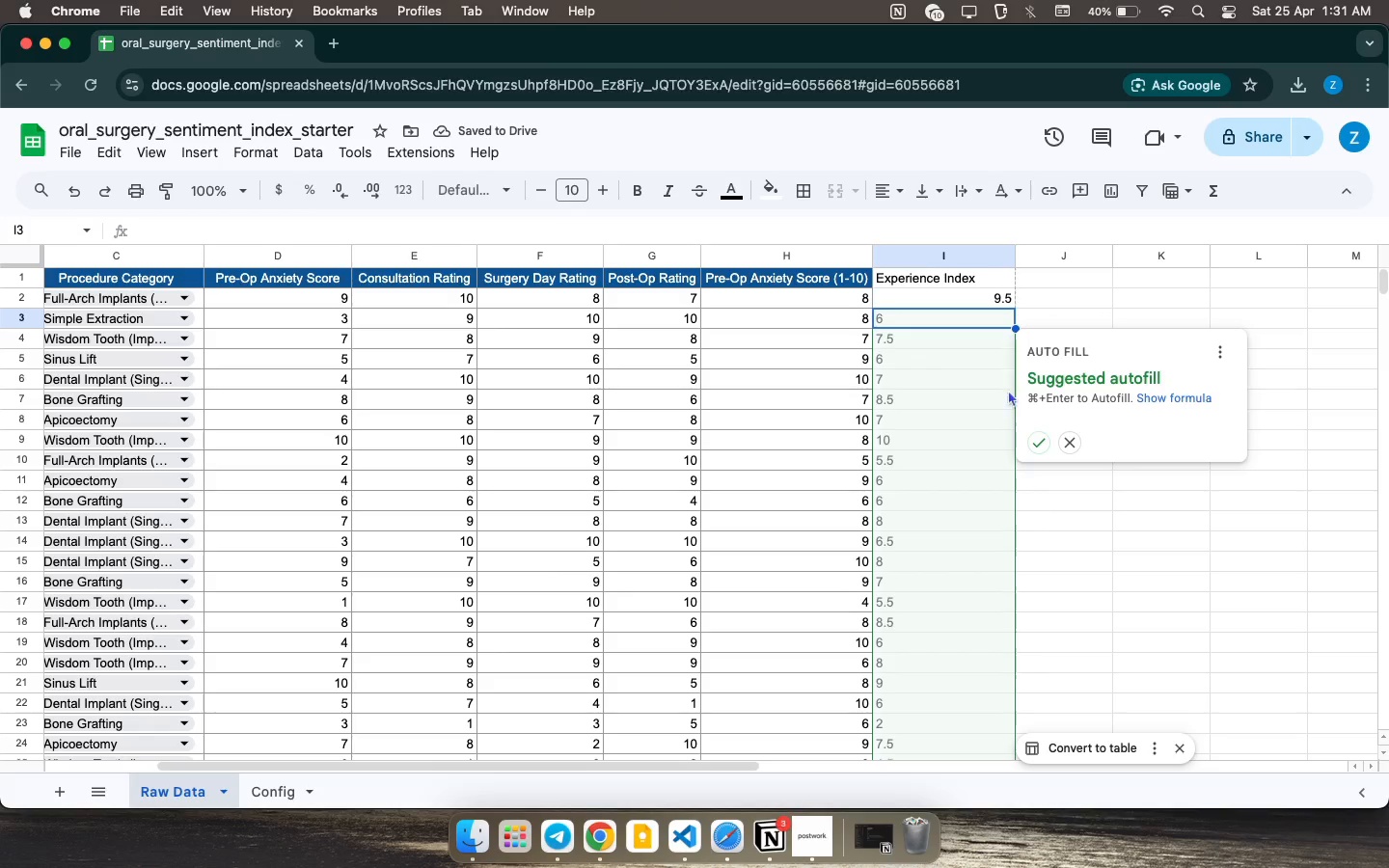 
left_click([1043, 448])
 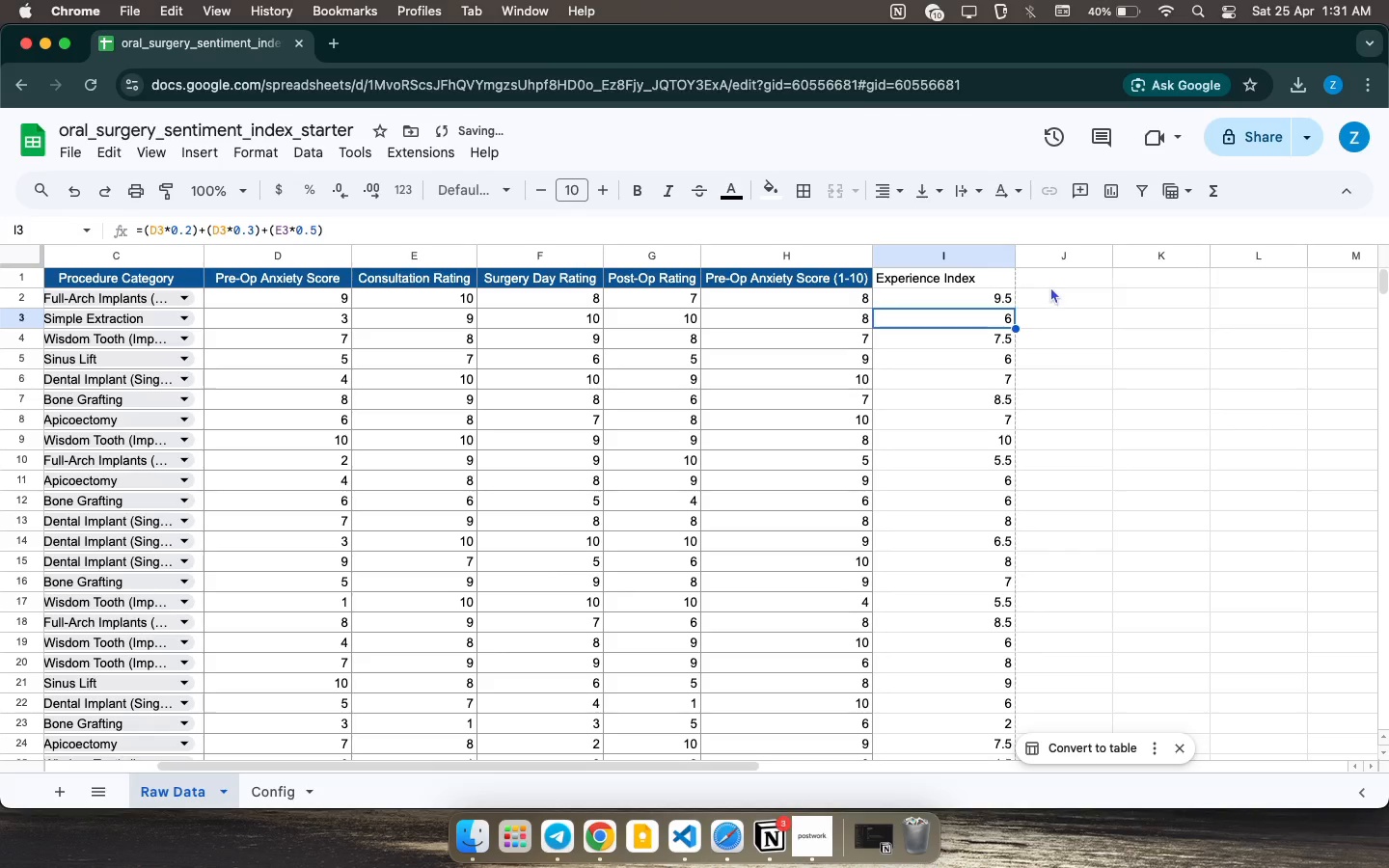 
left_click([1050, 284])
 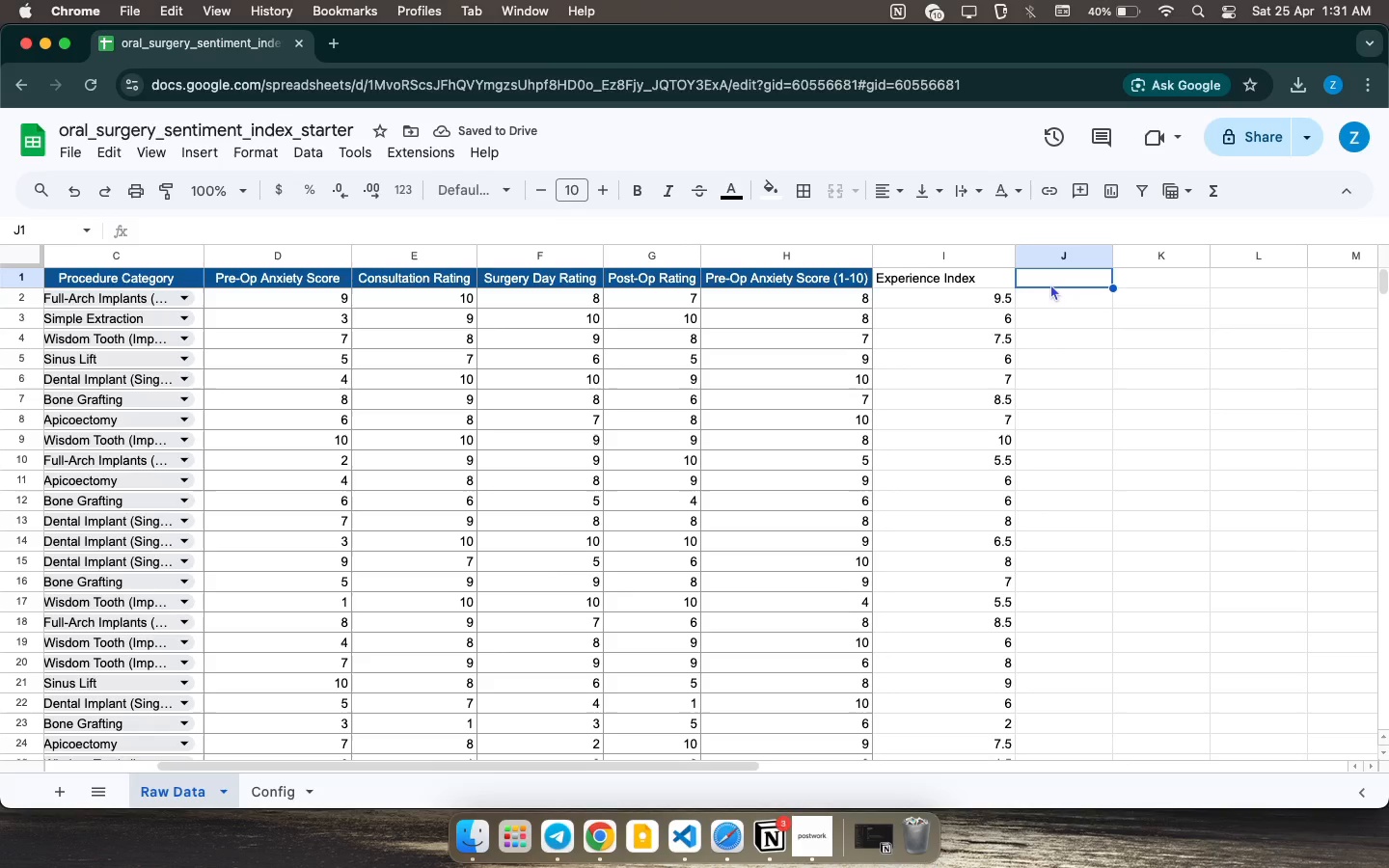 
type(Complexity Level )
 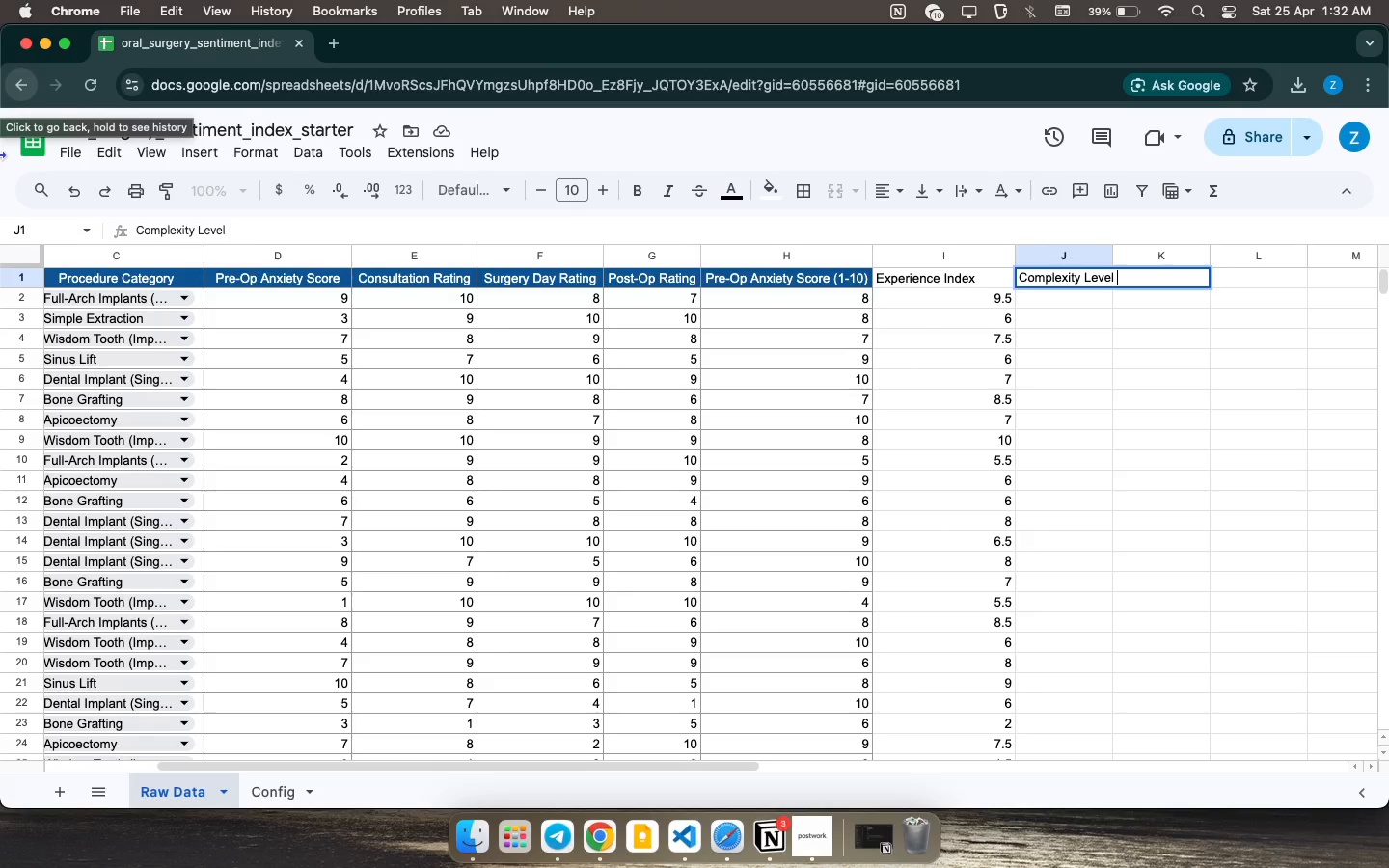 
wait(46.82)
 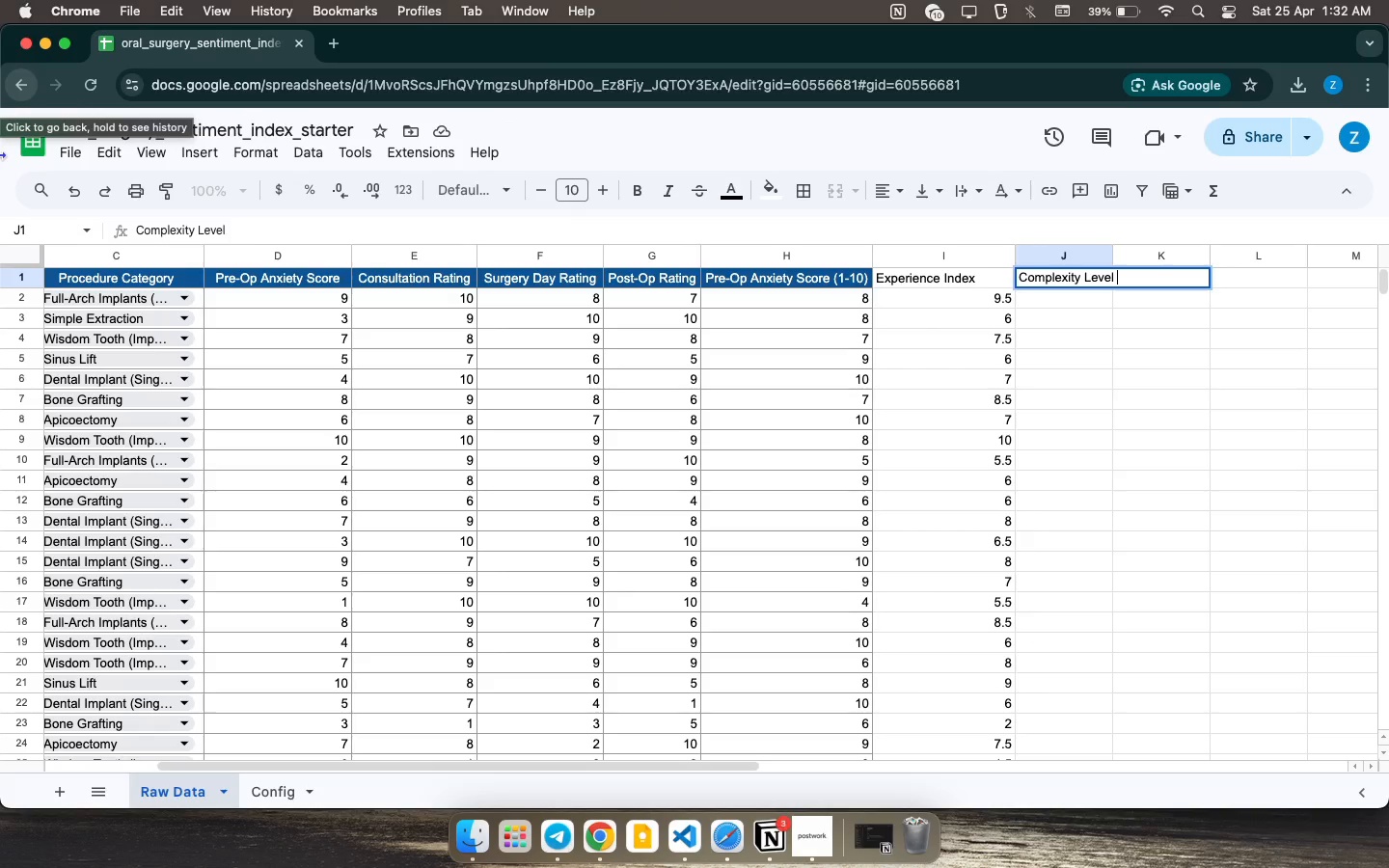 
key(ArrowDown)
 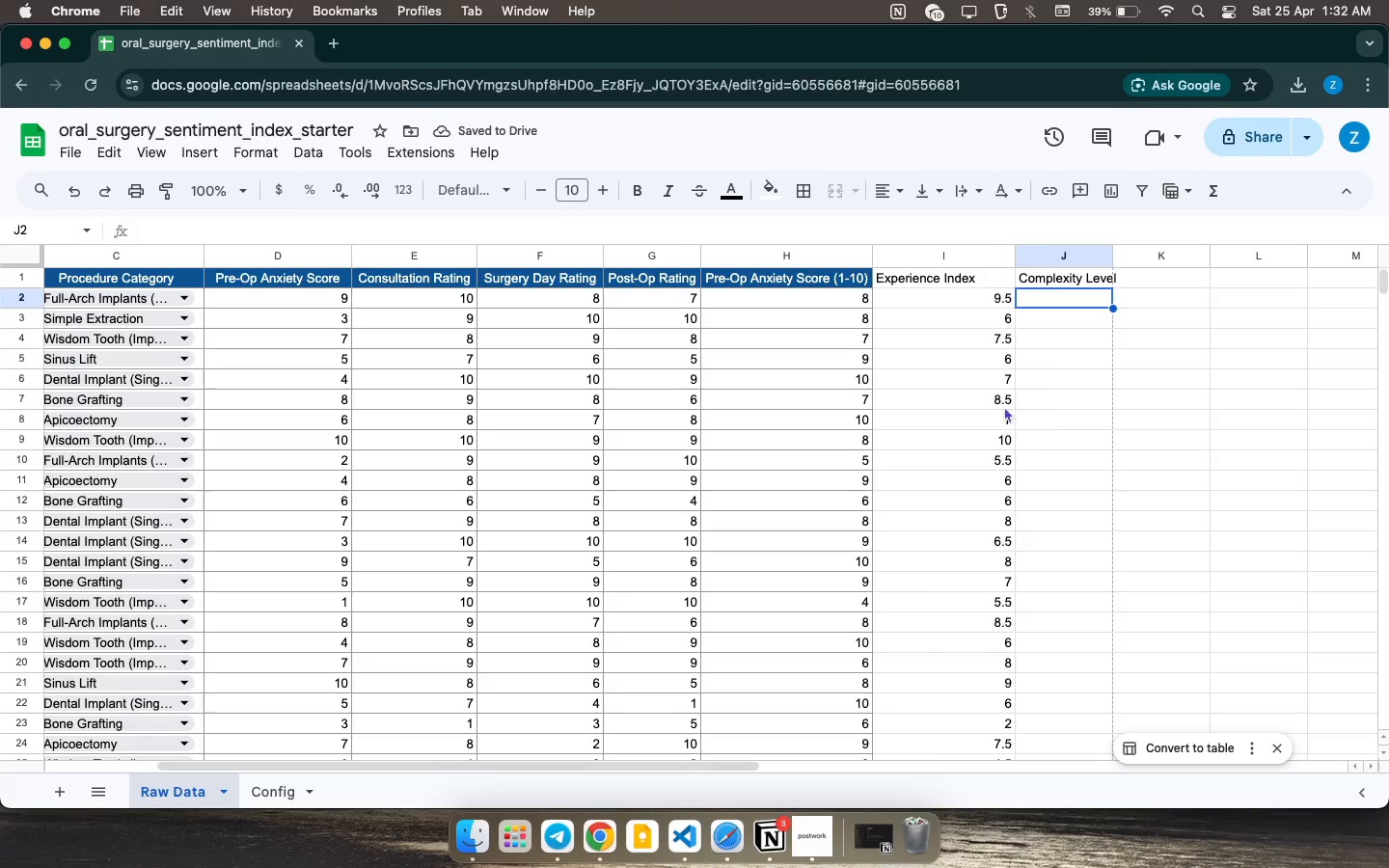 
left_click([821, 275])
 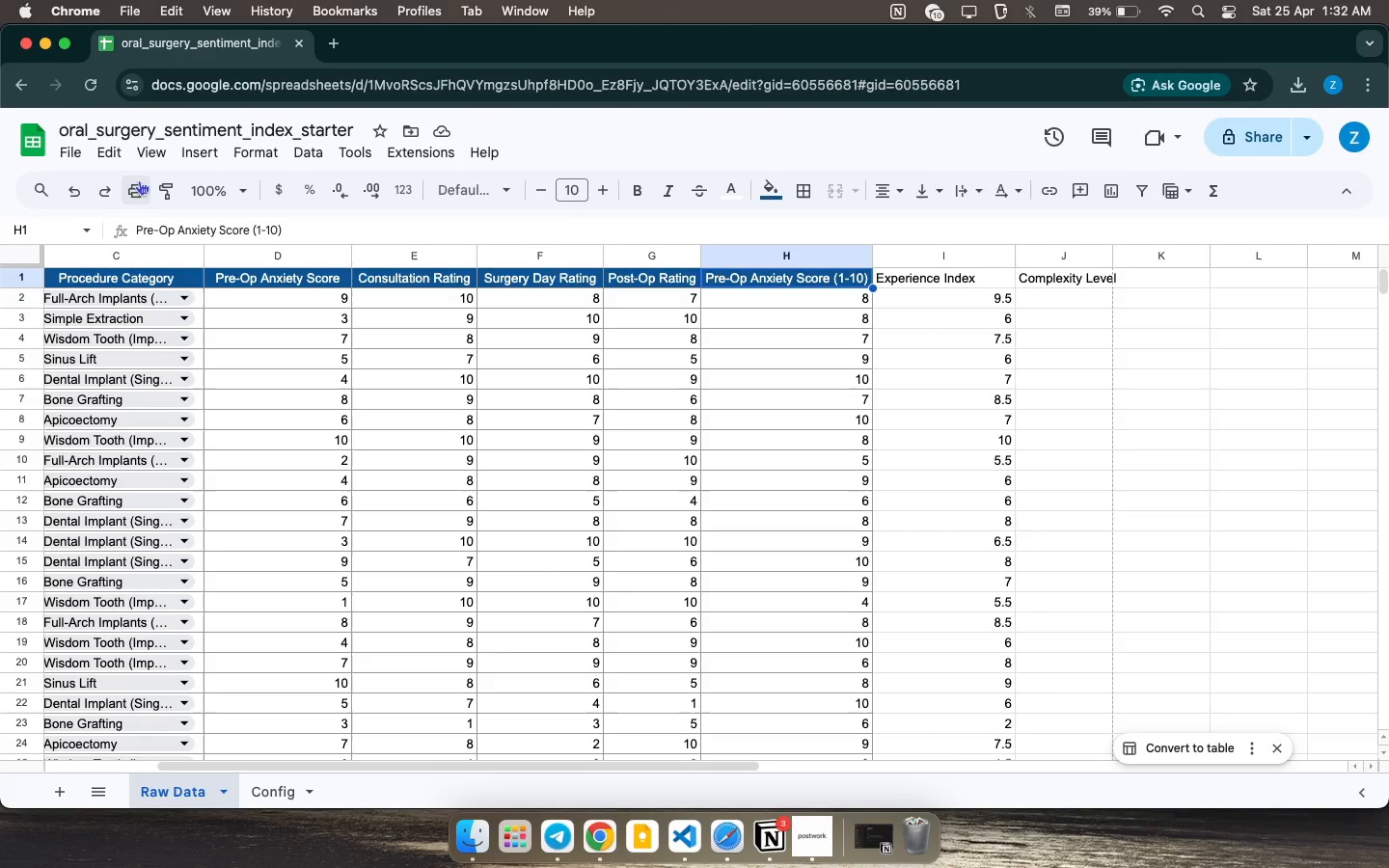 
left_click([160, 188])
 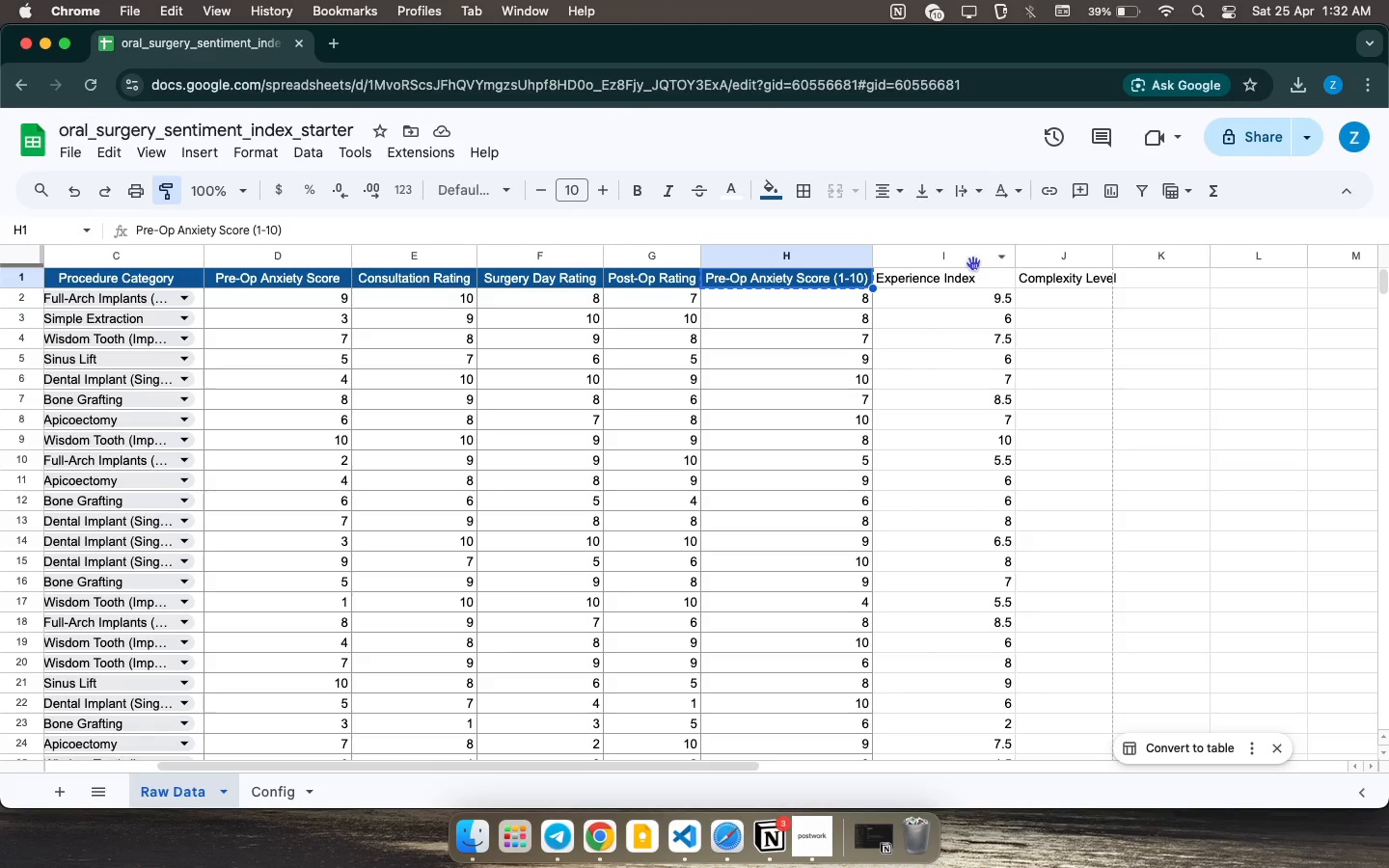 
left_click_drag(start_coordinate=[973, 262], to_coordinate=[1007, 261])
 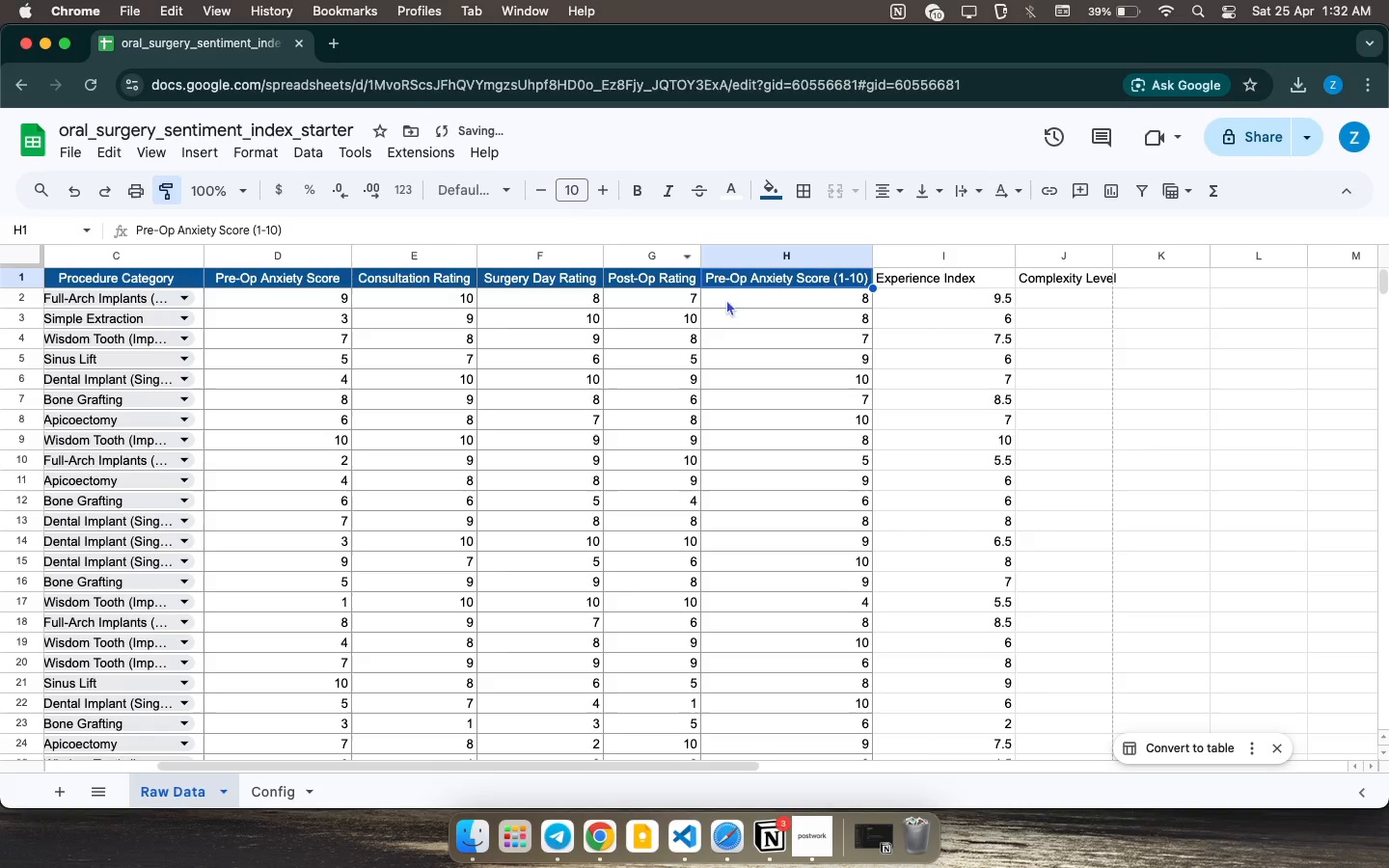 
left_click([761, 279])
 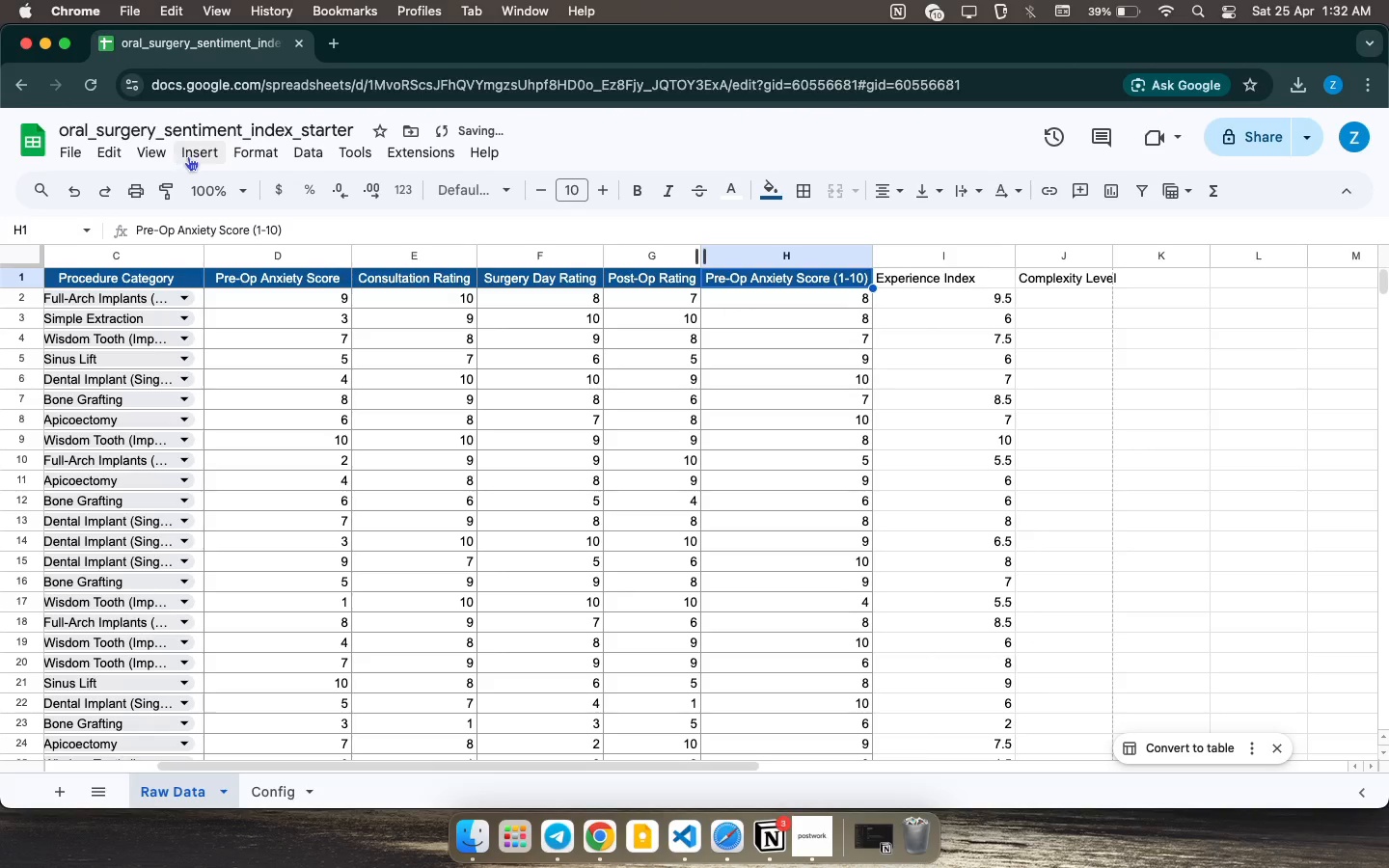 
left_click([164, 196])
 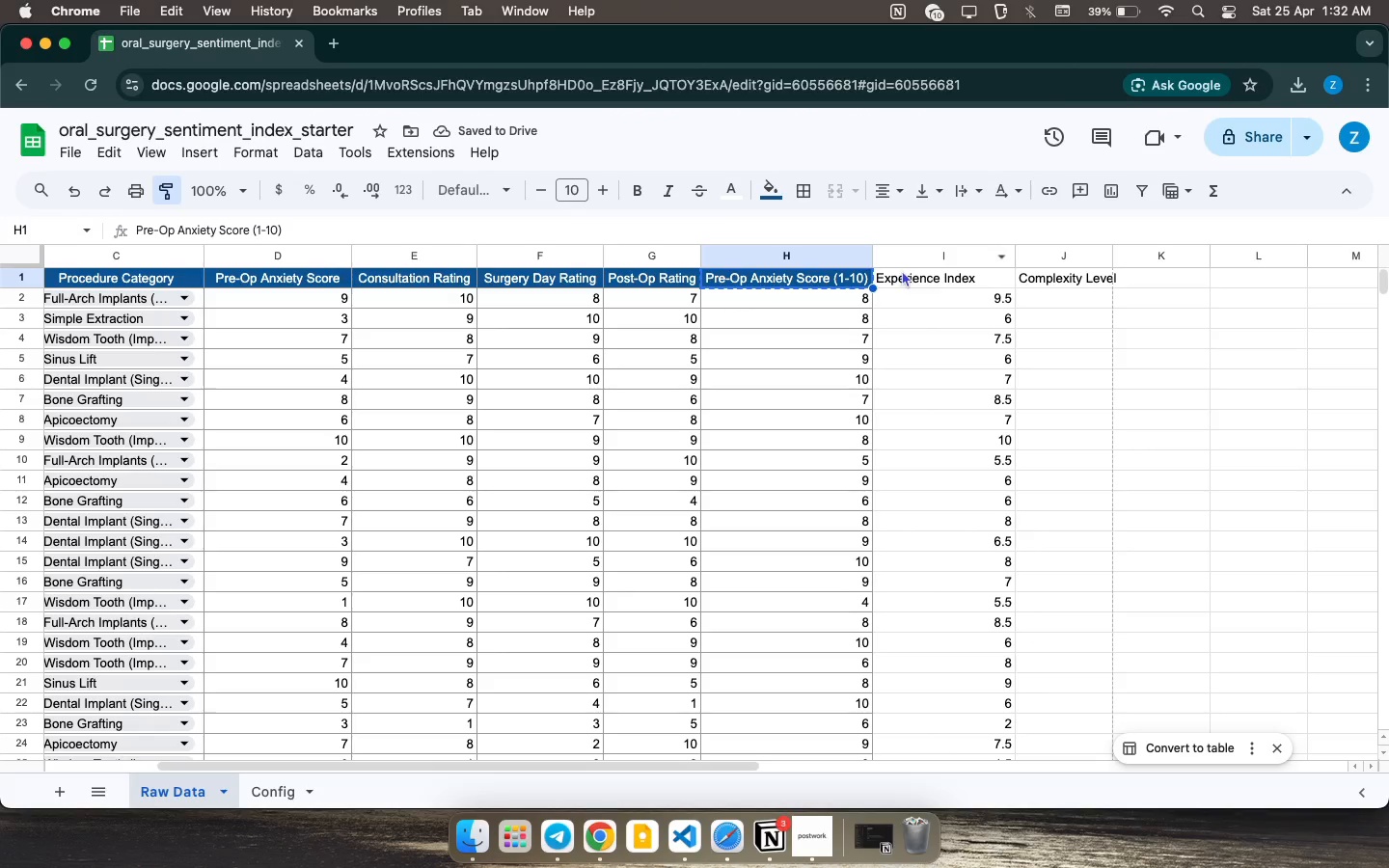 
left_click_drag(start_coordinate=[906, 275], to_coordinate=[1039, 278])
 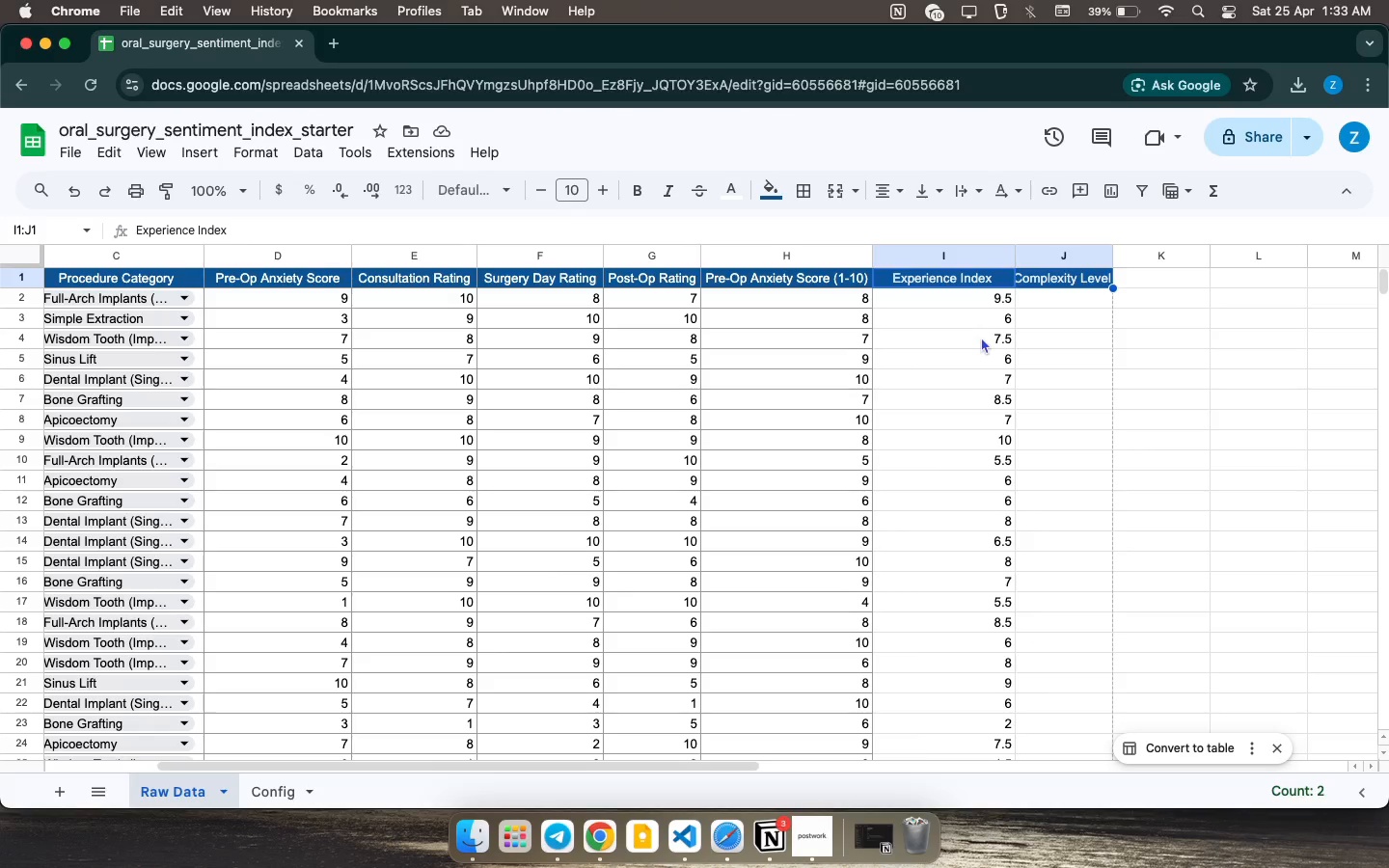 
wait(55.62)
 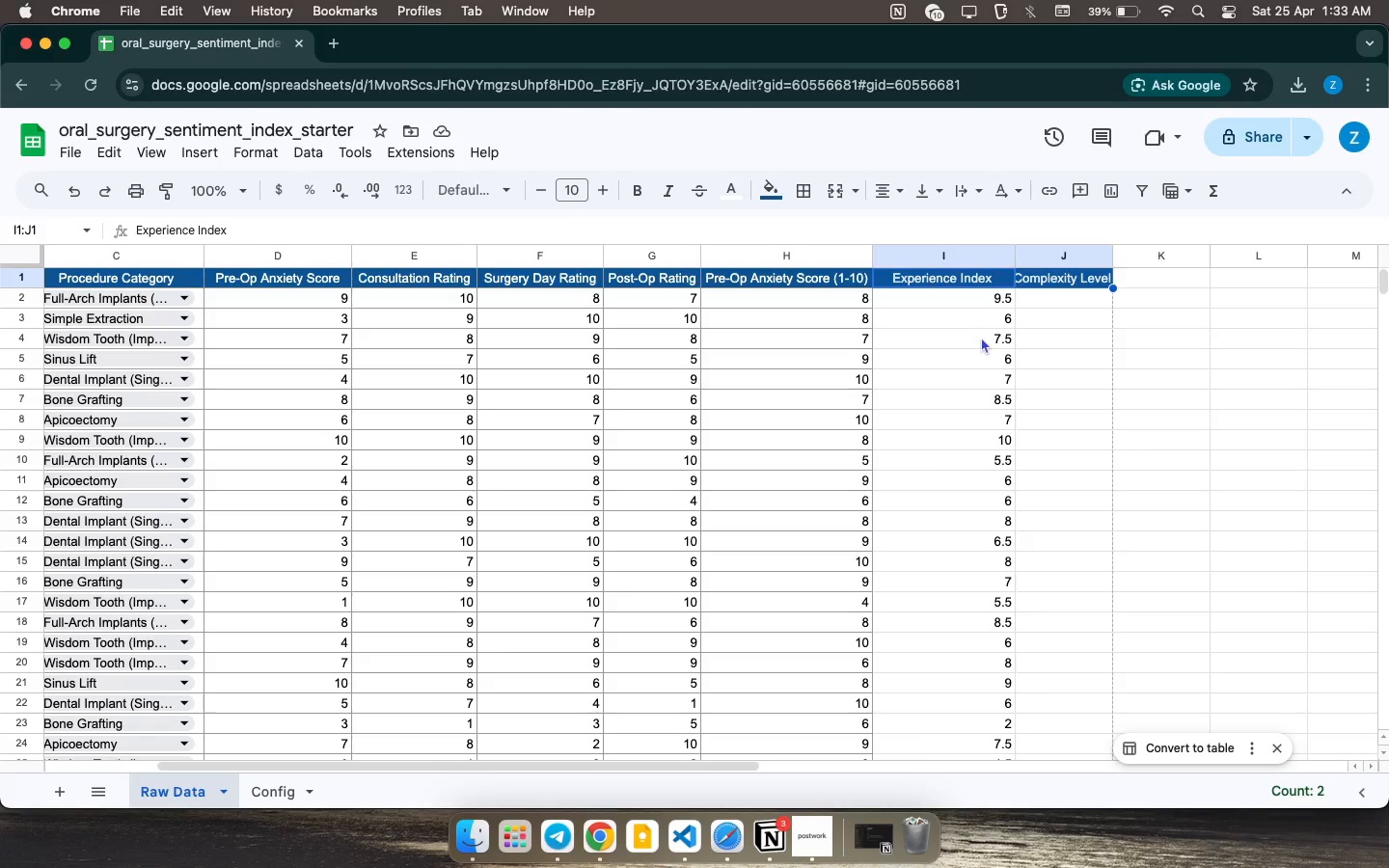 
left_click([1038, 296])
 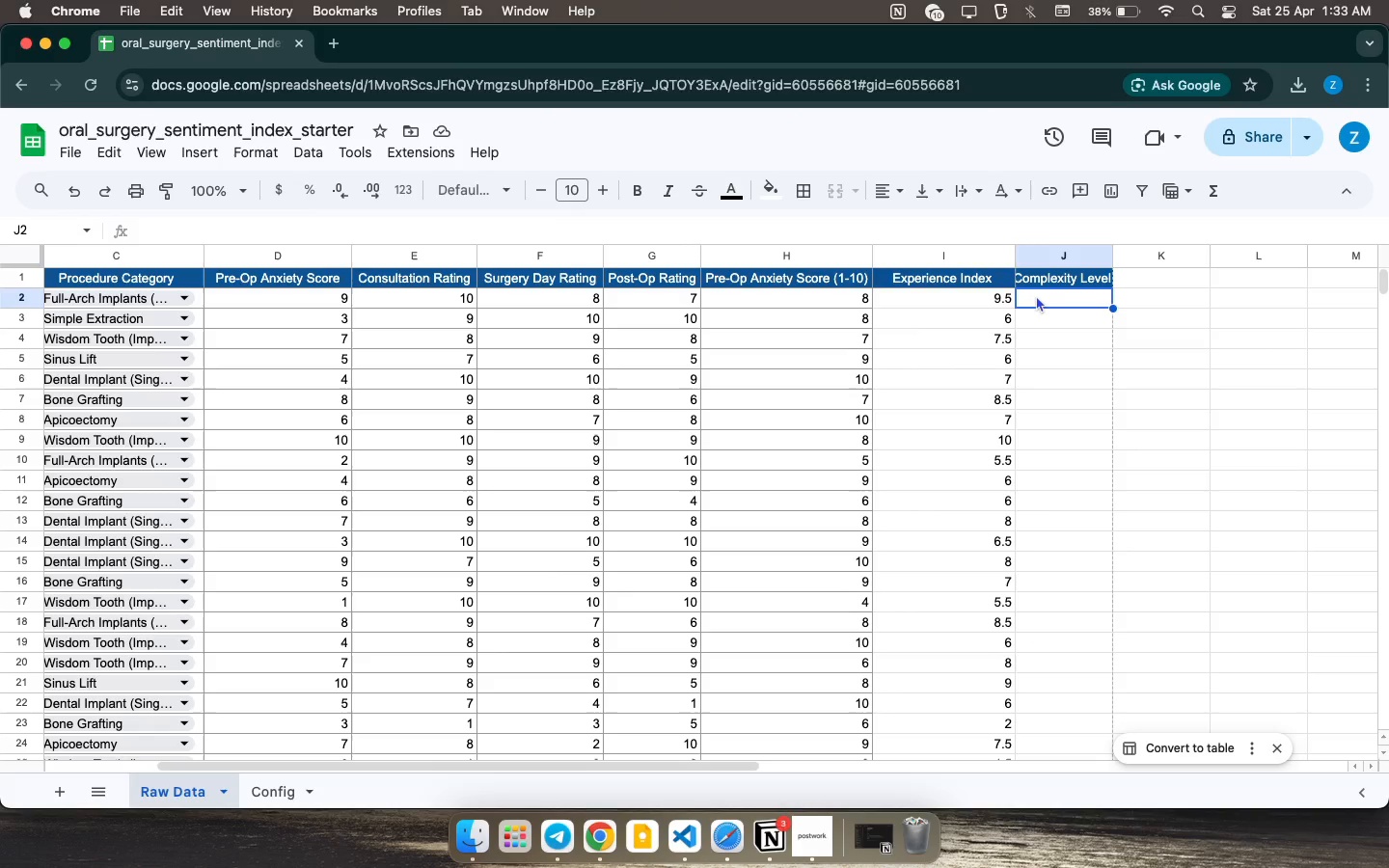 
wait(10.7)
 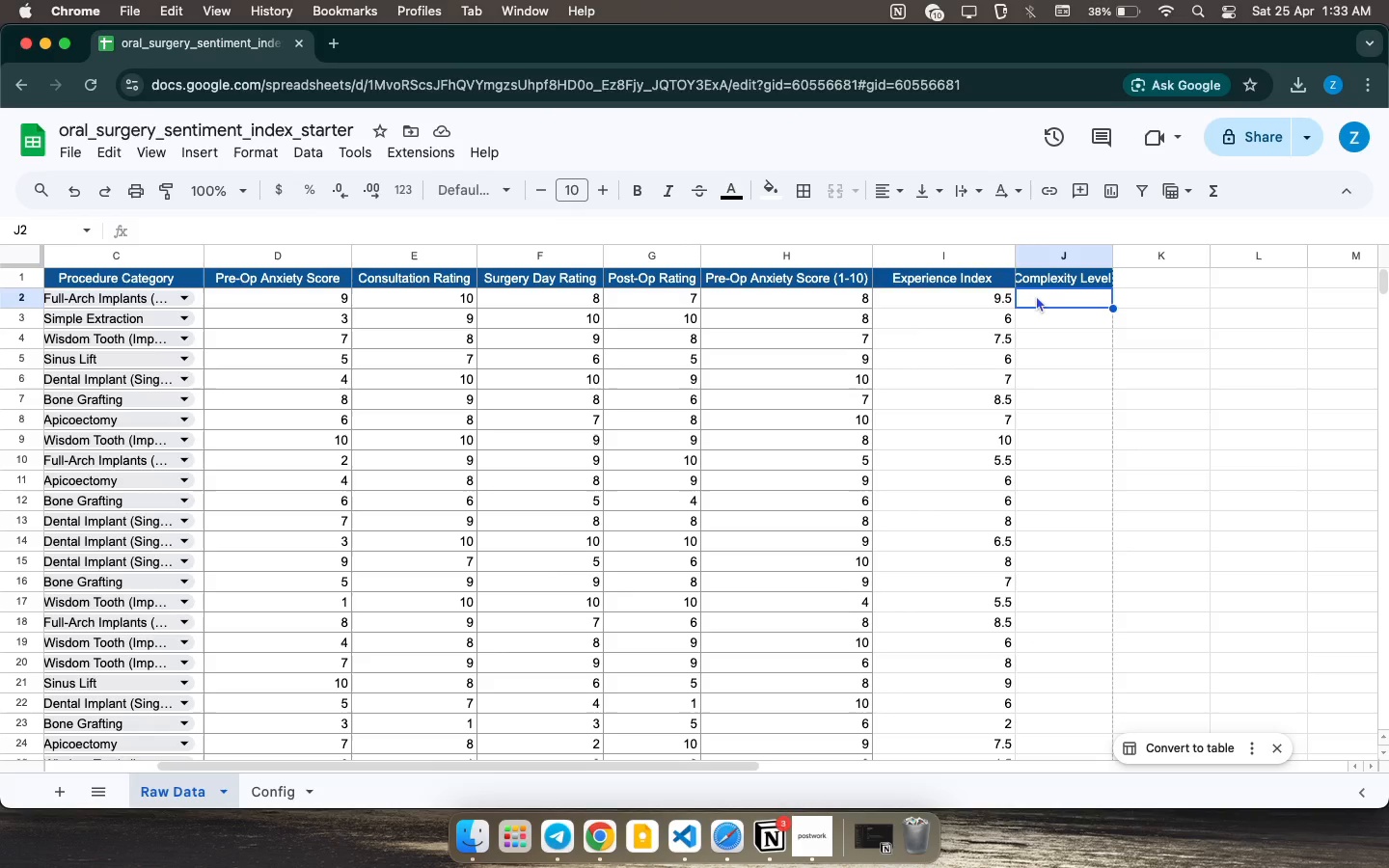 
left_click([1036, 295])
 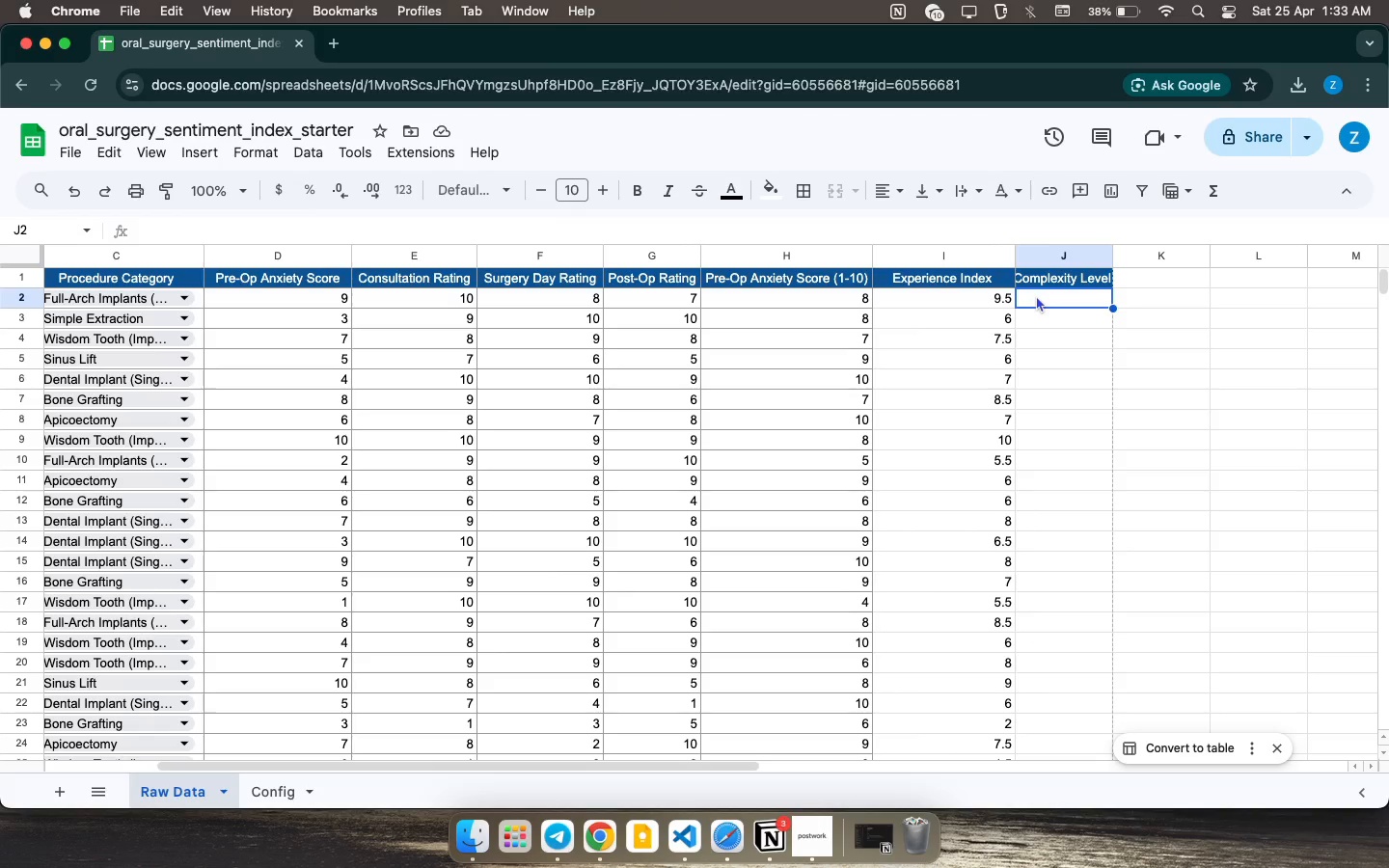 
wait(21.98)
 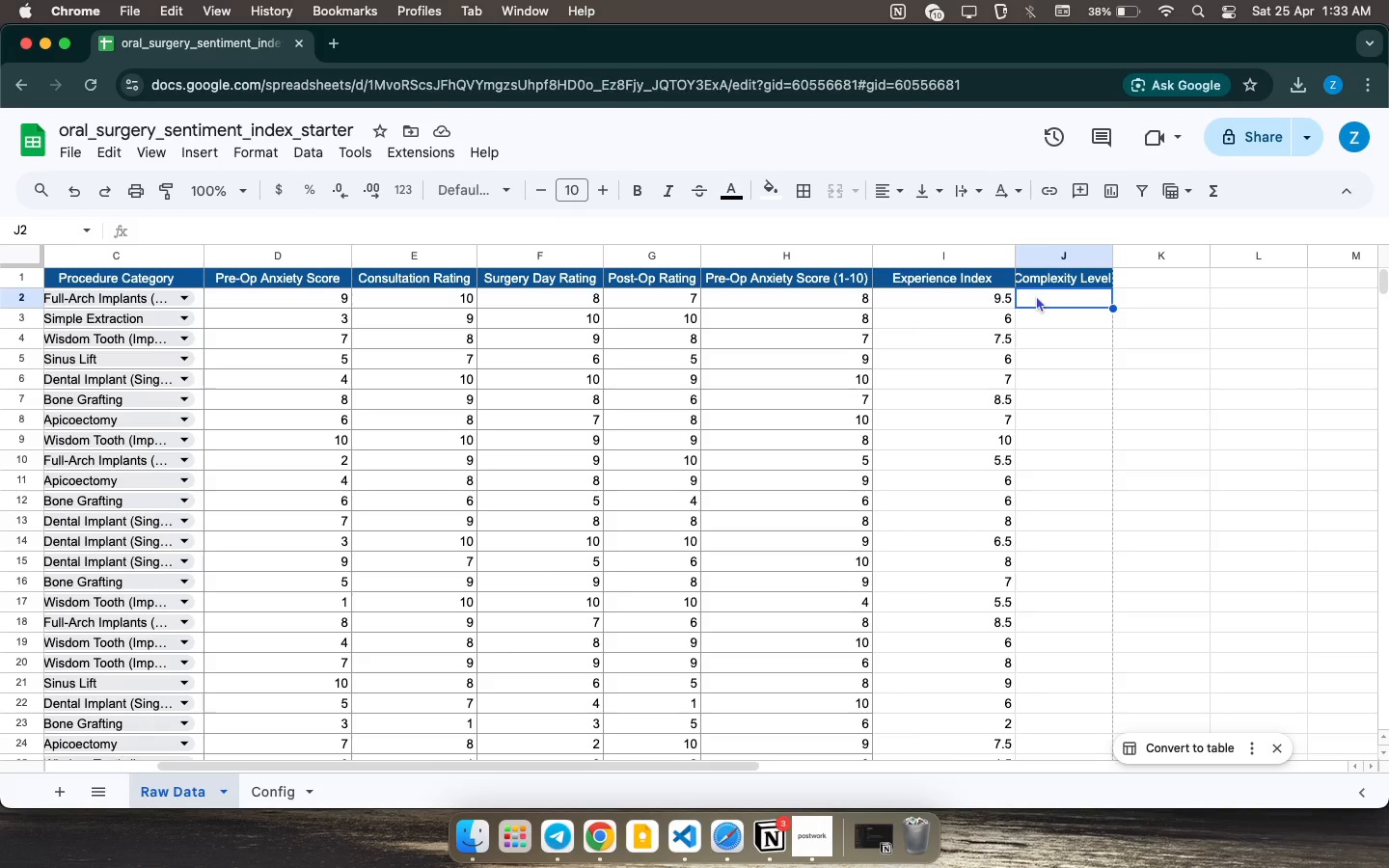 
scroll: coordinate [988, 210], scroll_direction: down, amount: 1.0
 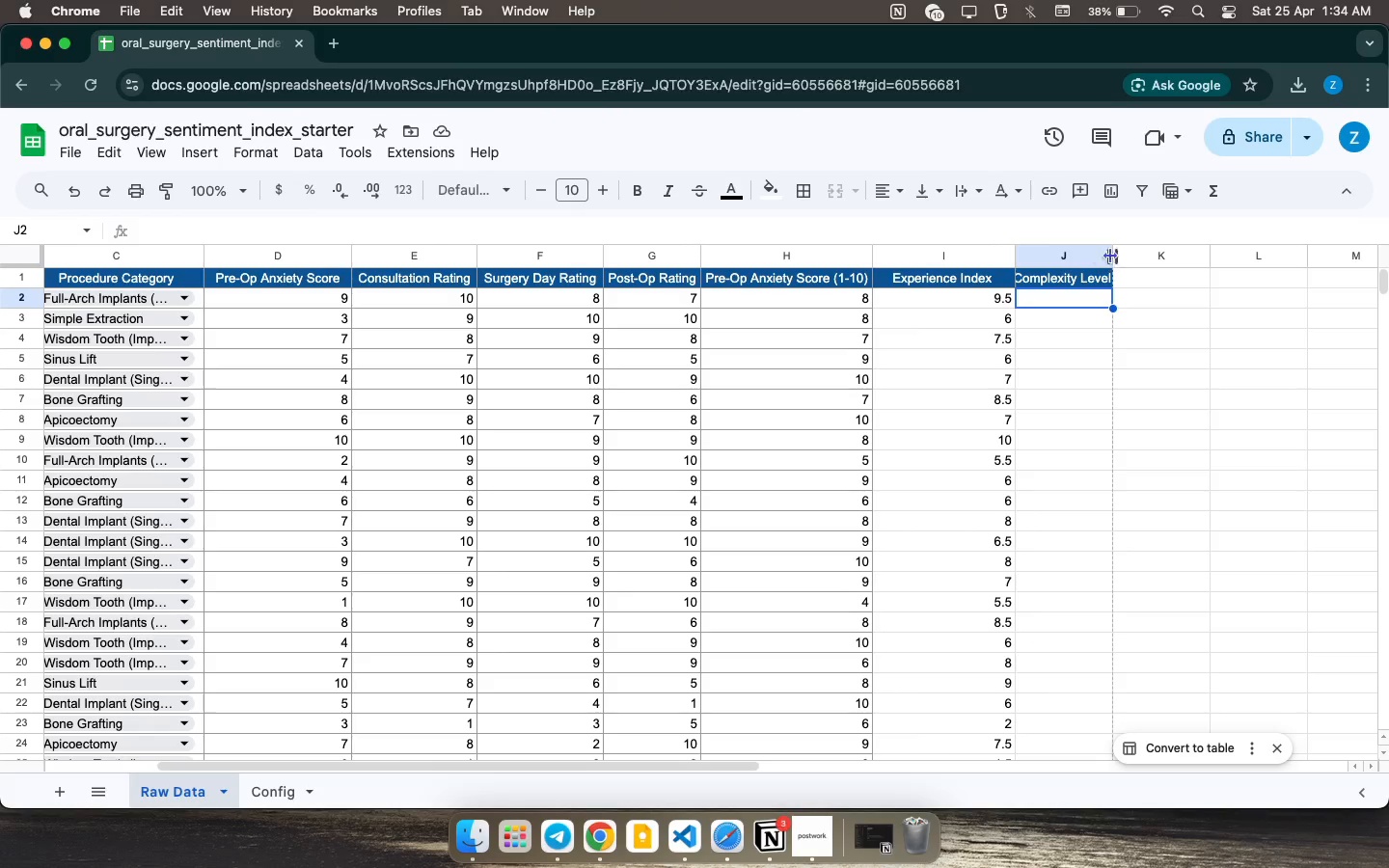 
left_click_drag(start_coordinate=[1110, 251], to_coordinate=[1143, 253])
 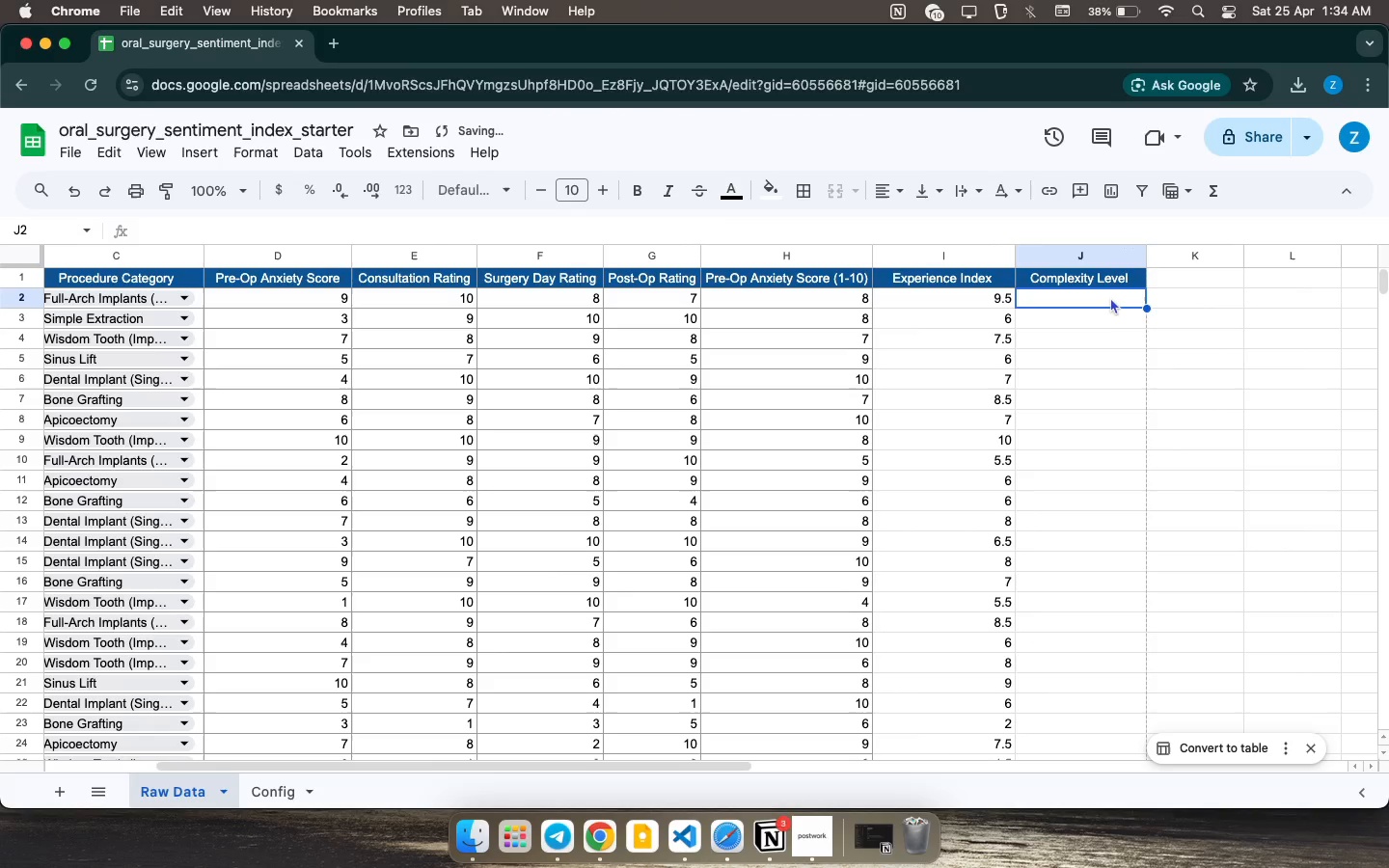 
left_click([1110, 296])
 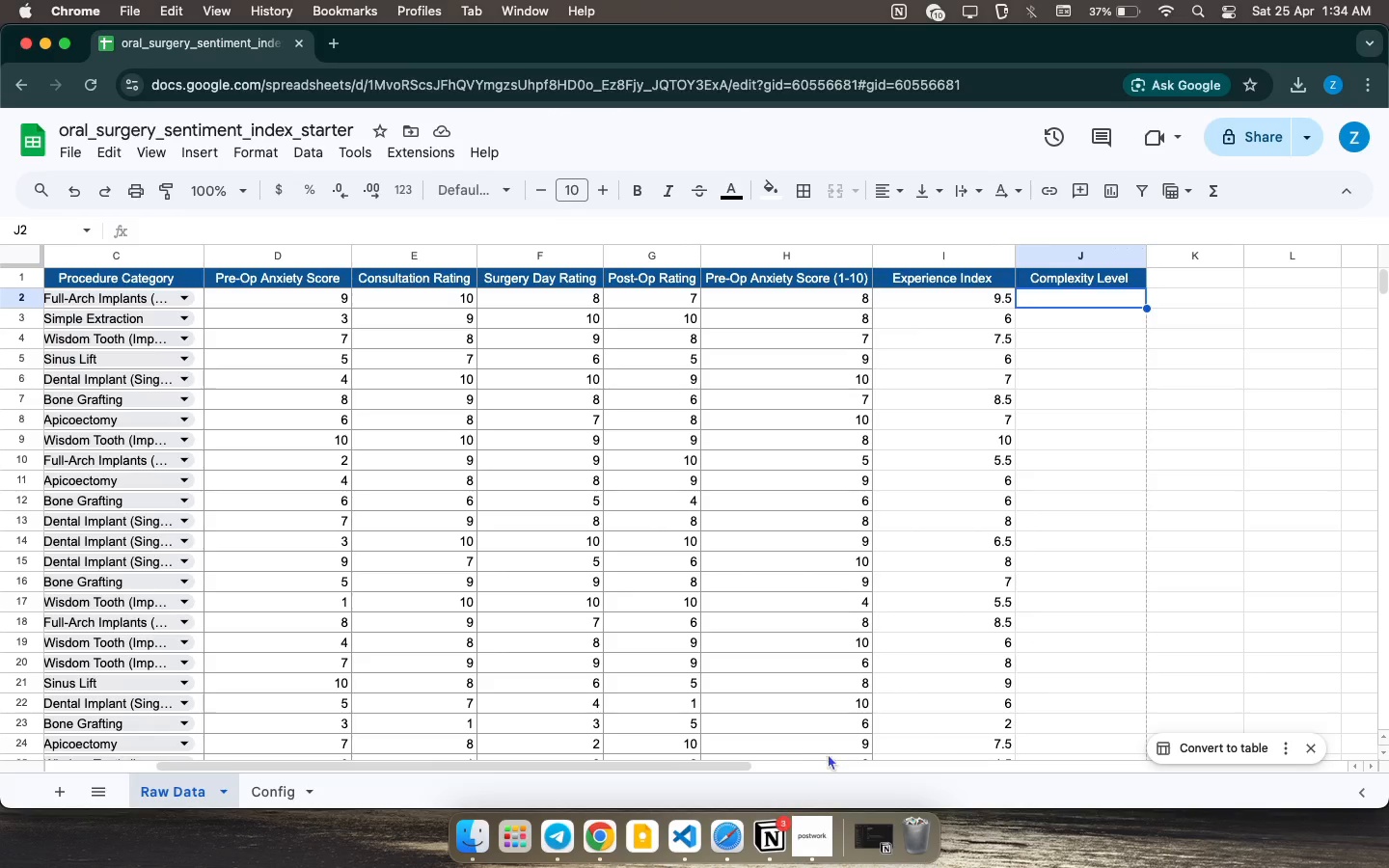 
wait(46.15)
 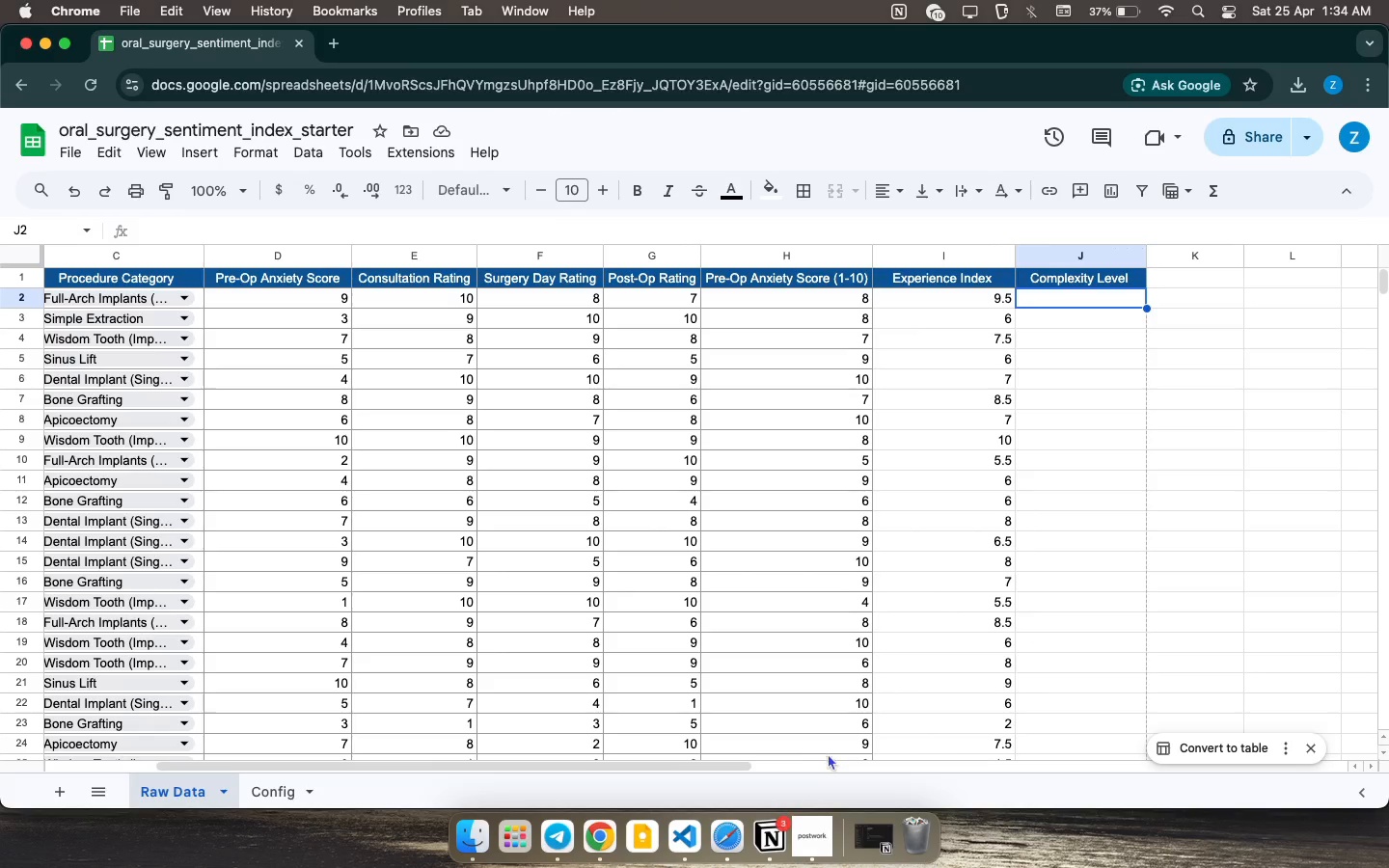 
mouse_move([790, 809])
 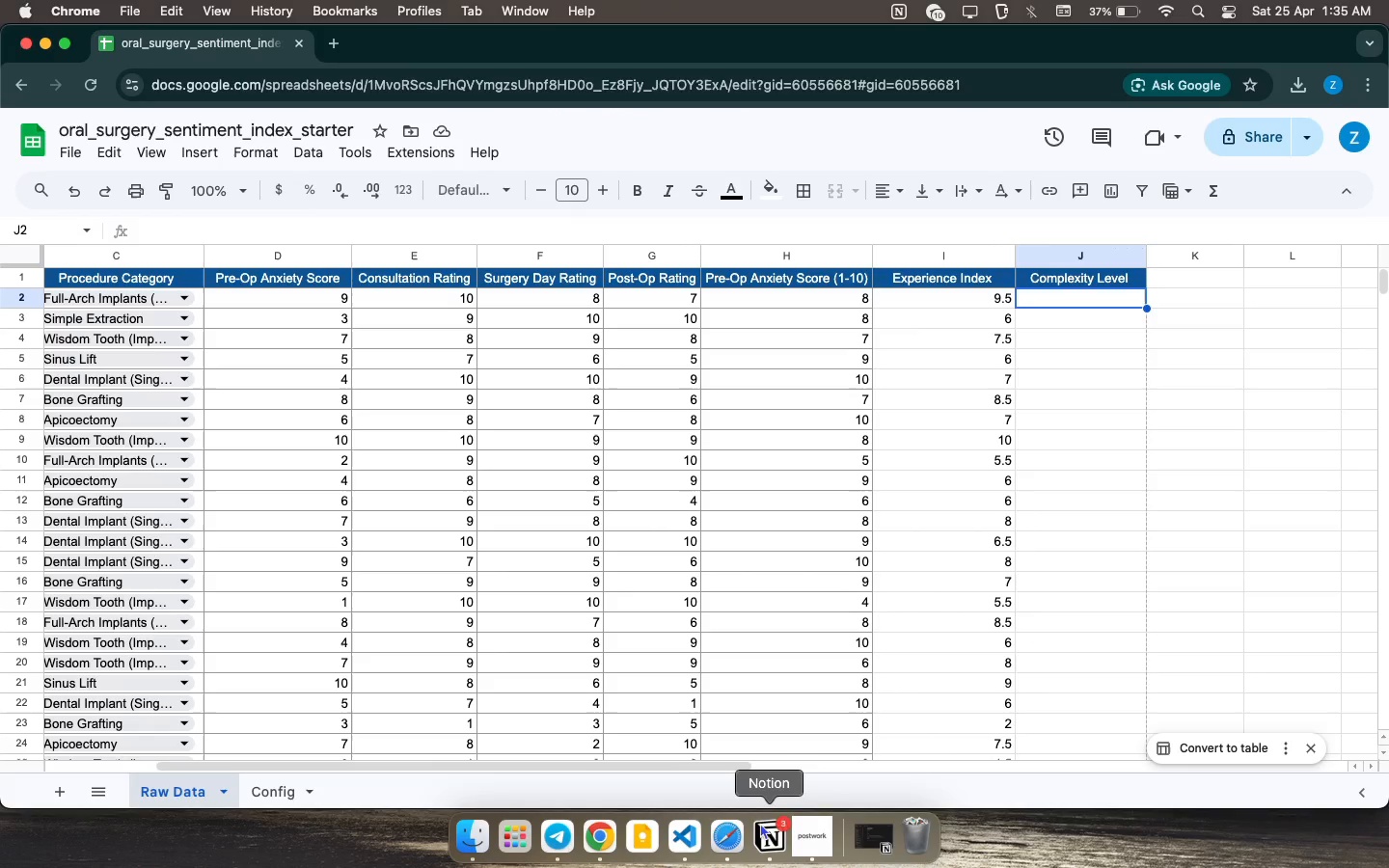 
wait(8.56)
 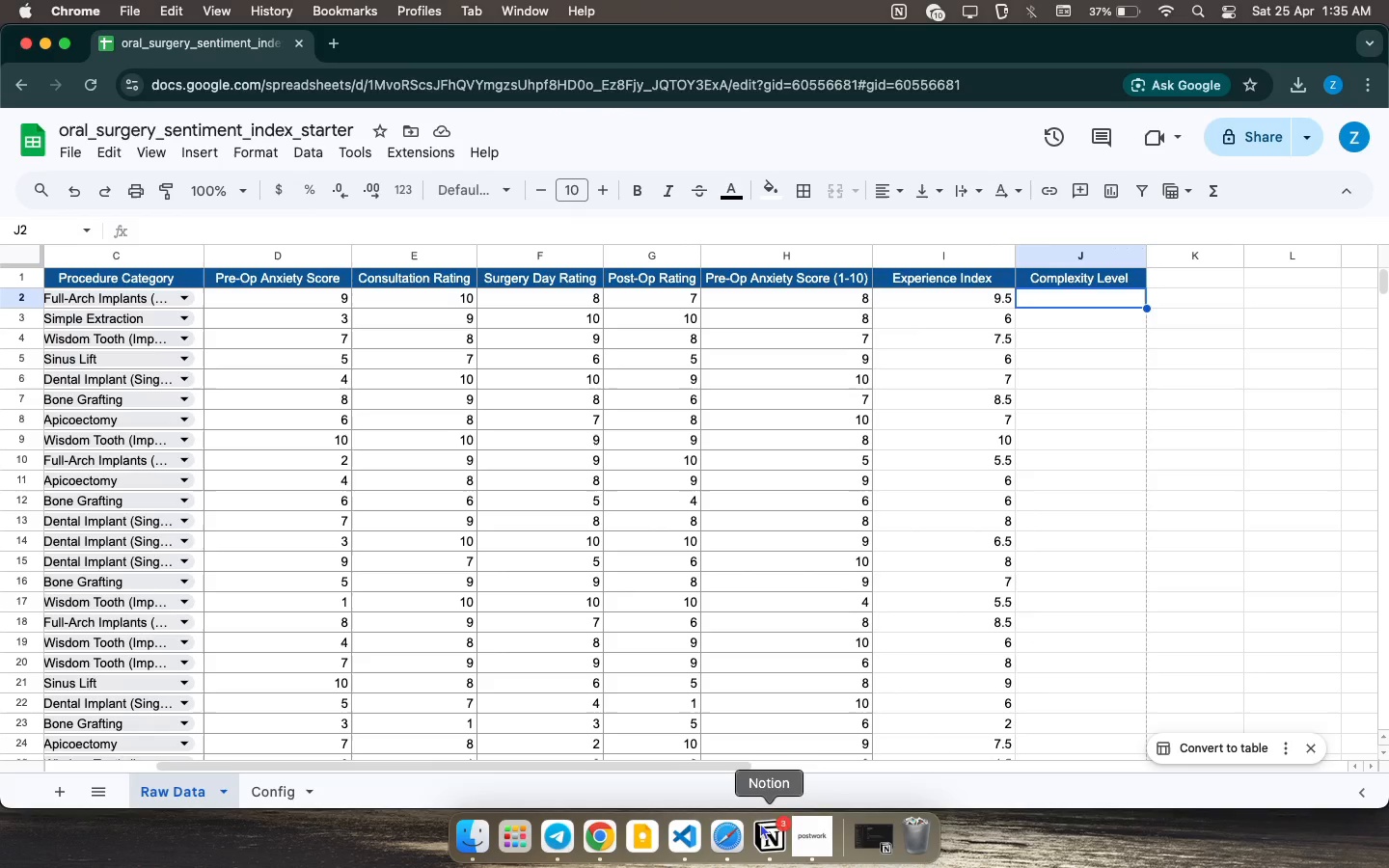 
double_click([937, 294])
 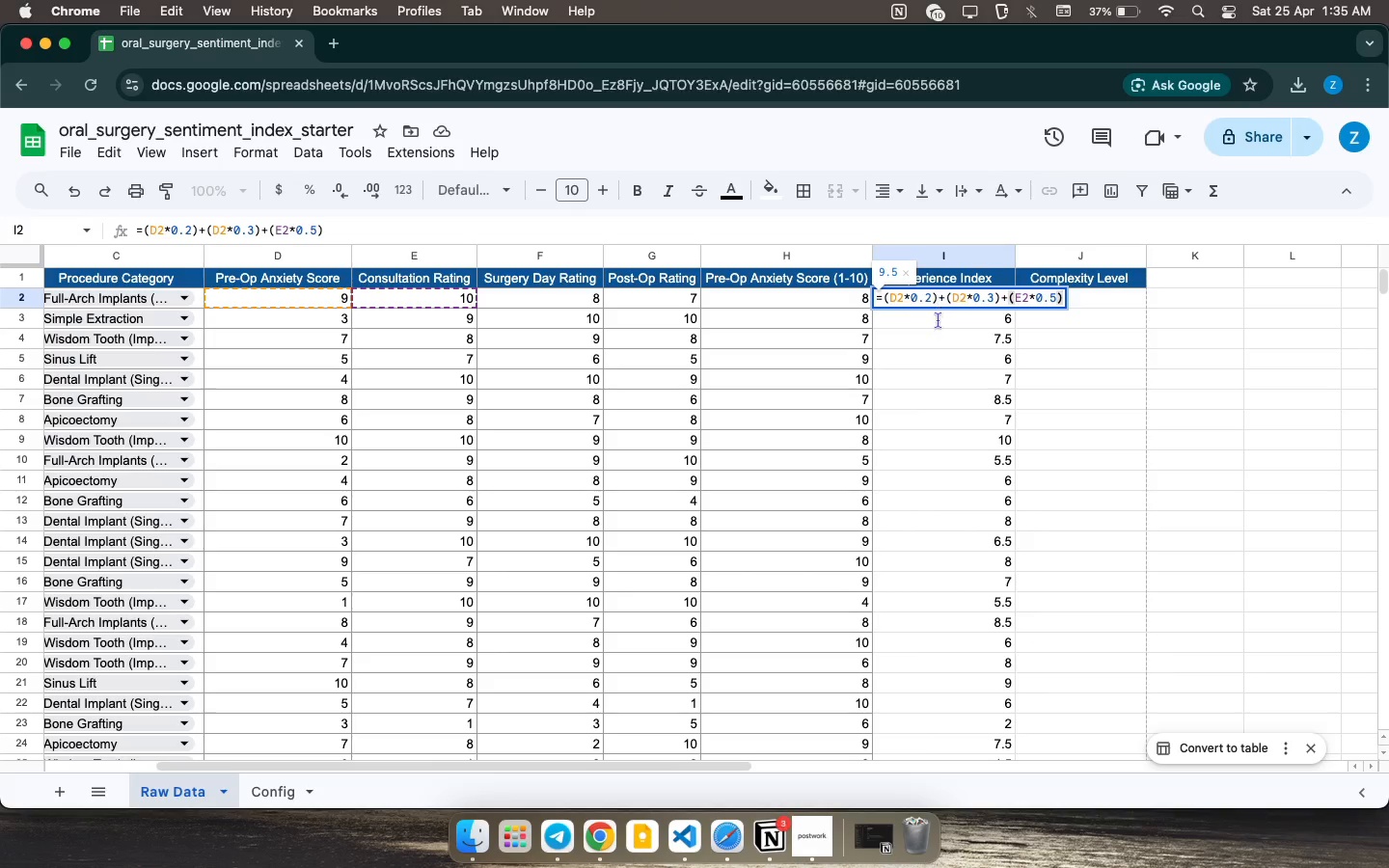 
left_click([938, 321])
 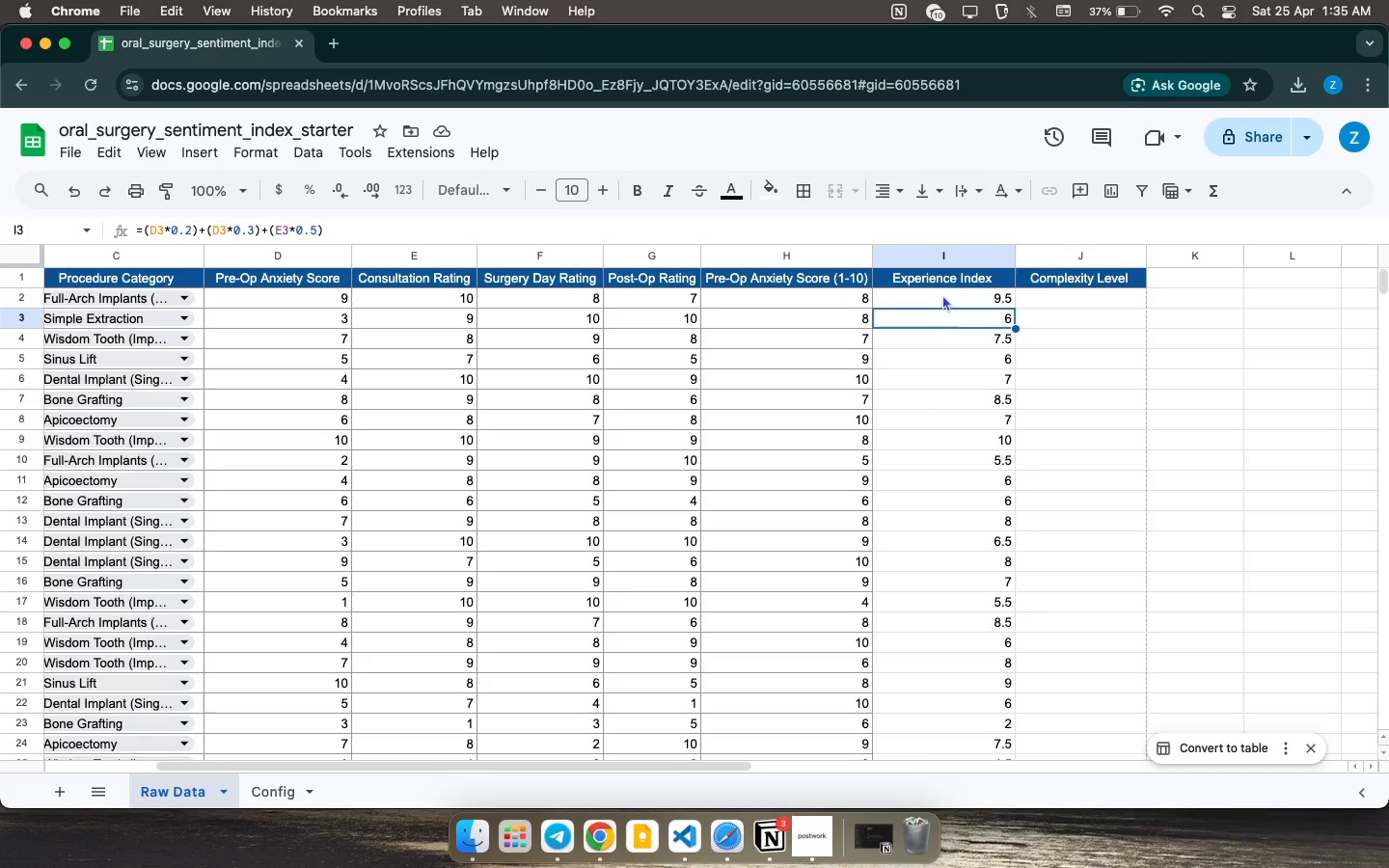 
left_click([942, 291])
 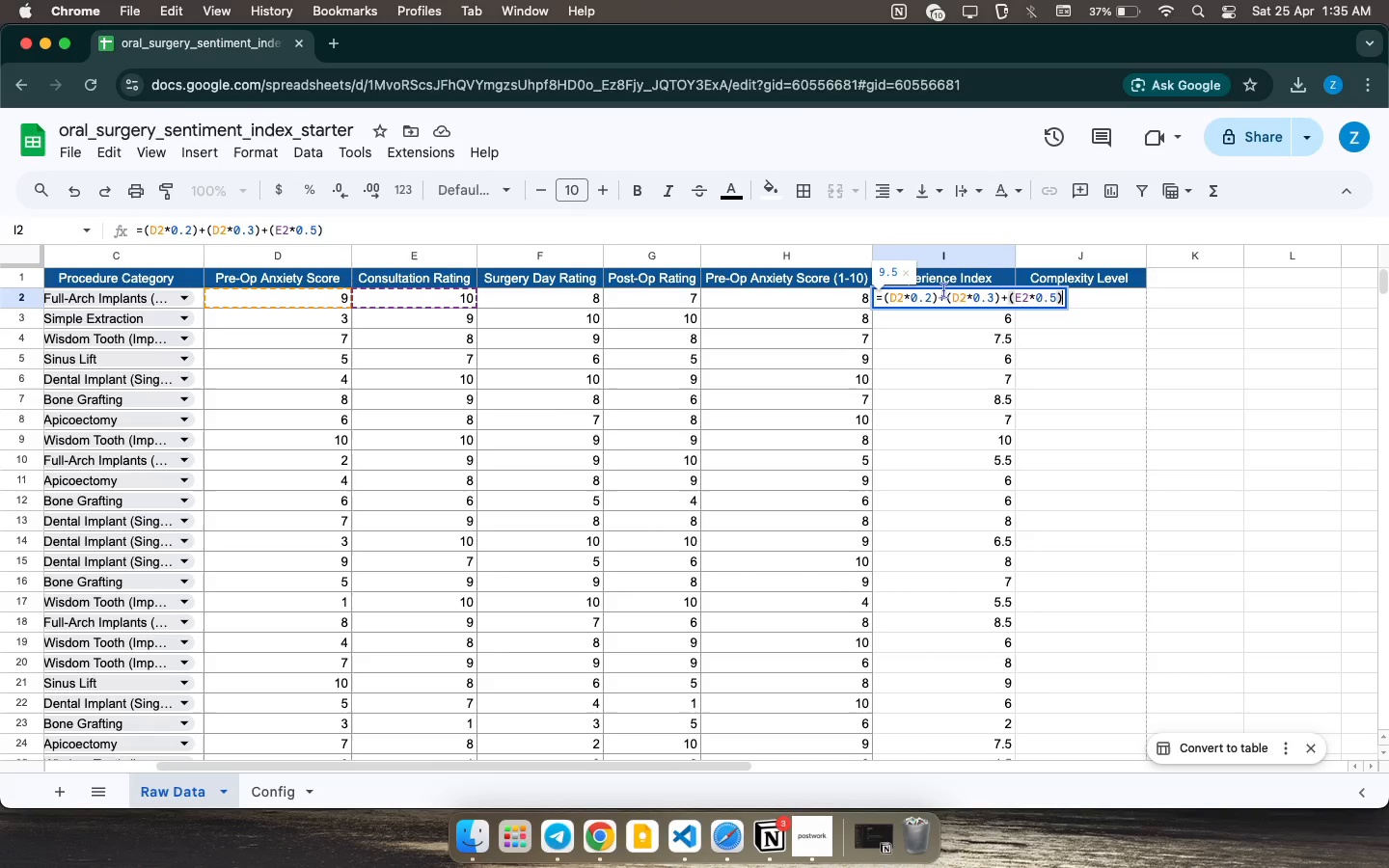 
double_click([942, 291])
 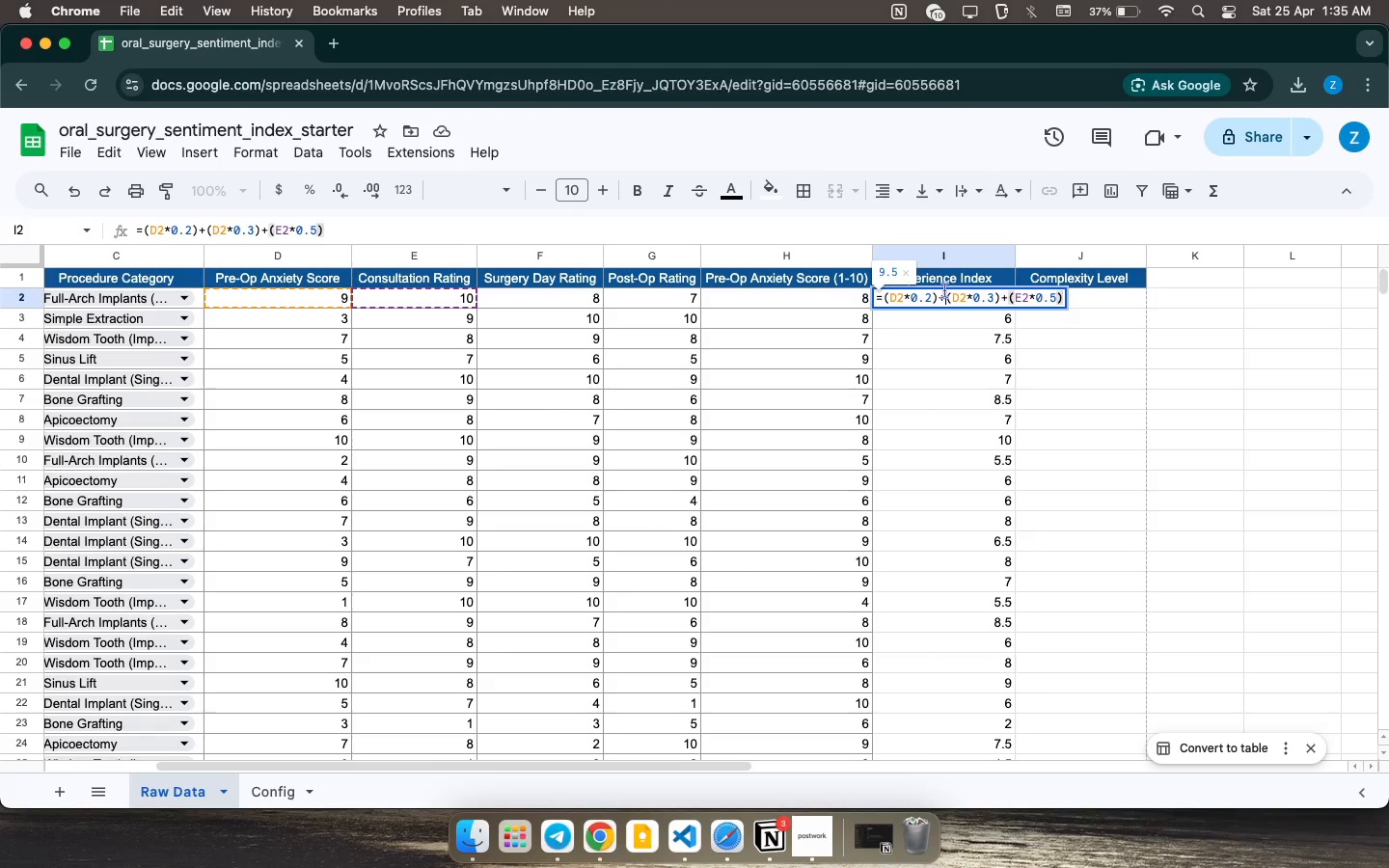 
left_click([945, 290])
 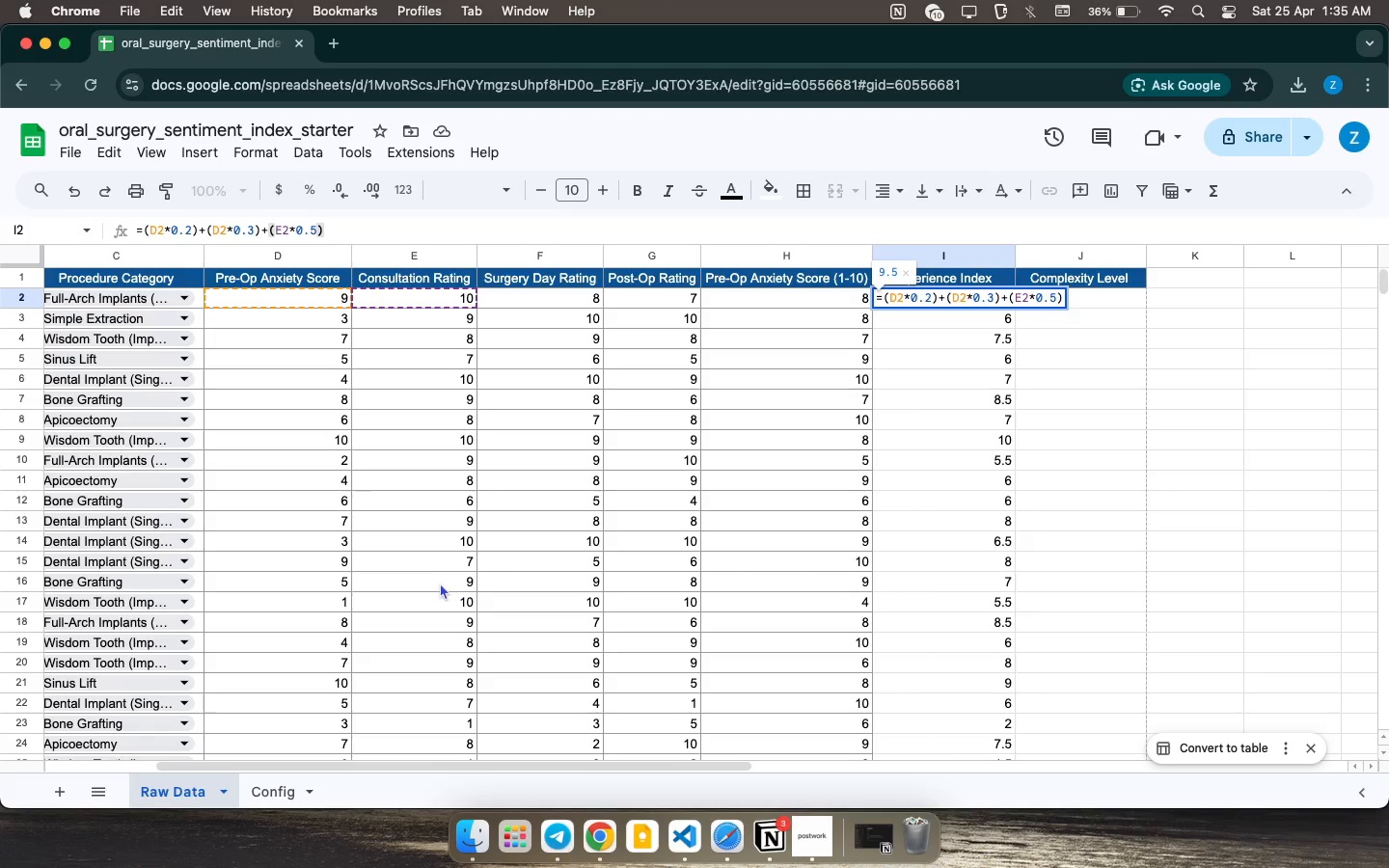 
wait(55.42)
 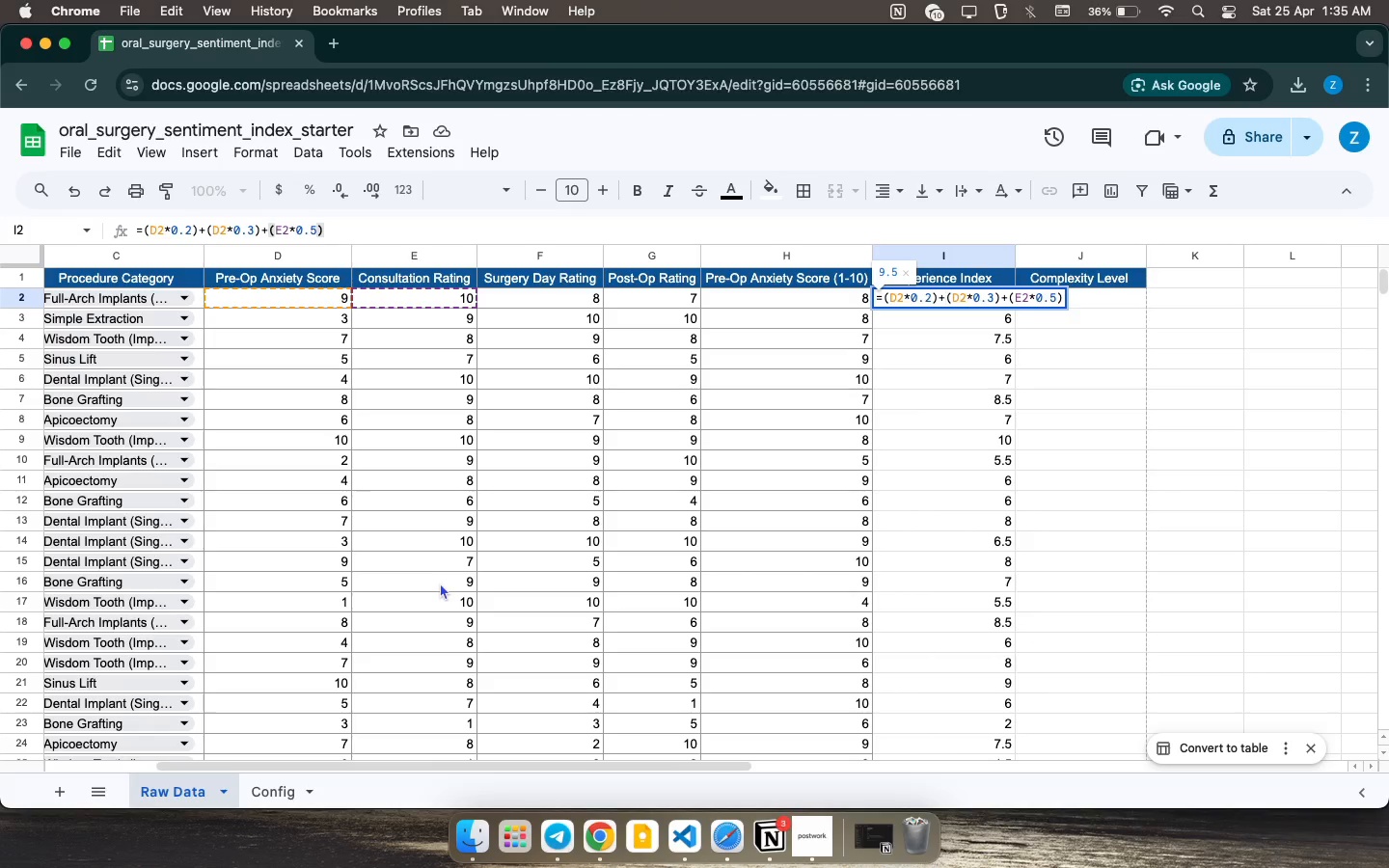 
double_click([944, 414])
 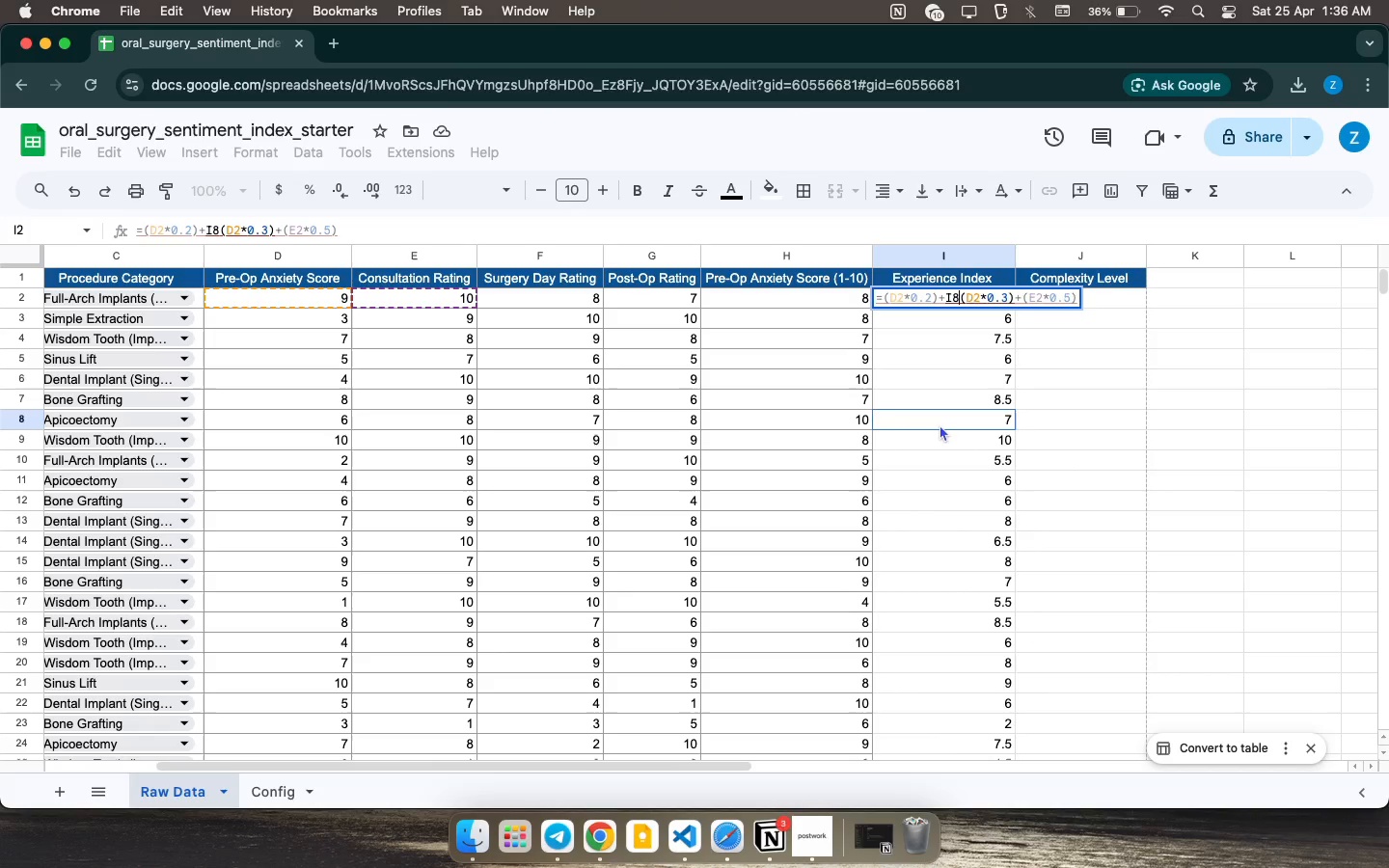 
double_click([940, 425])
 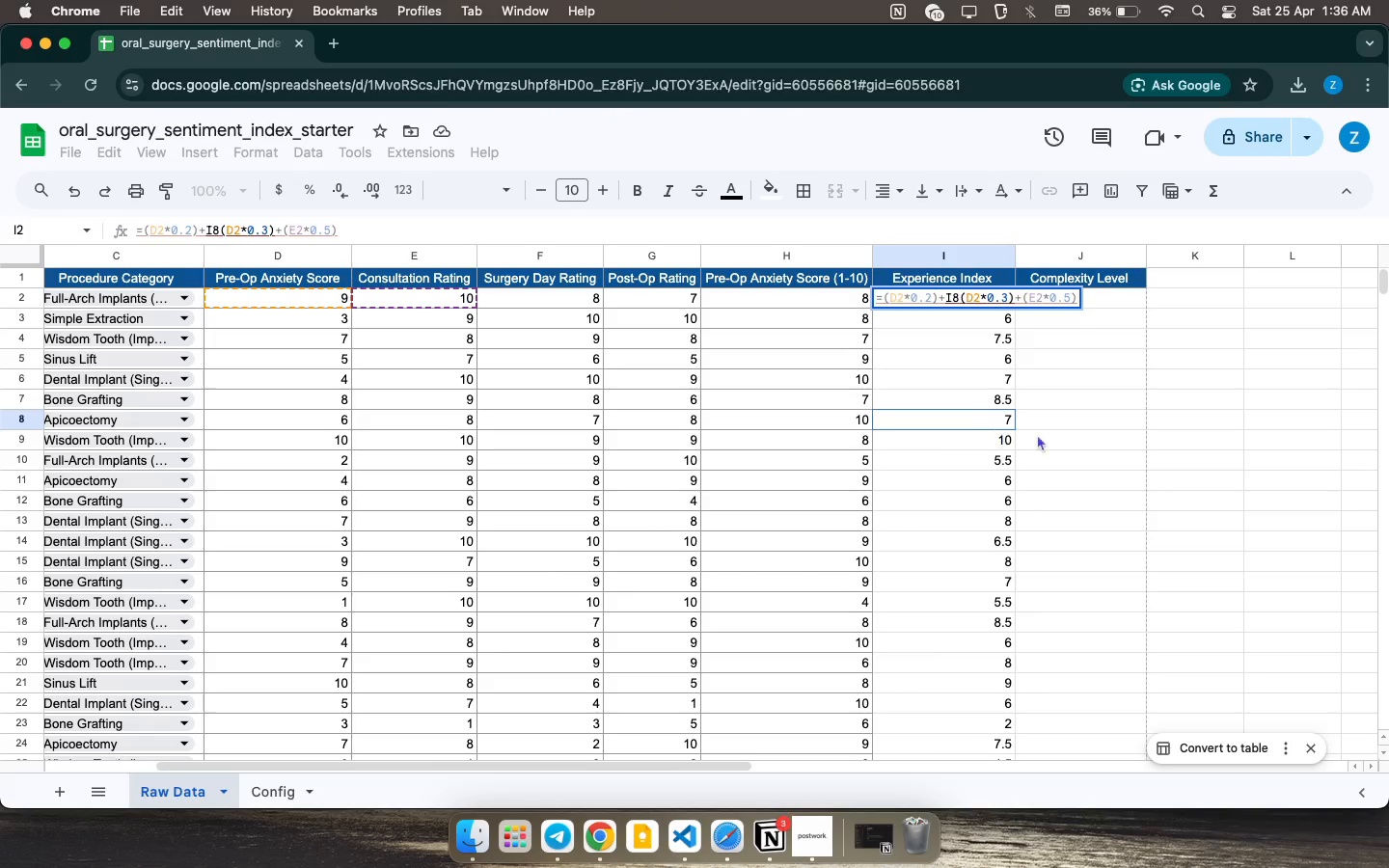 
left_click_drag(start_coordinate=[1050, 435], to_coordinate=[1062, 436])
 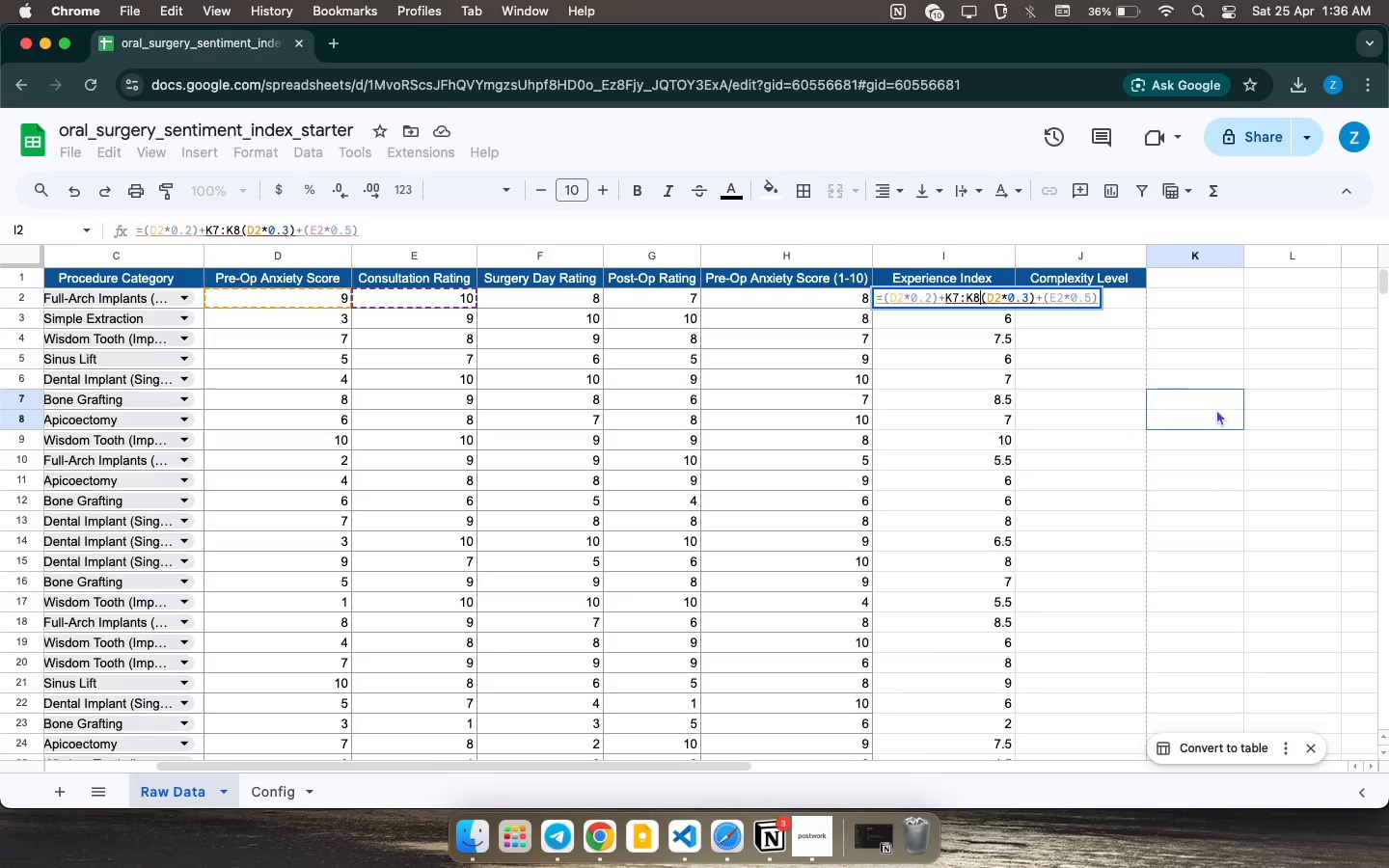 
key(Meta+CommandLeft)
 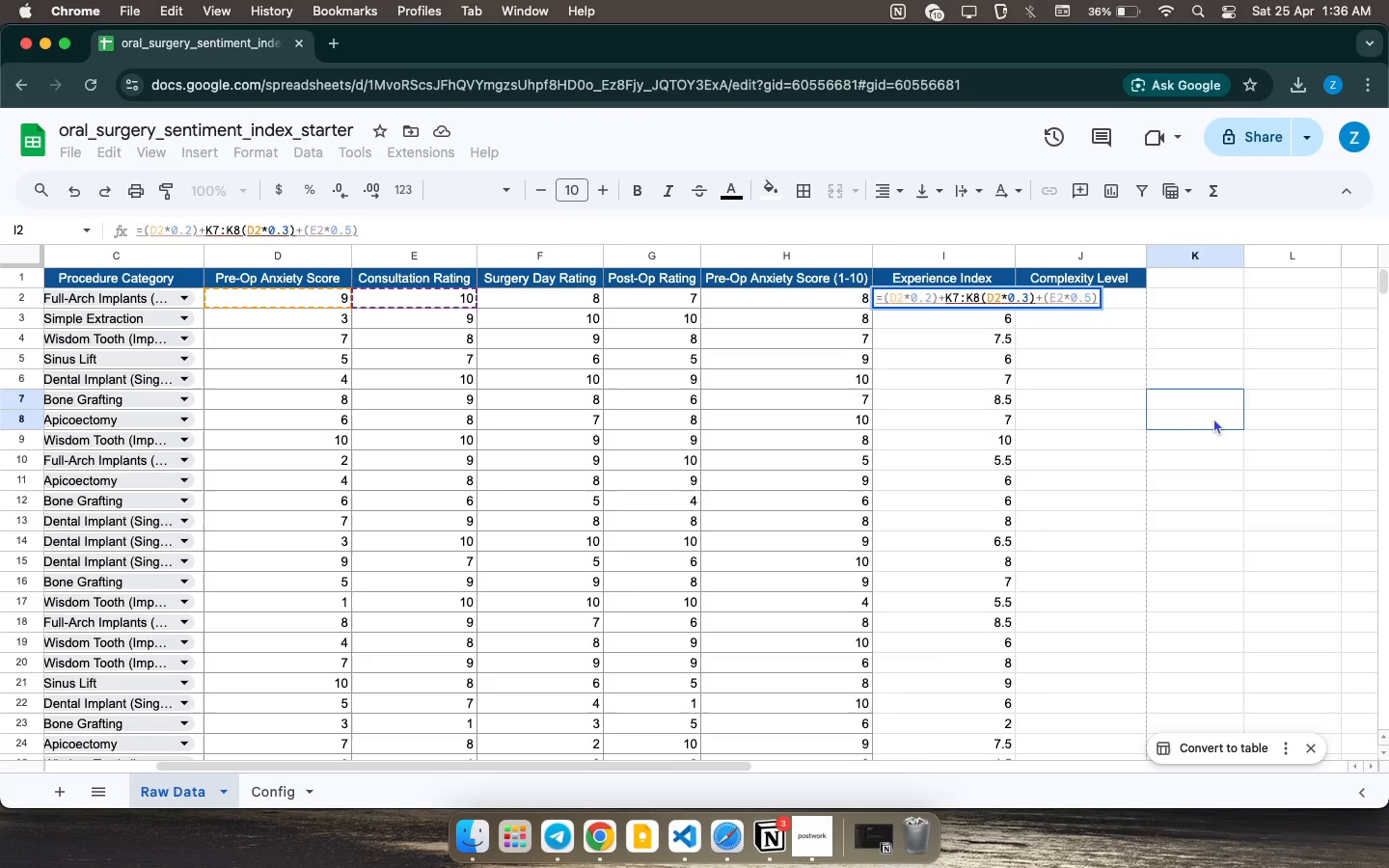 
key(Meta+Z)
 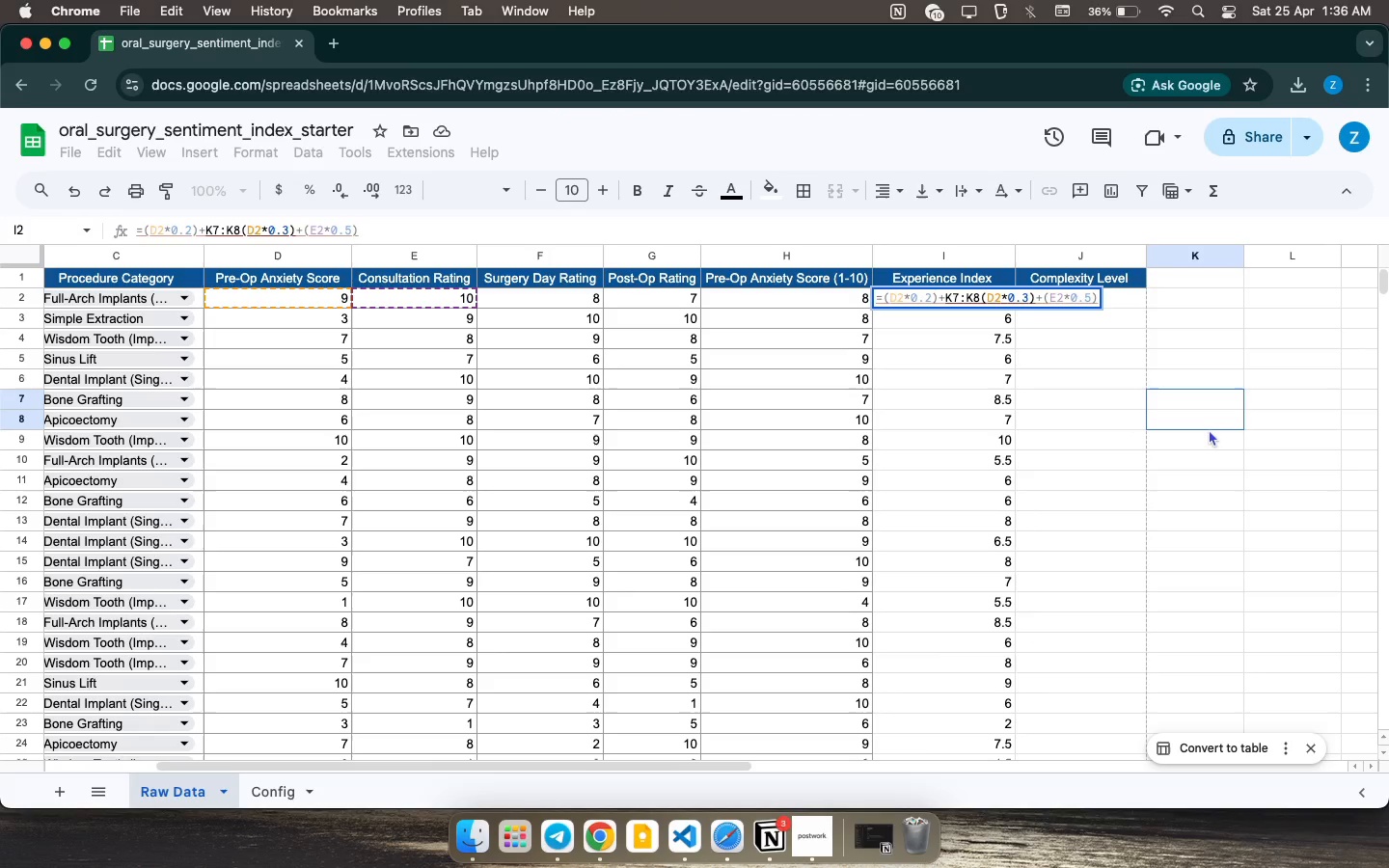 
key(Meta+Z)
 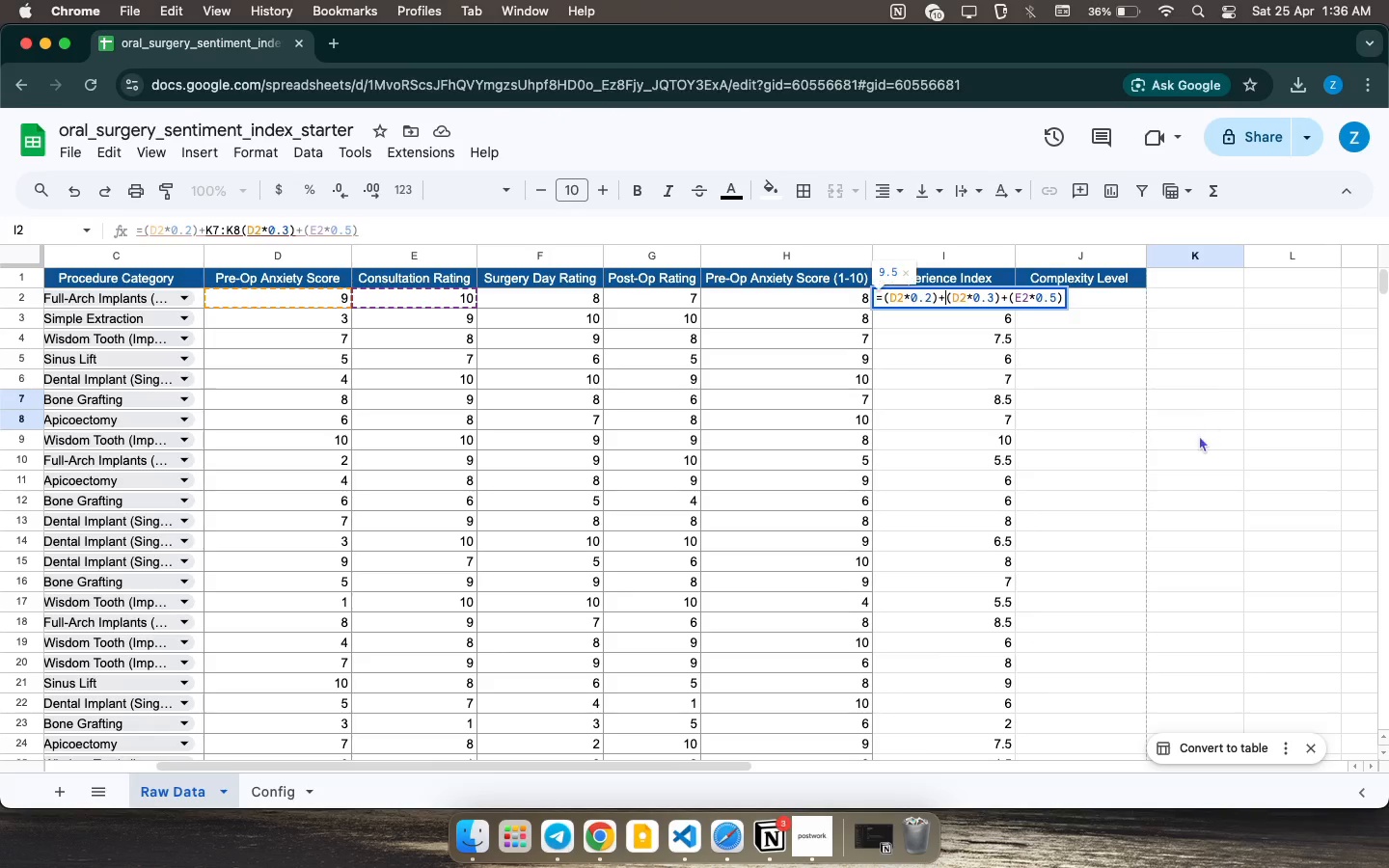 
key(Meta+CommandLeft)
 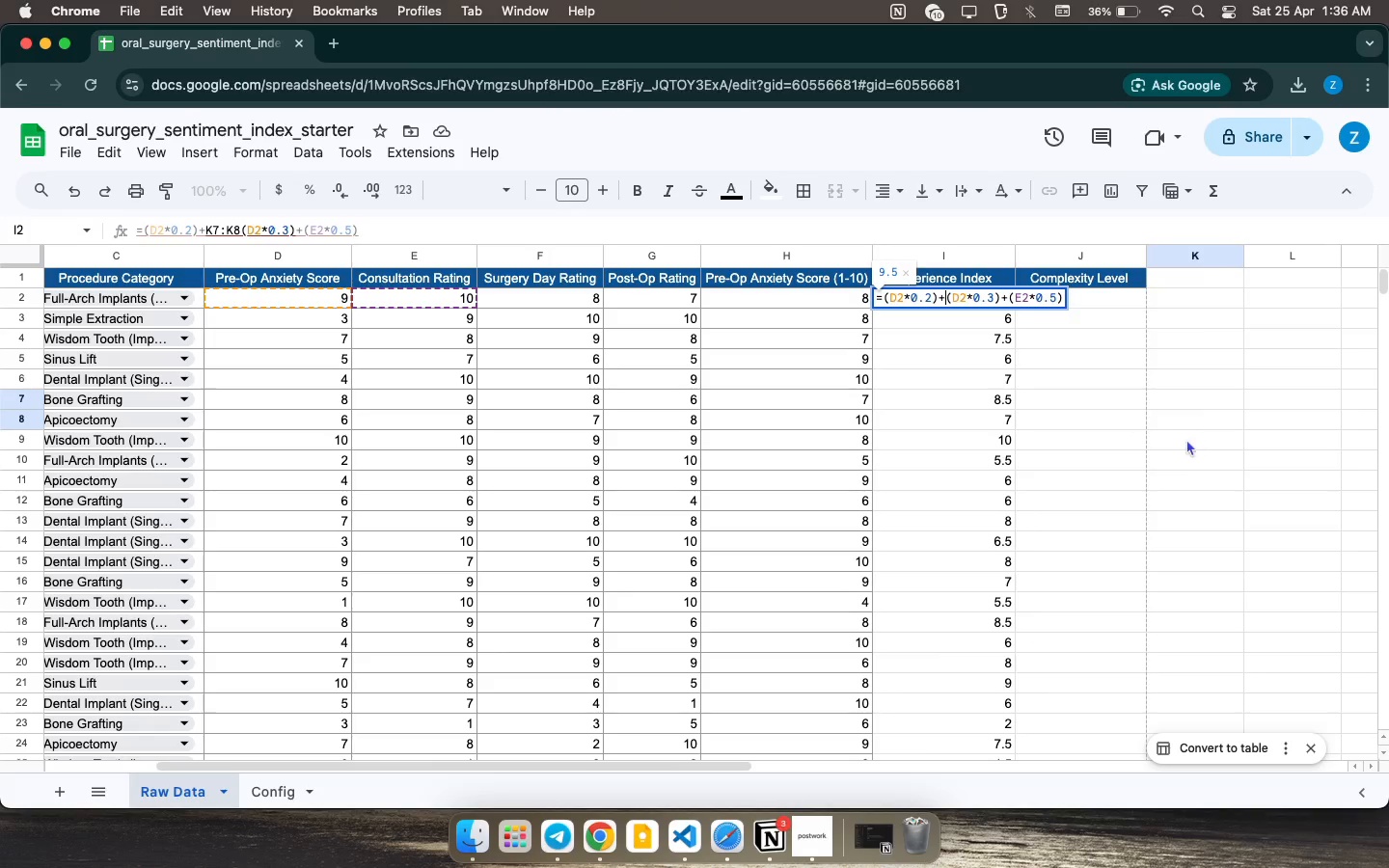 
key(Meta+Z)
 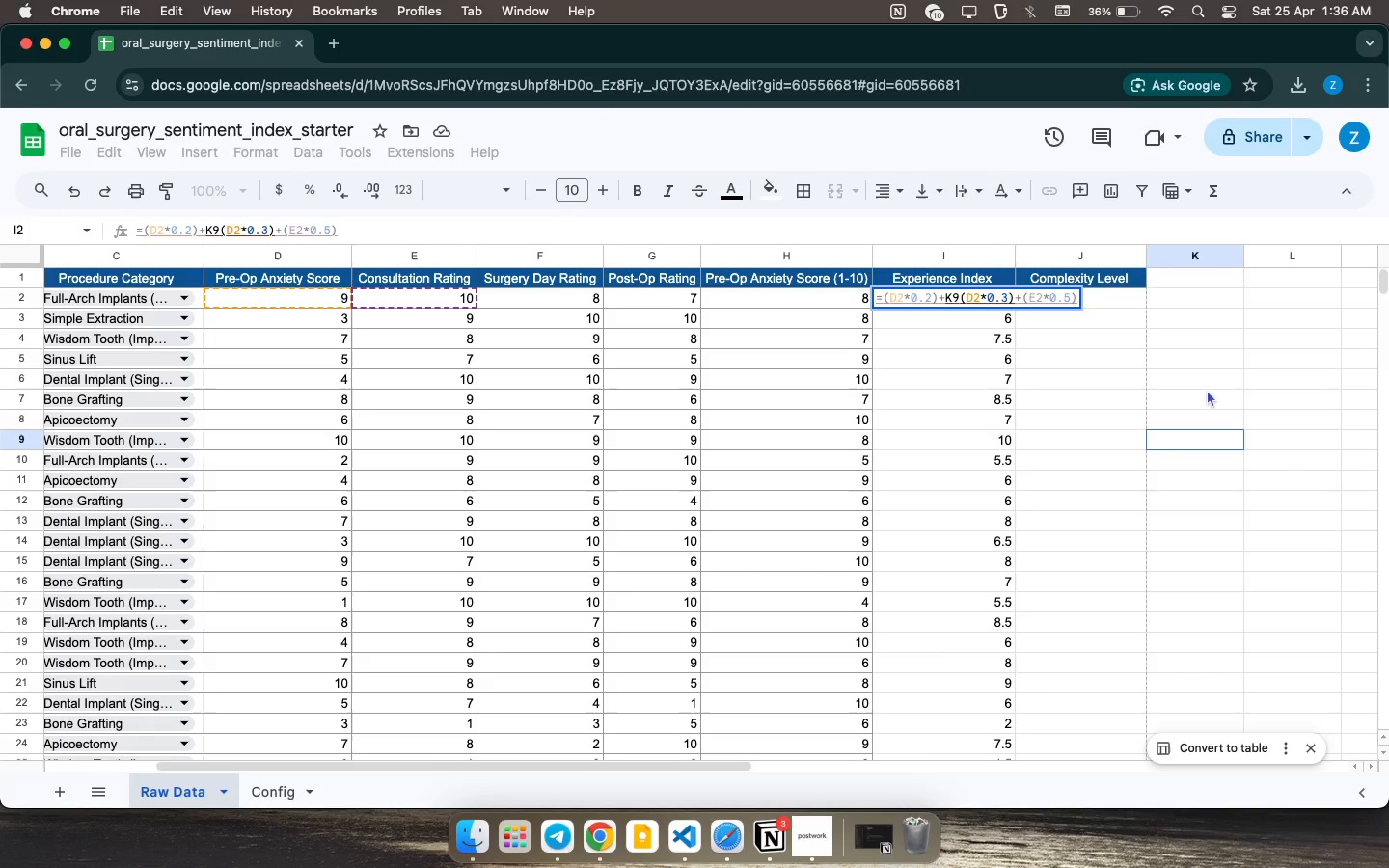 
key(Meta+CommandLeft)
 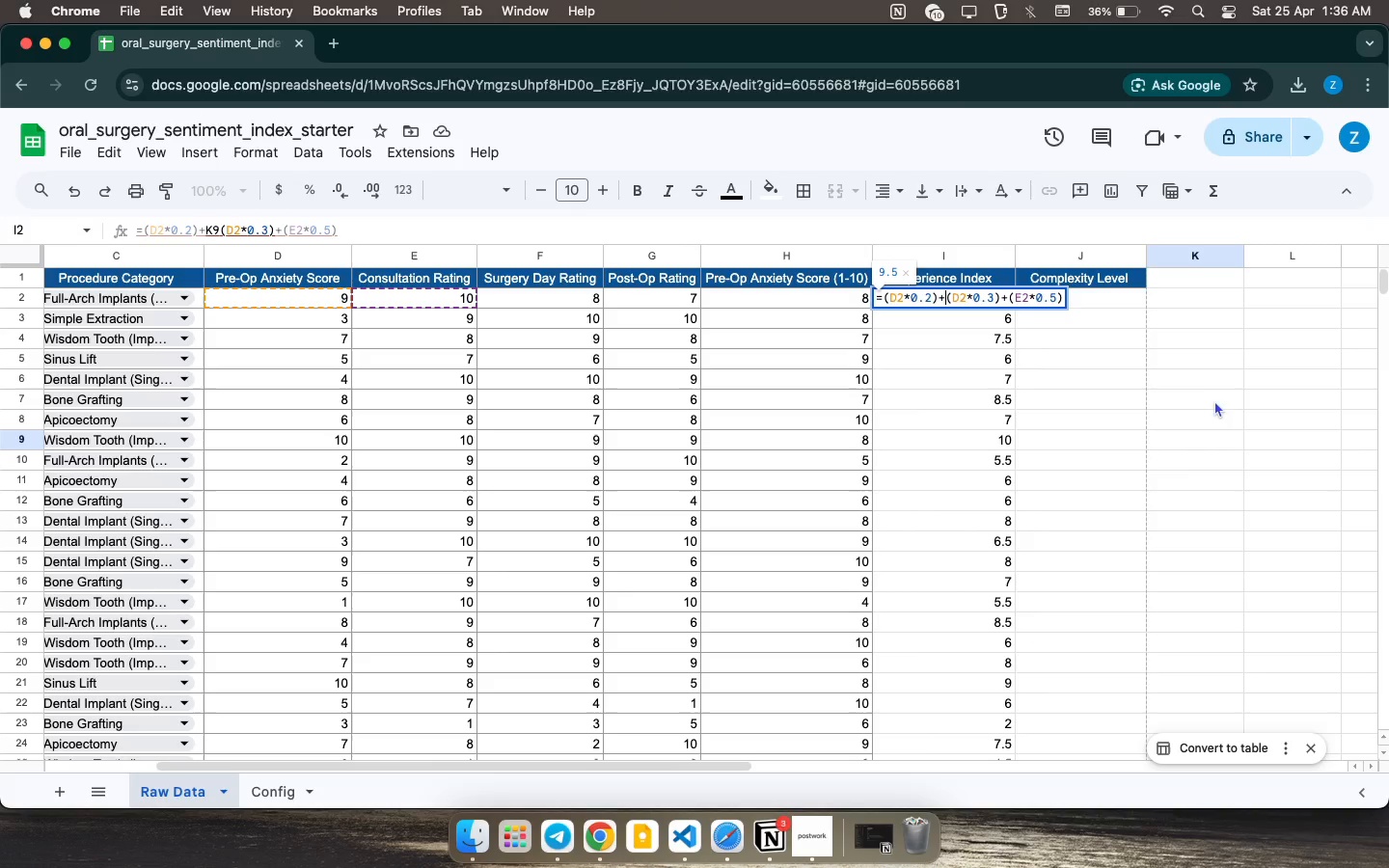 
key(Meta+Z)
 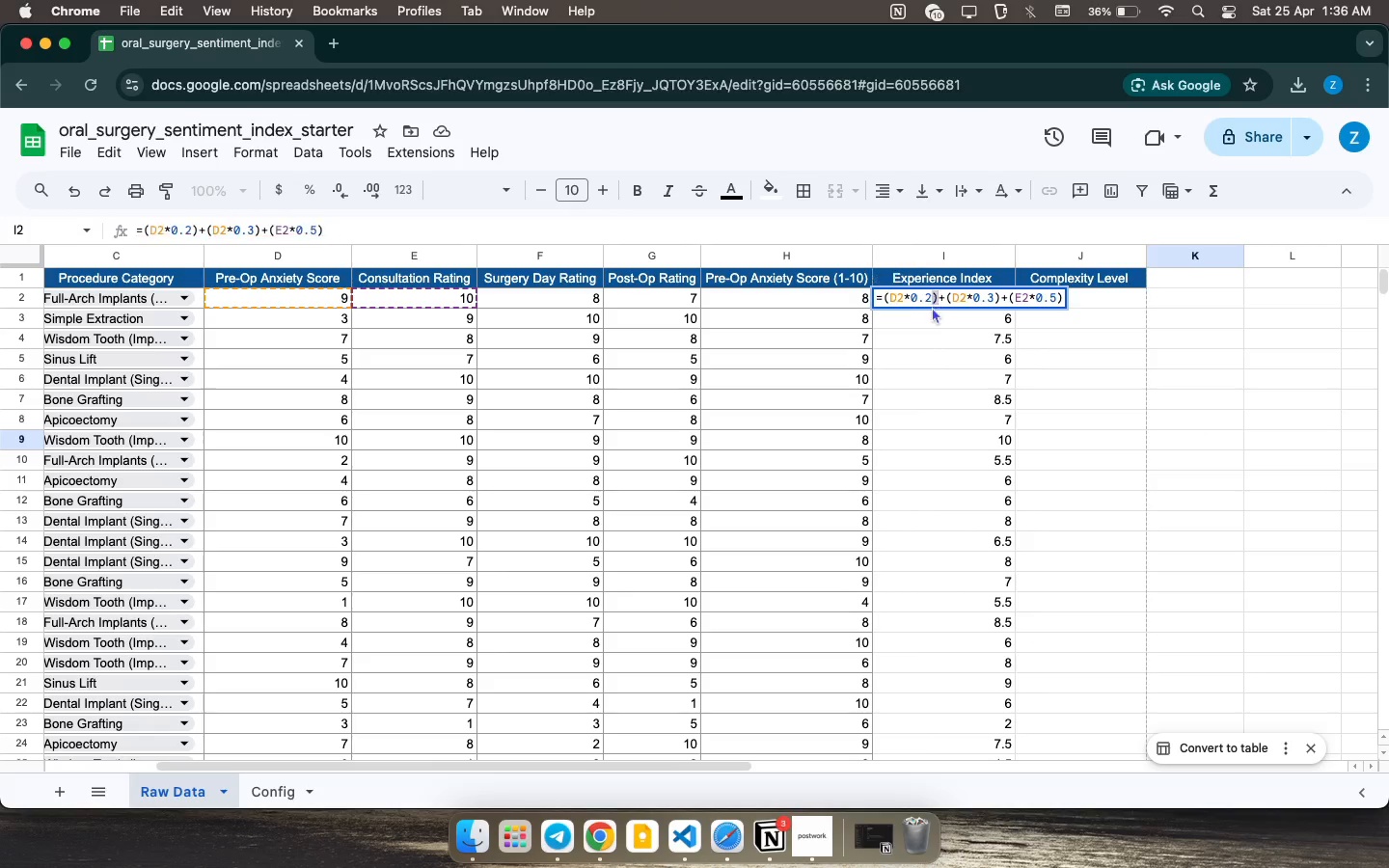 
left_click([1121, 339])
 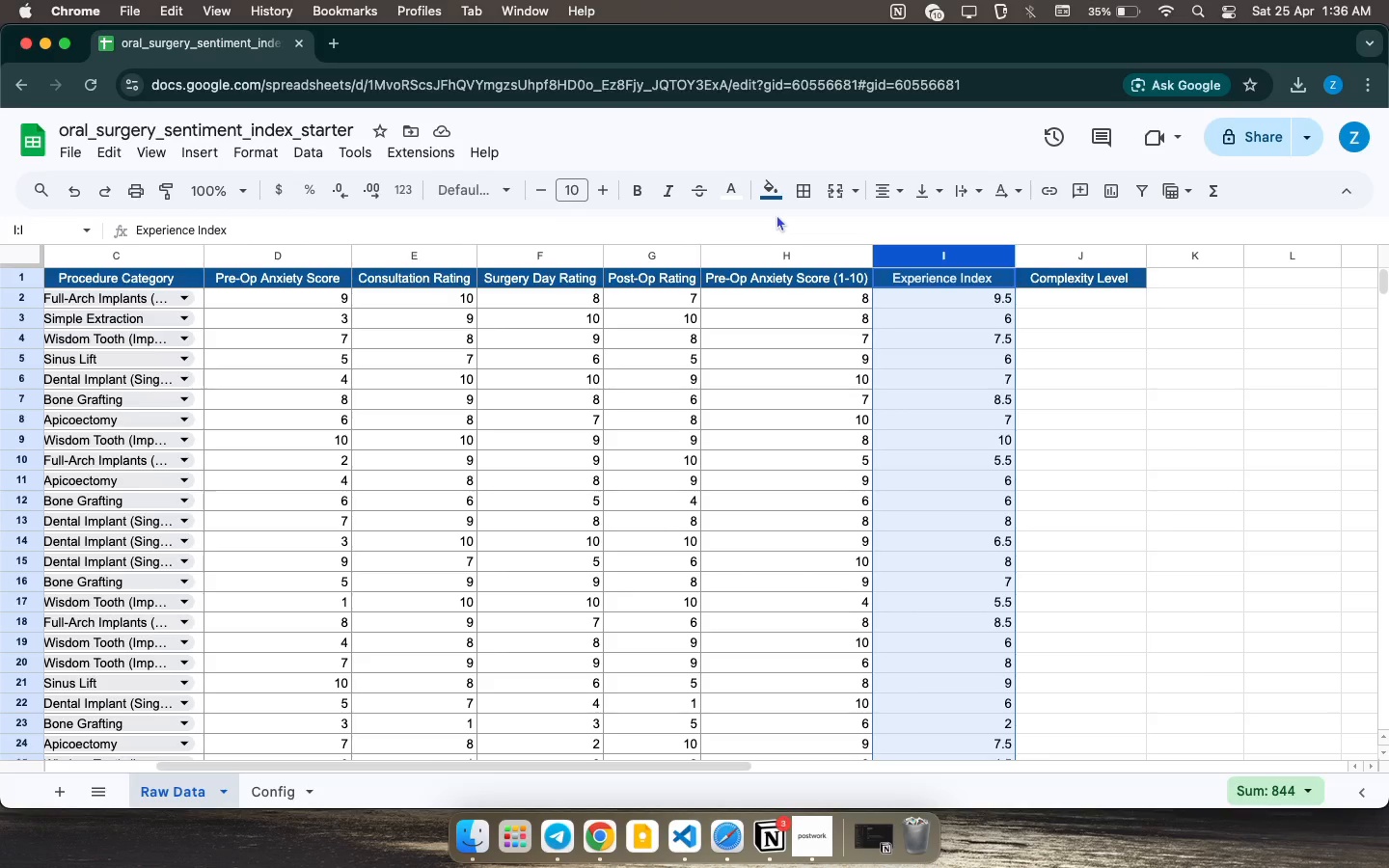 
wait(48.76)
 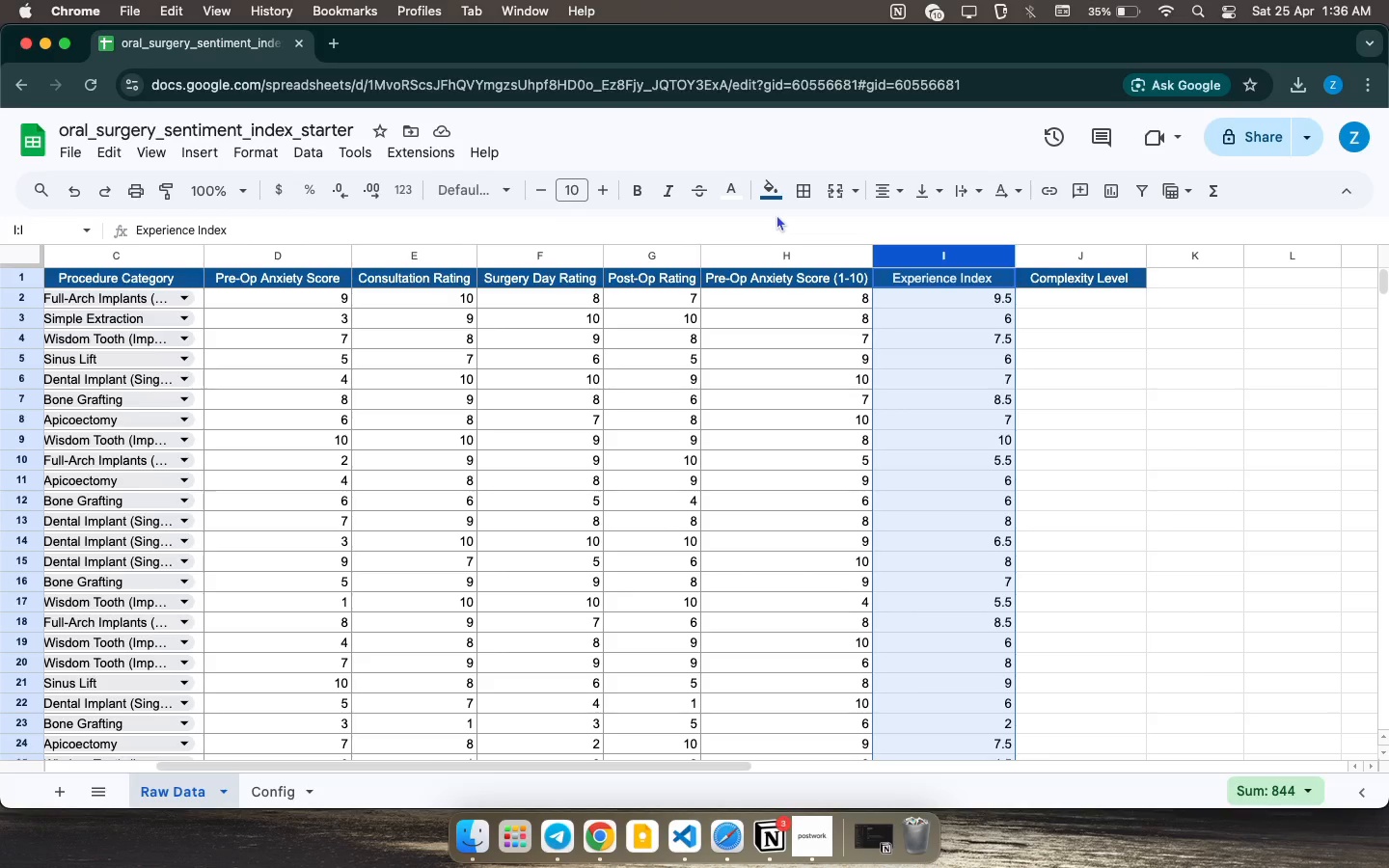 
left_click([812, 184])
 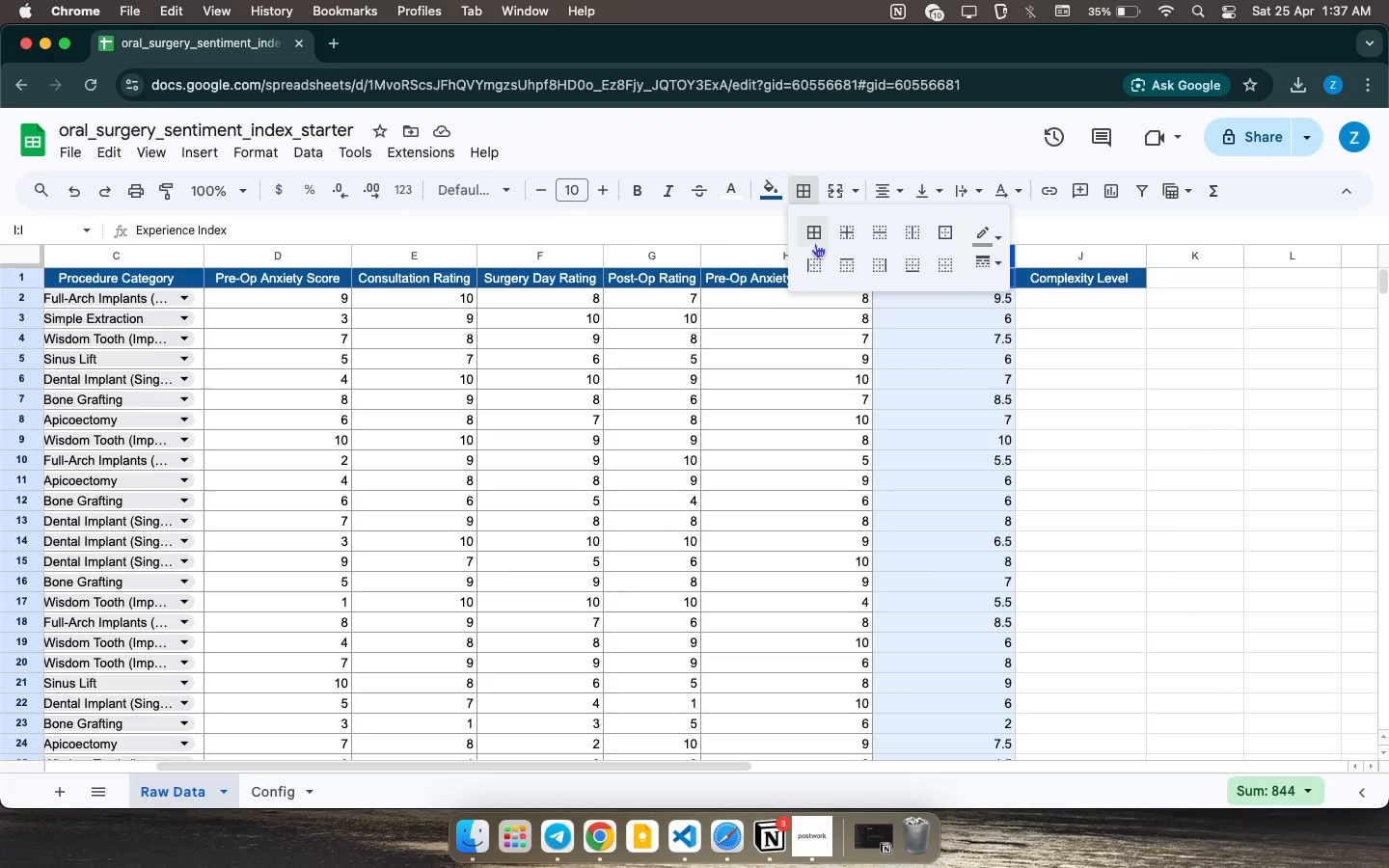 
left_click([817, 233])
 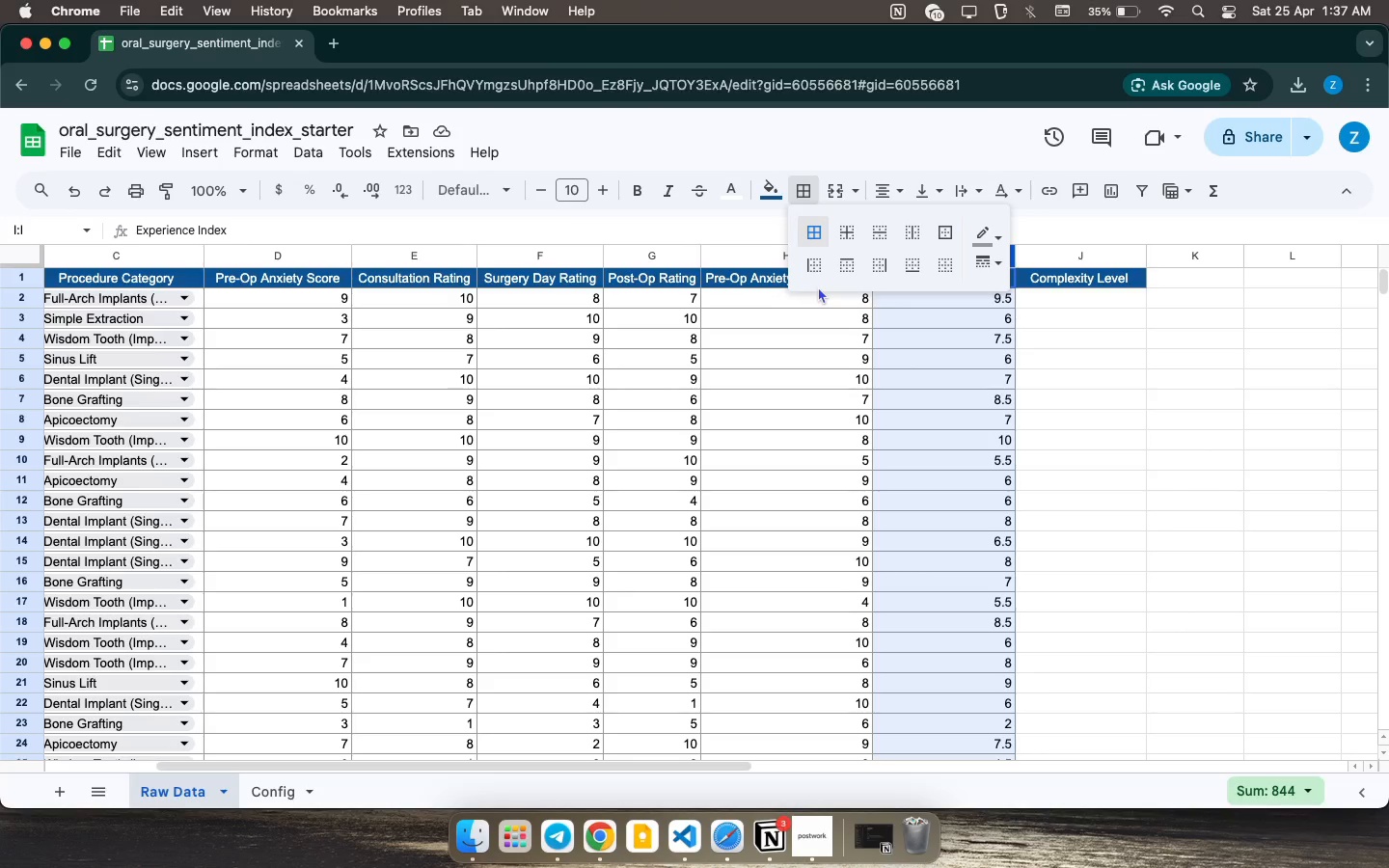 
wait(10.41)
 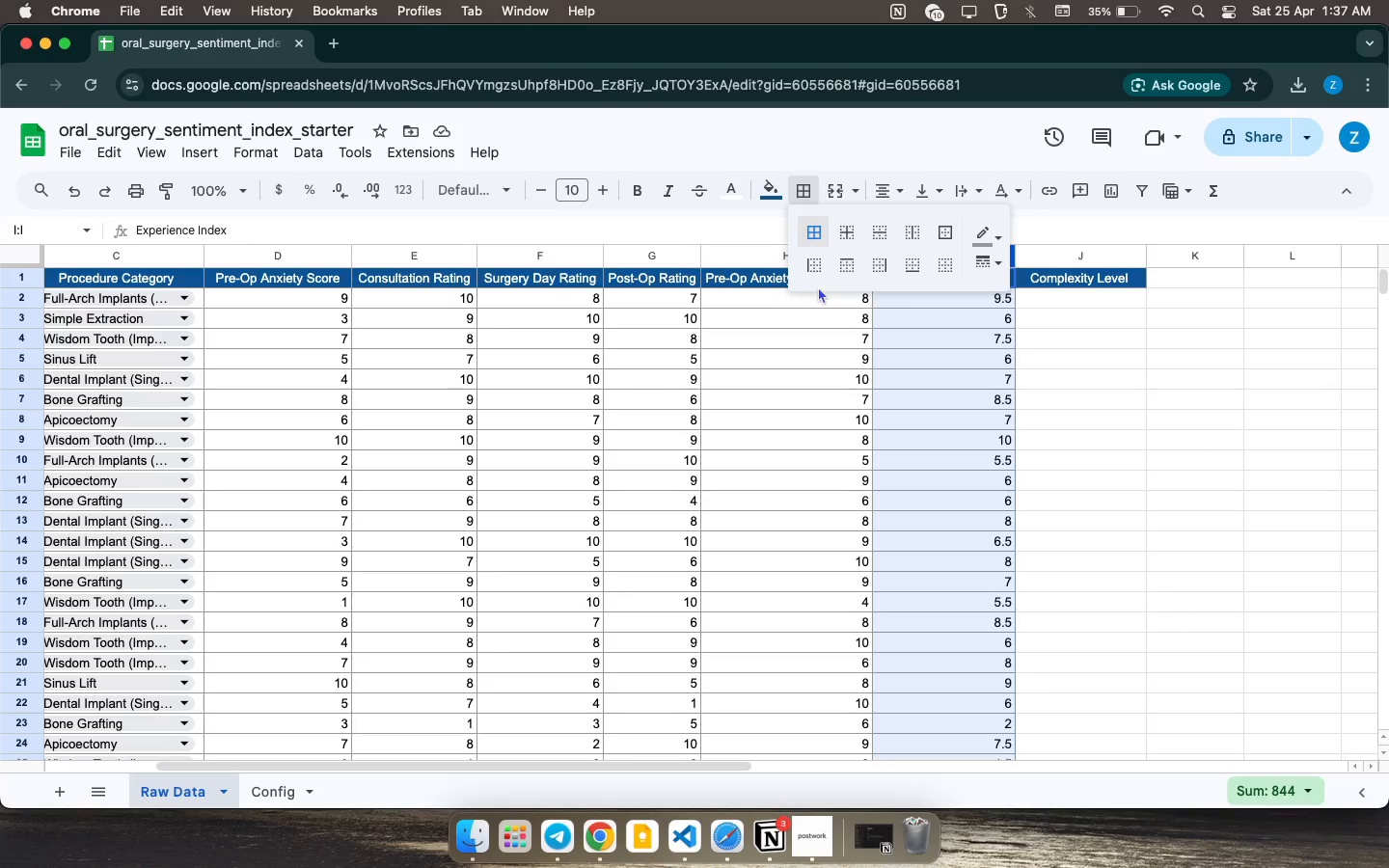 
left_click([1018, 360])
 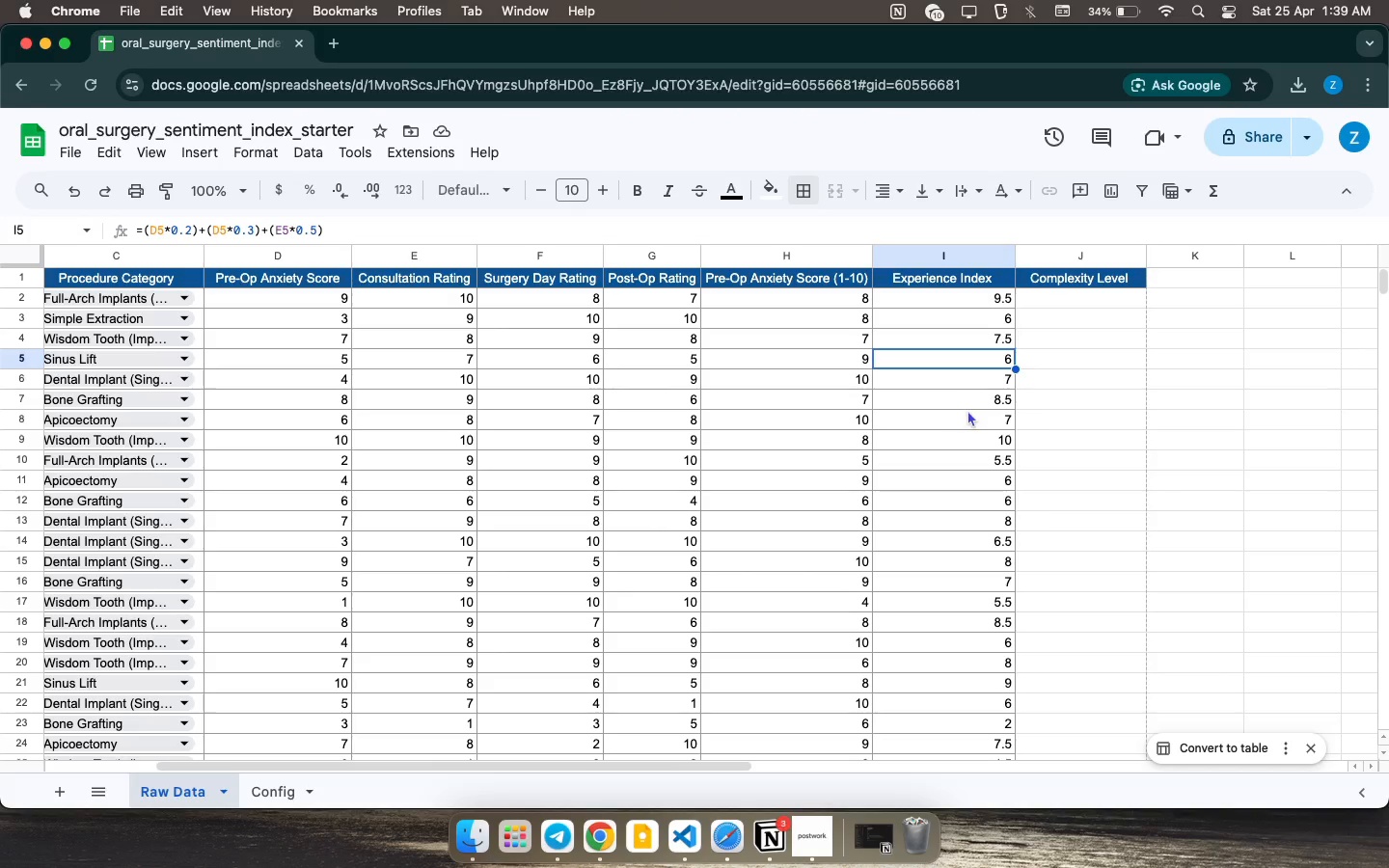 
wait(118.53)
 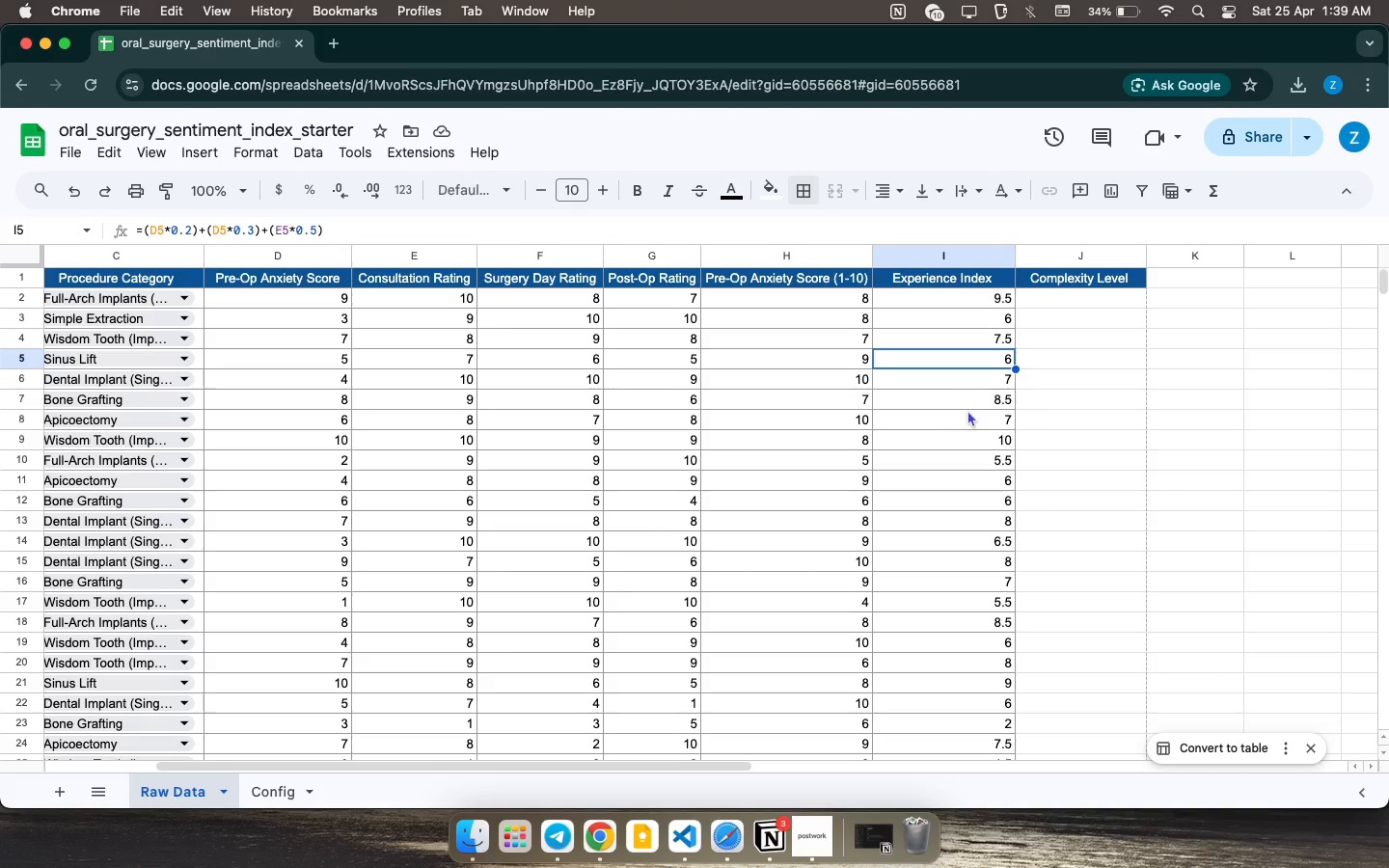 
left_click([977, 384])
 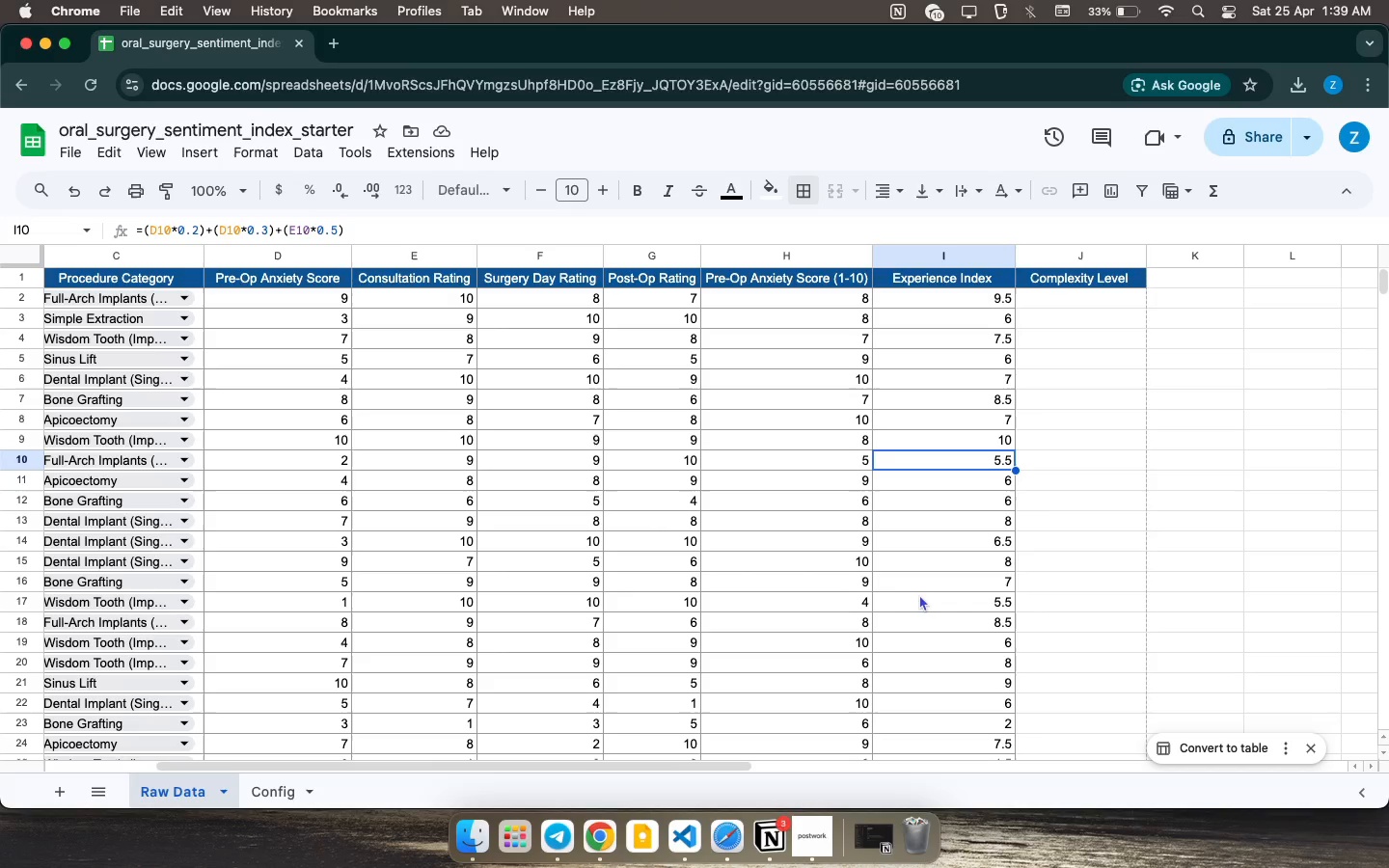 
wait(51.9)
 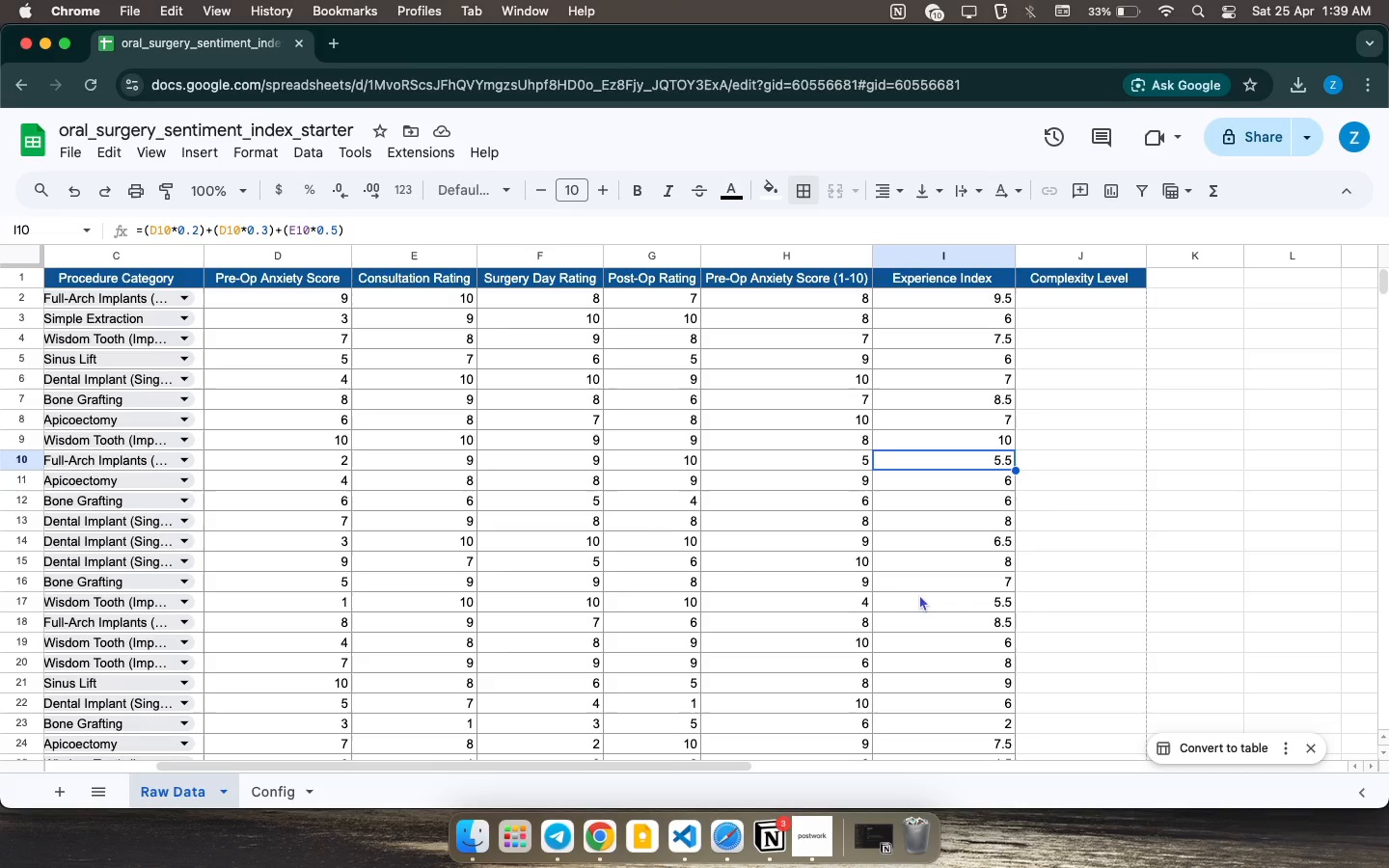 
left_click([820, 568])
 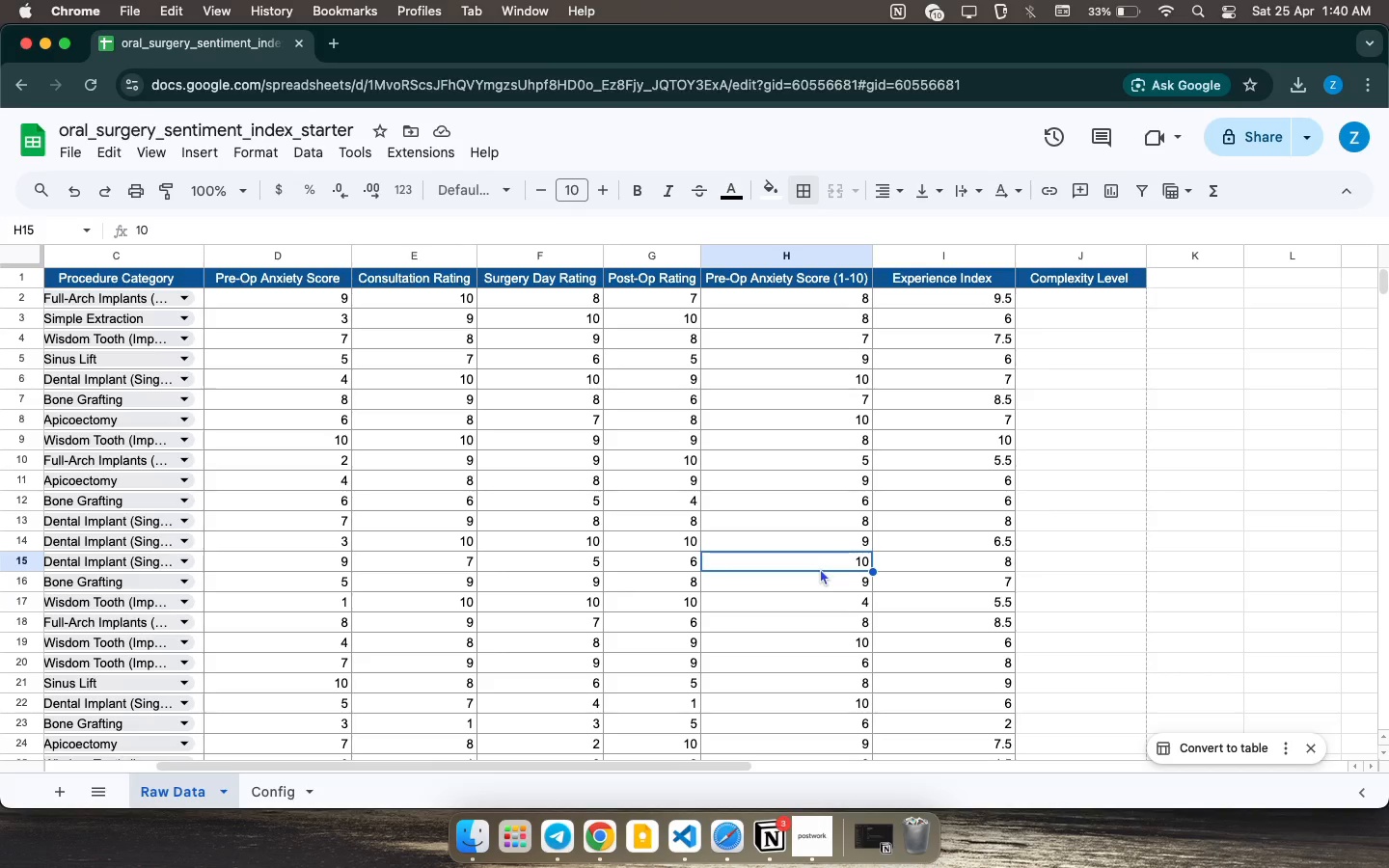 
wait(7.96)
 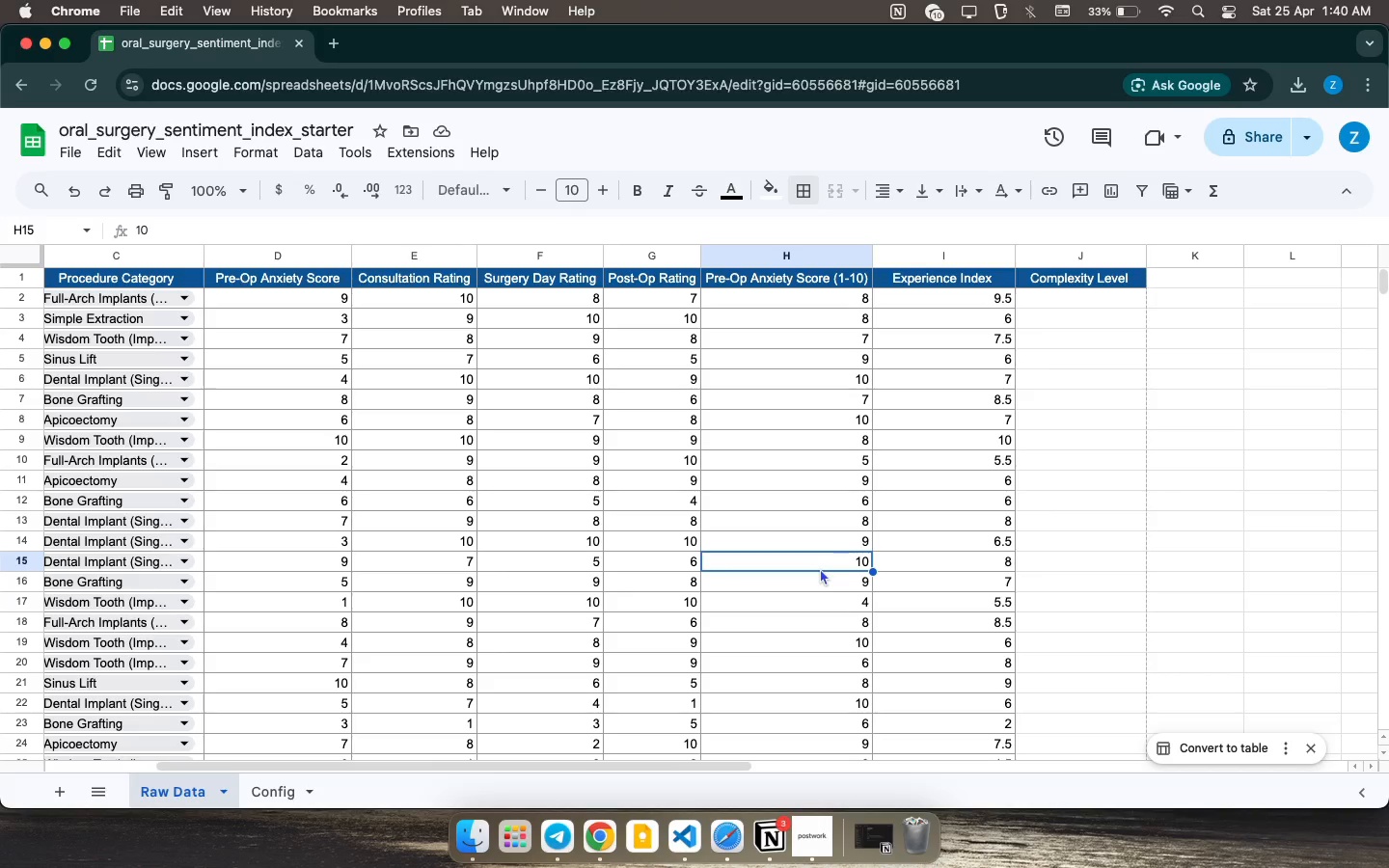 
left_click([749, 540])
 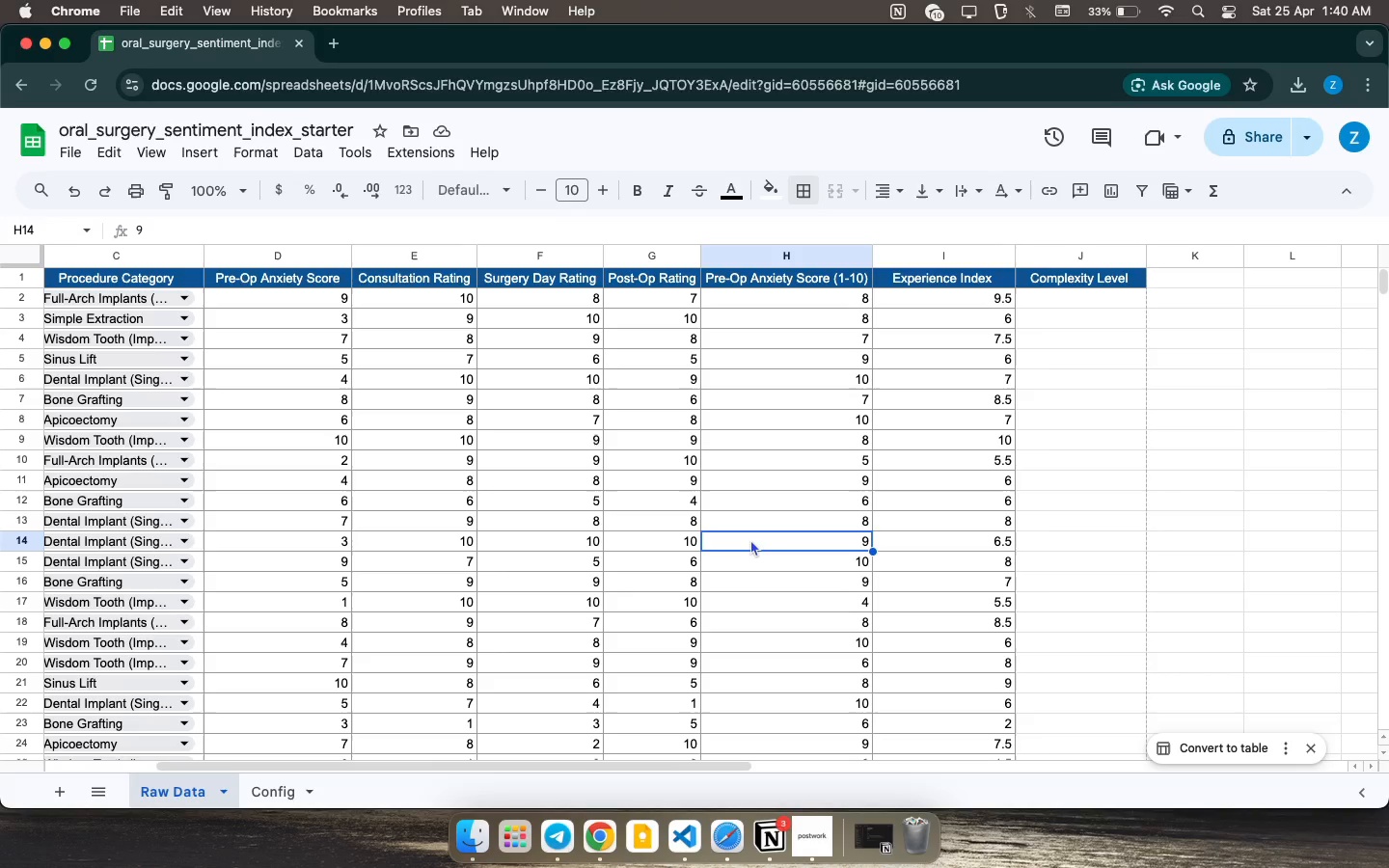 
wait(16.46)
 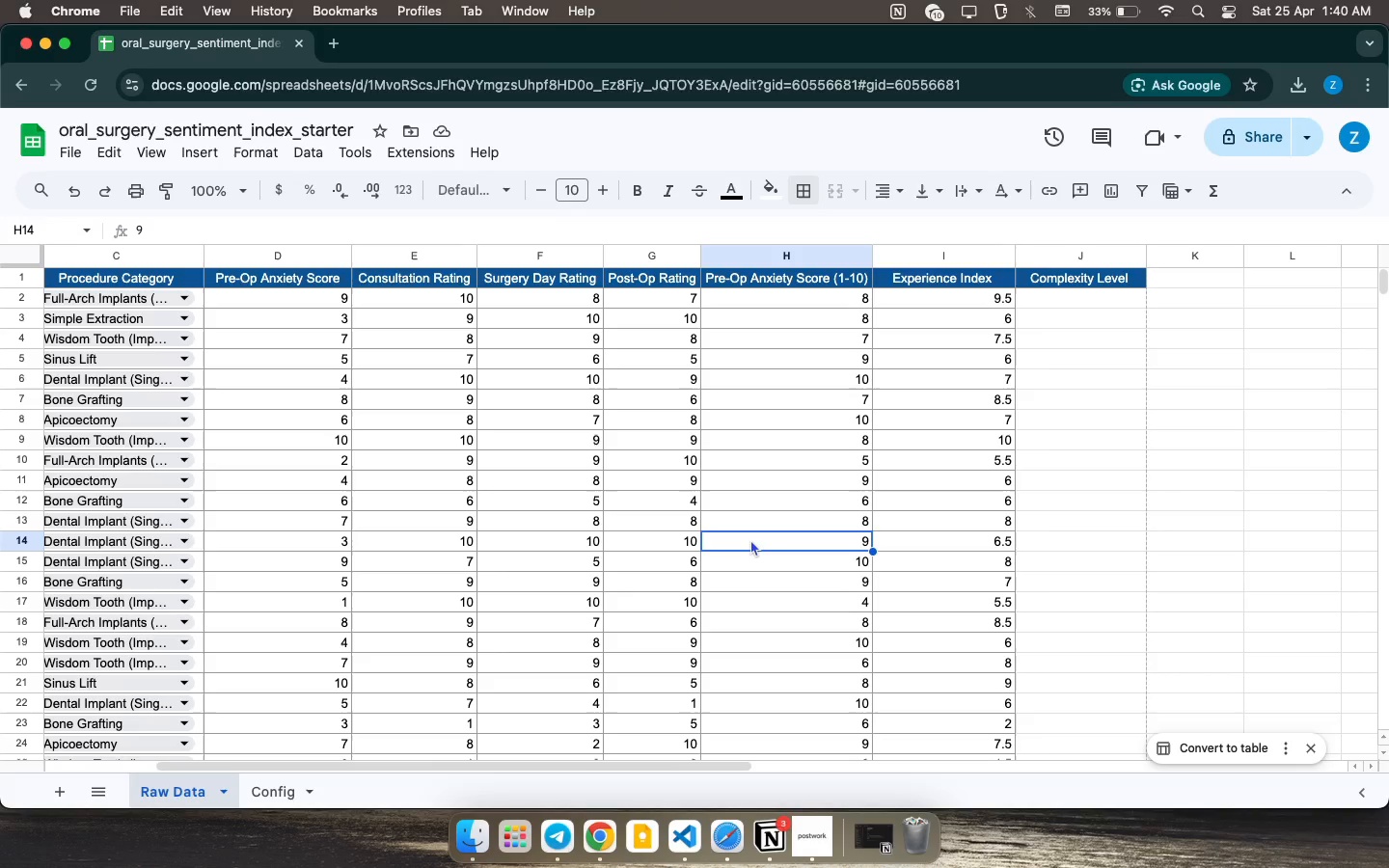 
double_click([770, 522])
 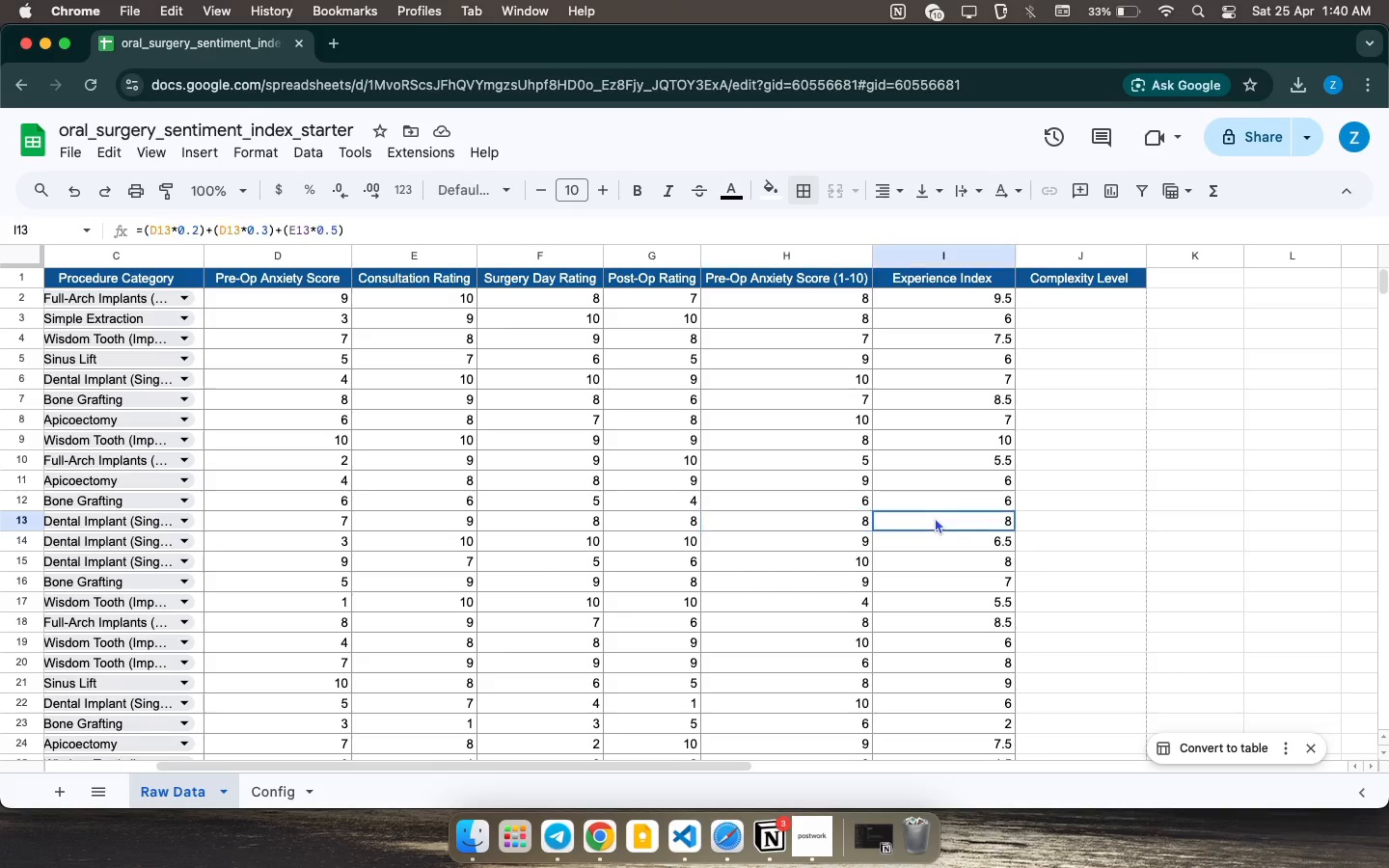 
double_click([935, 517])
 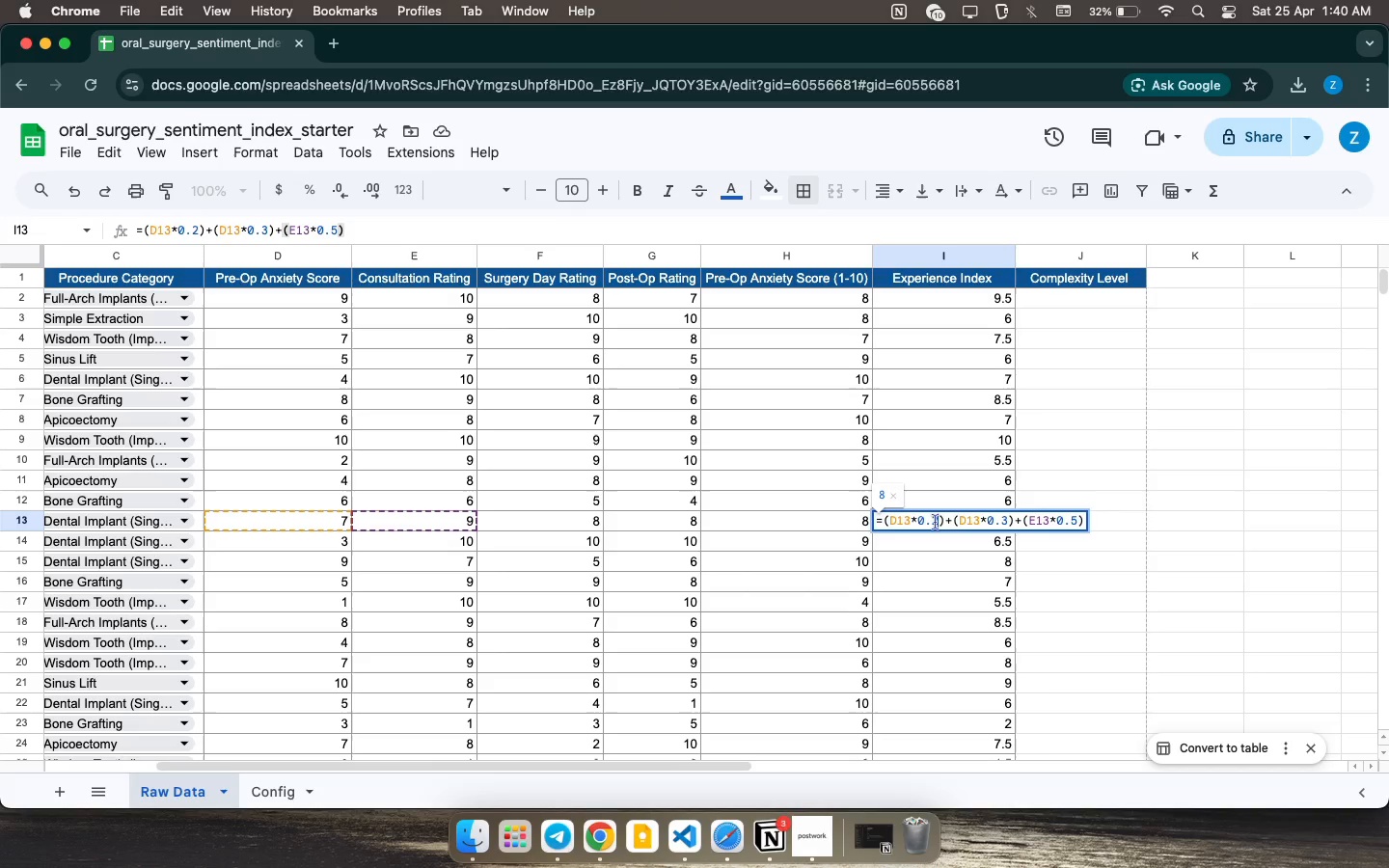 
wait(23.74)
 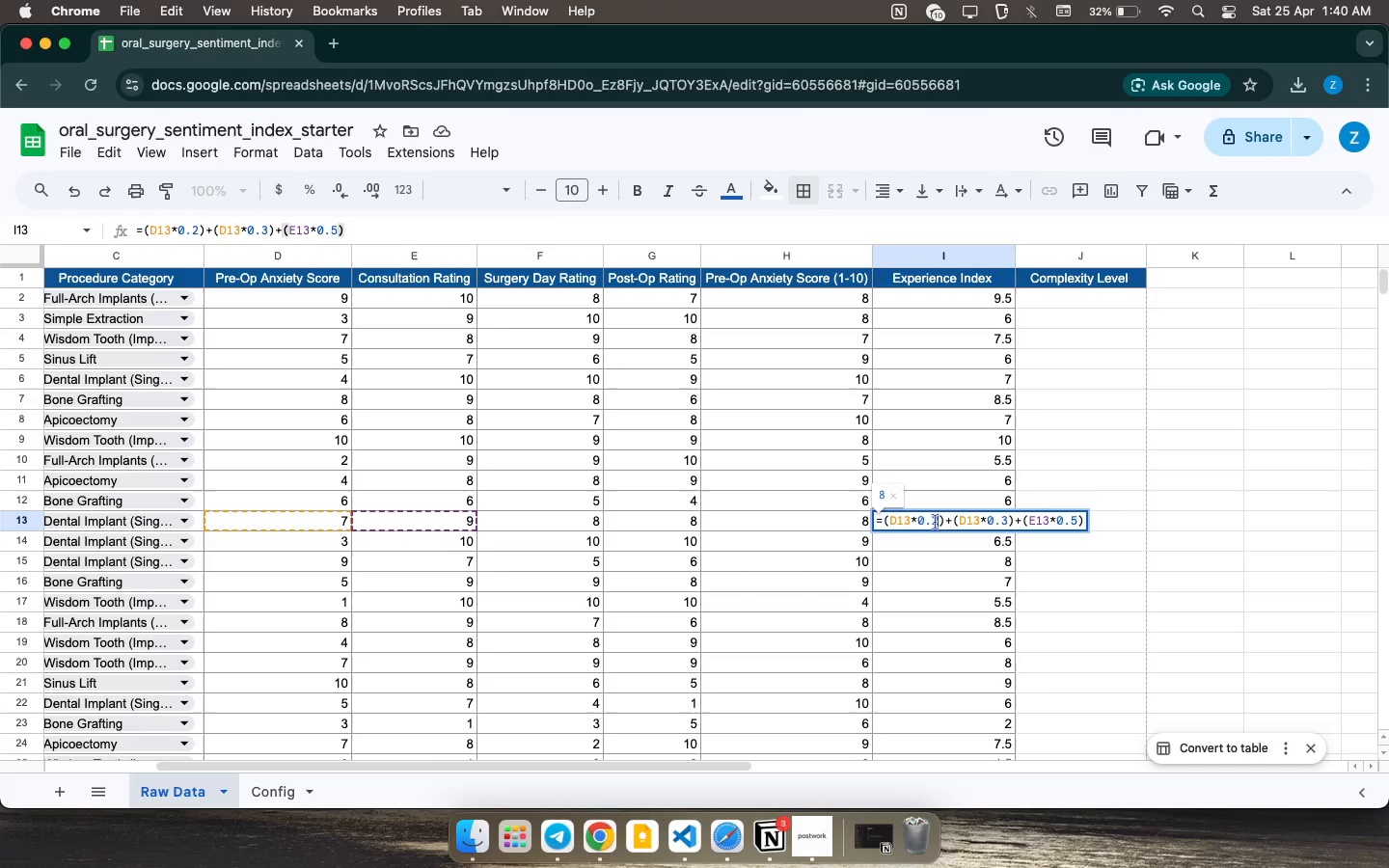 
double_click([954, 478])
 